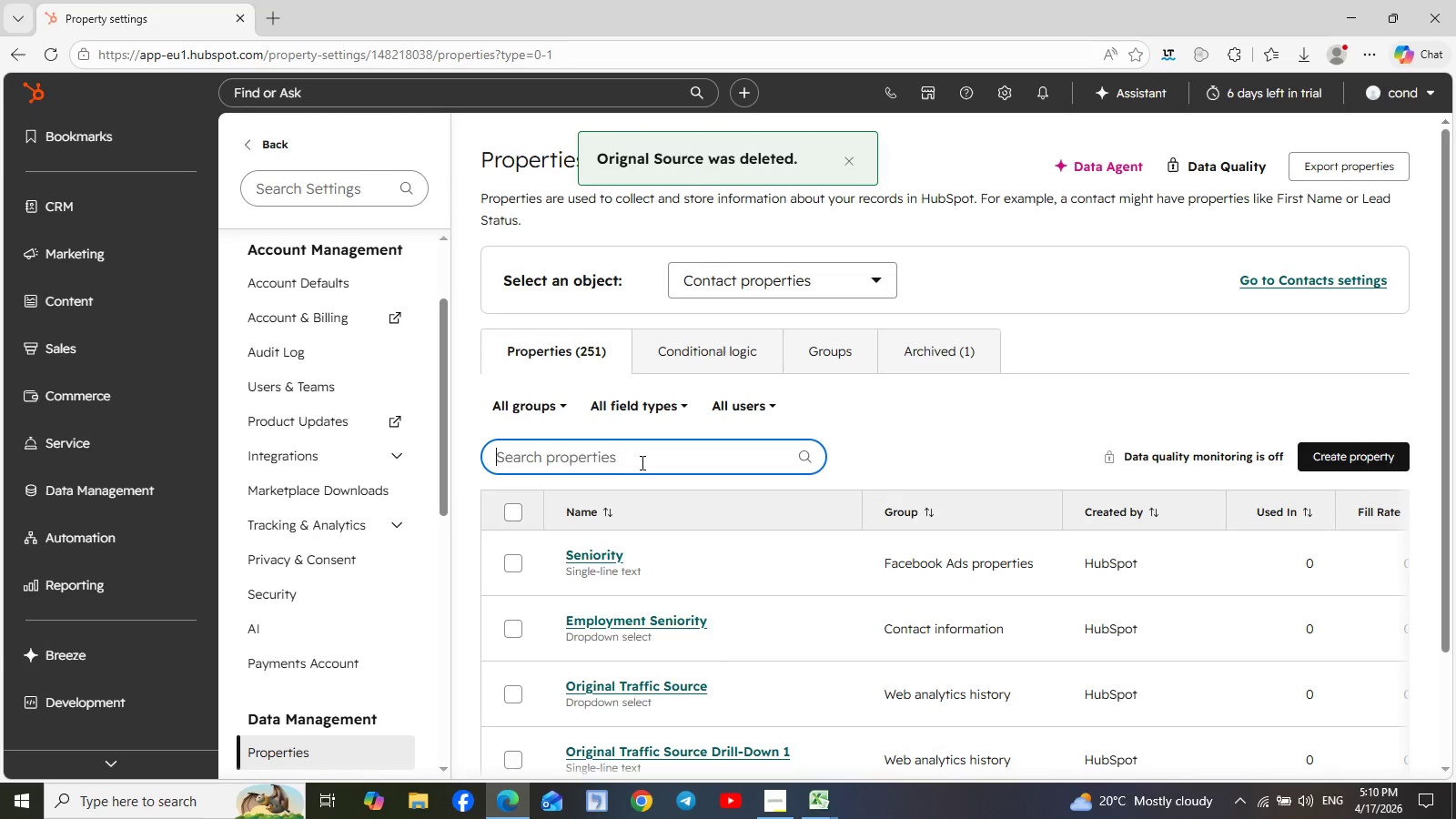 
left_click([641, 462])
 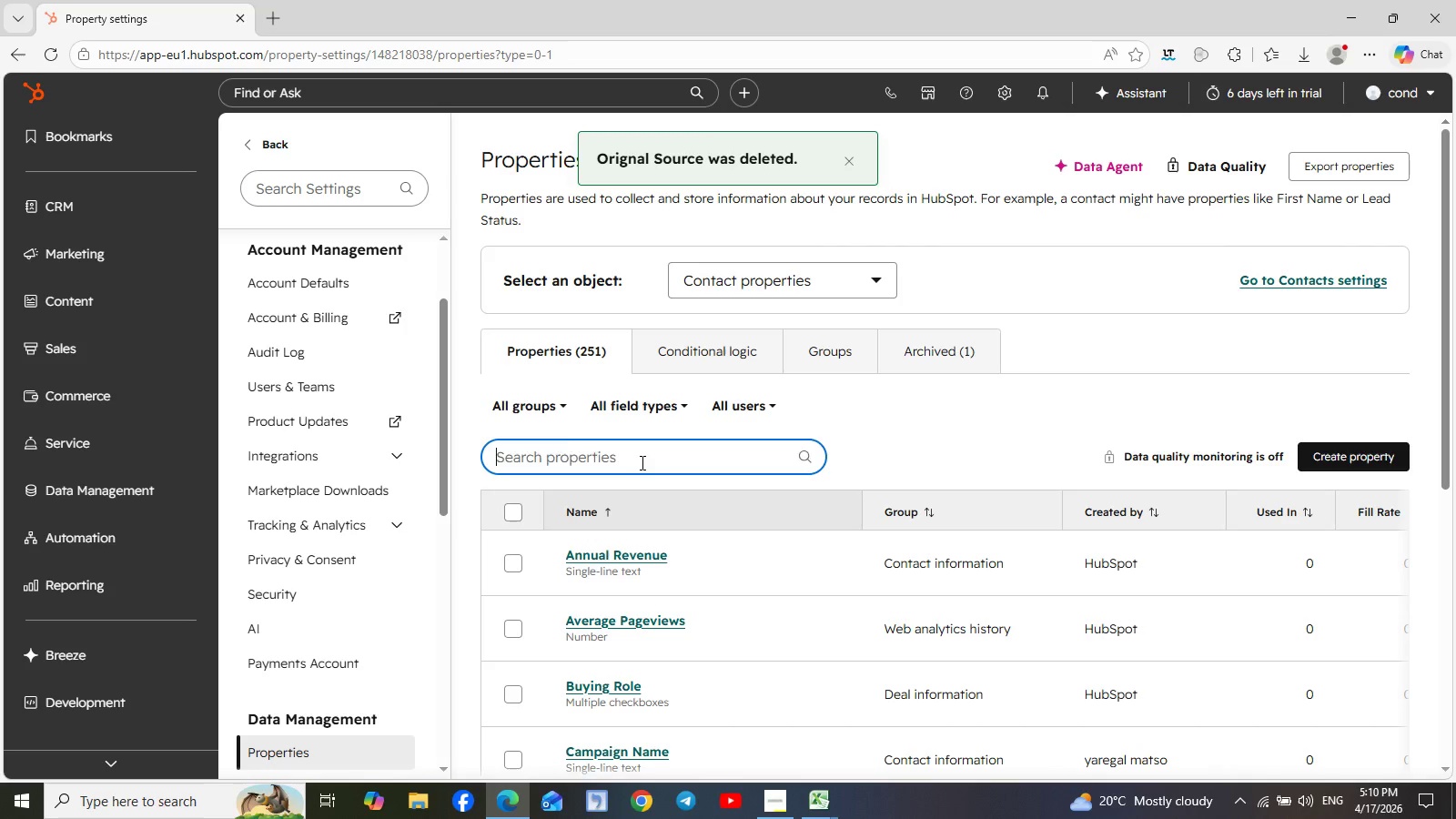 
type(full)
 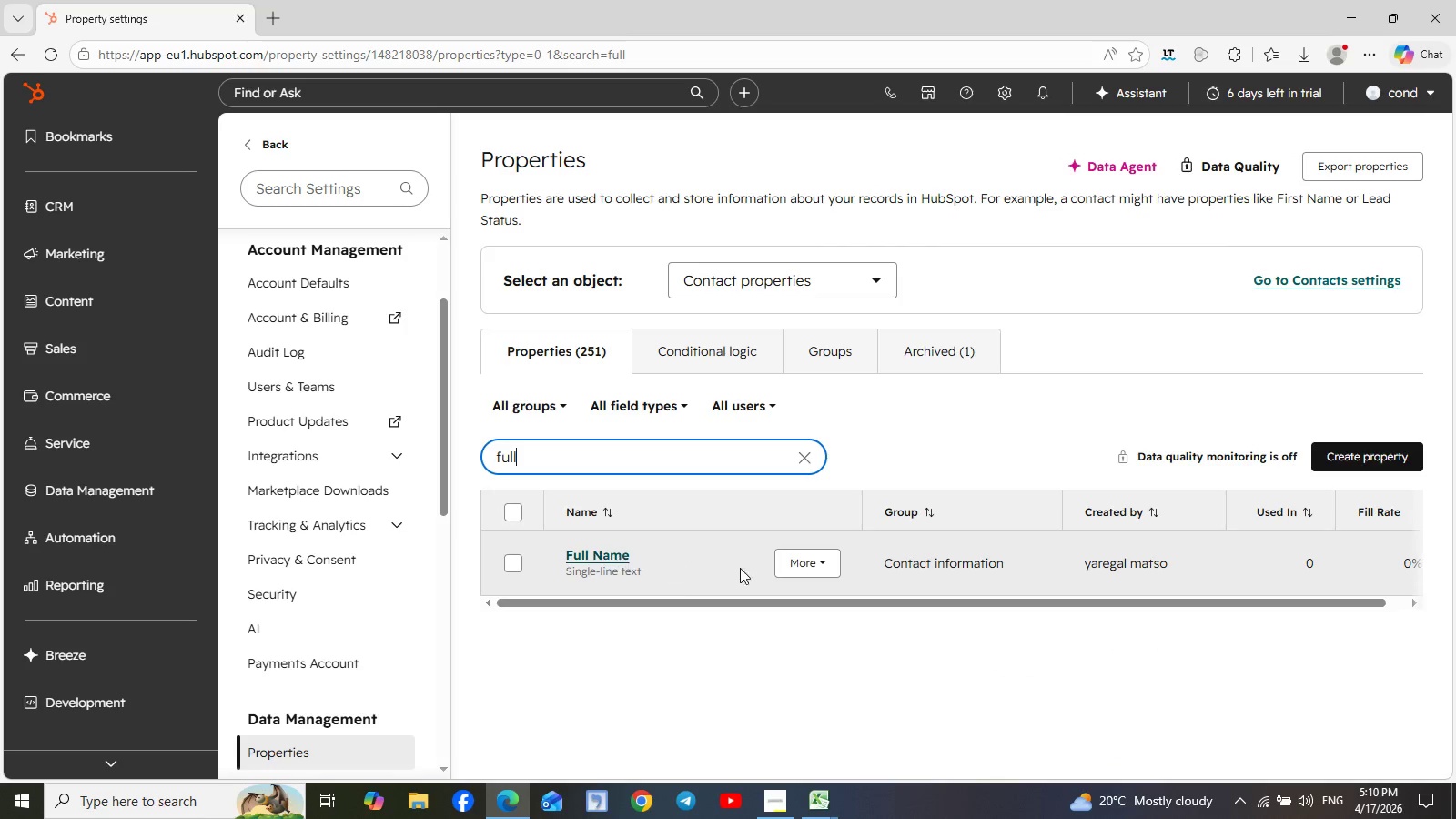 
left_click([815, 567])
 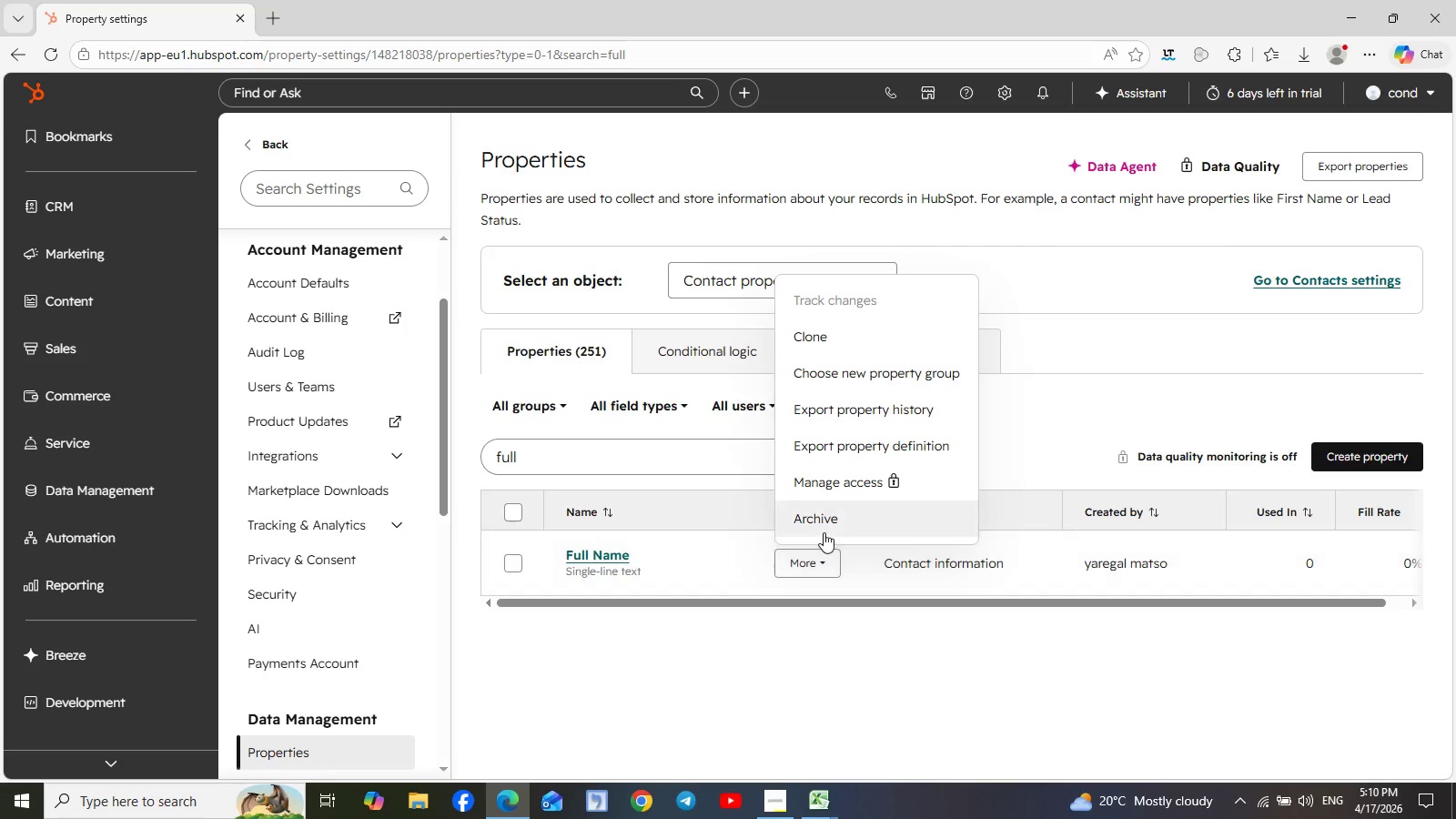 
left_click([821, 515])
 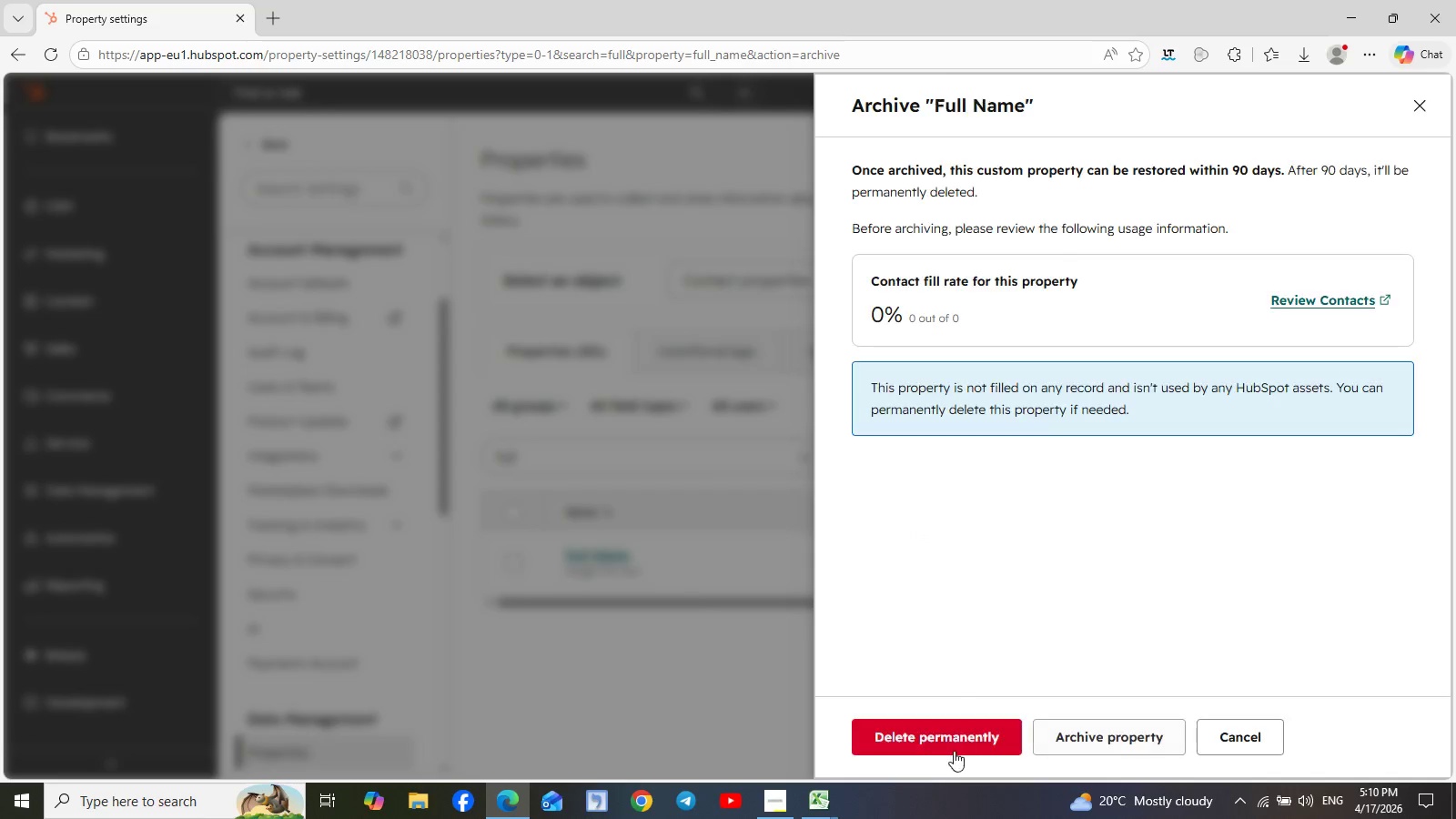 
left_click([922, 735])
 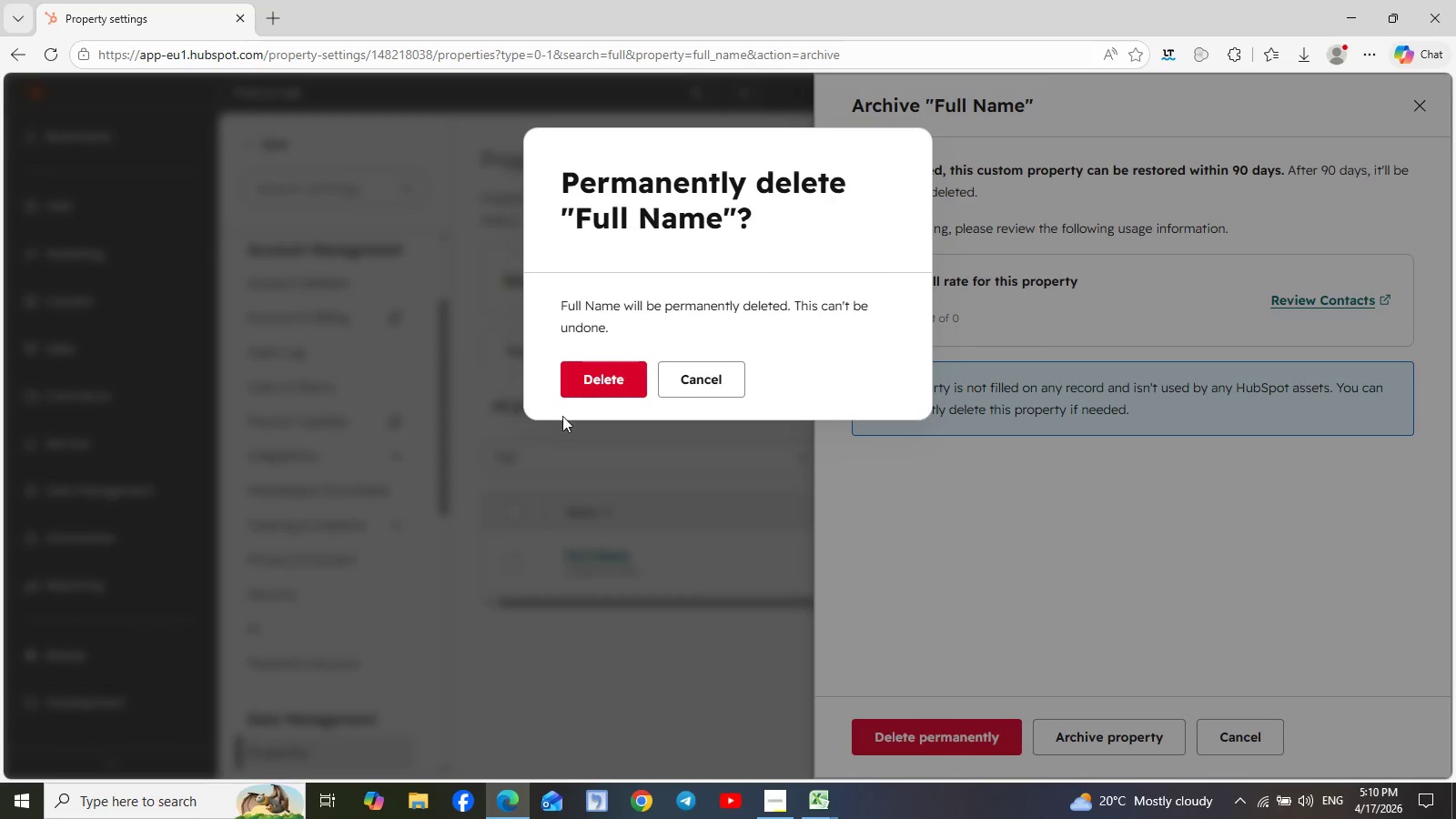 
left_click([596, 394])
 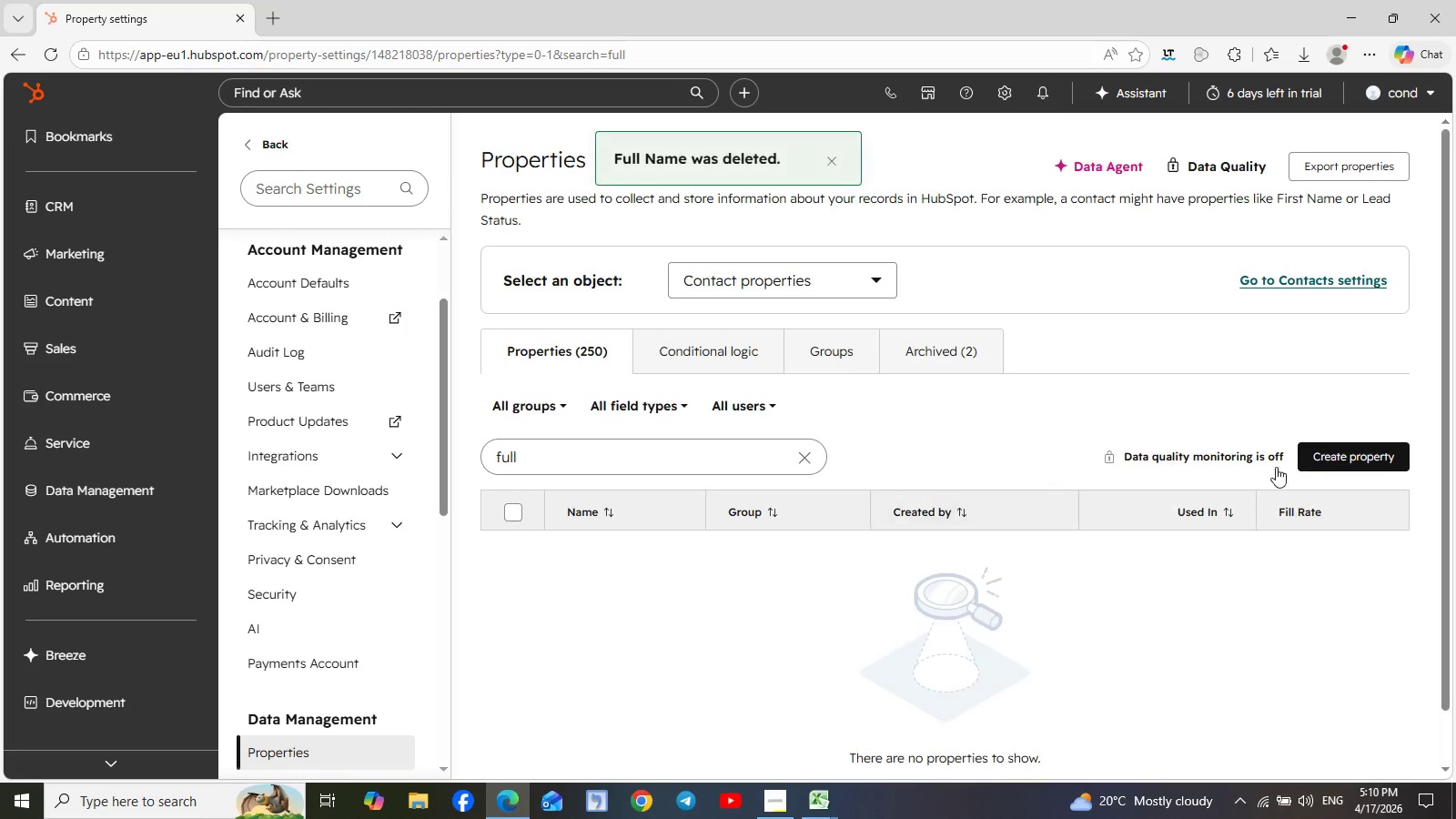 
left_click([1357, 467])
 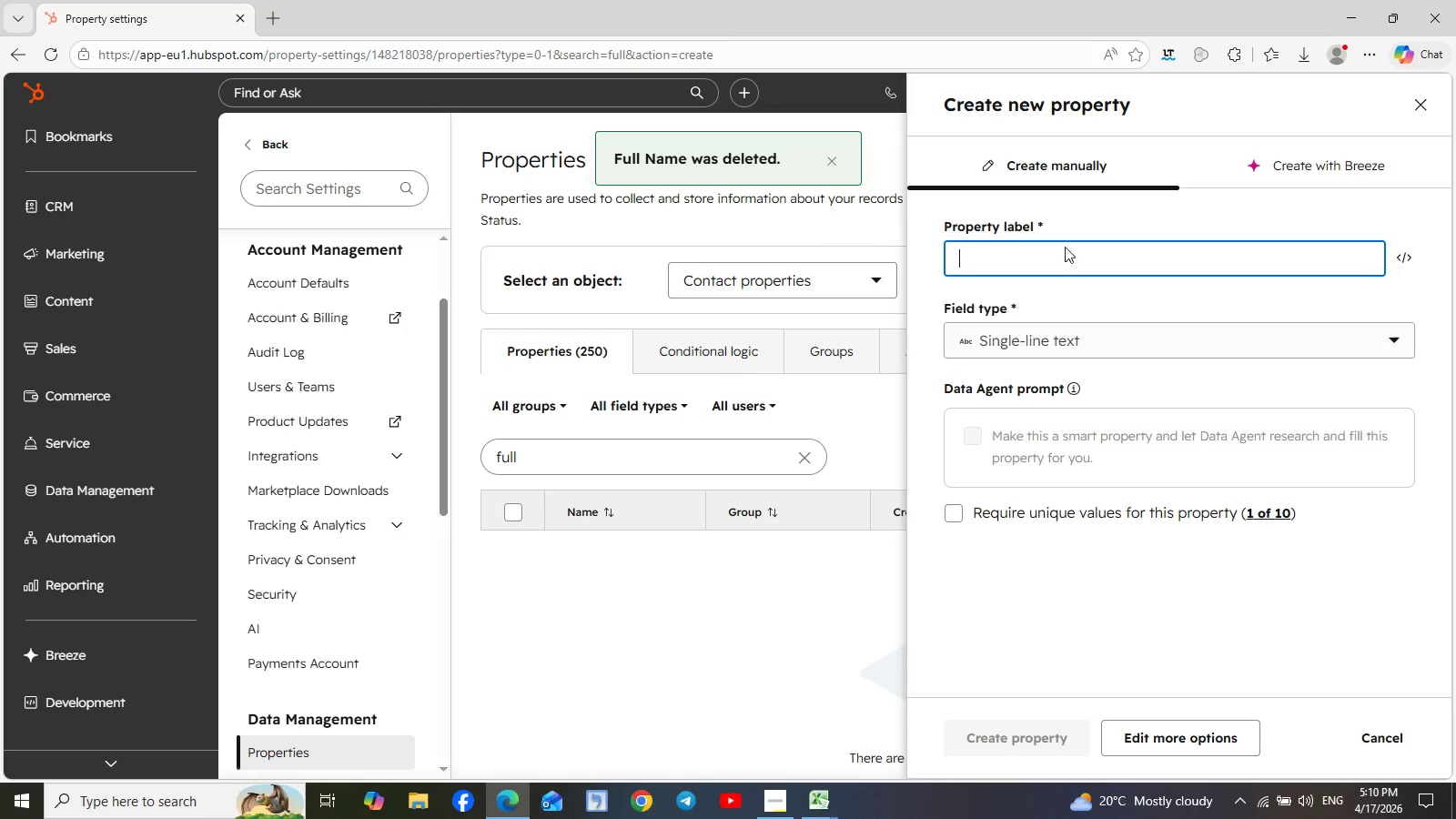 
left_click([983, 261])
 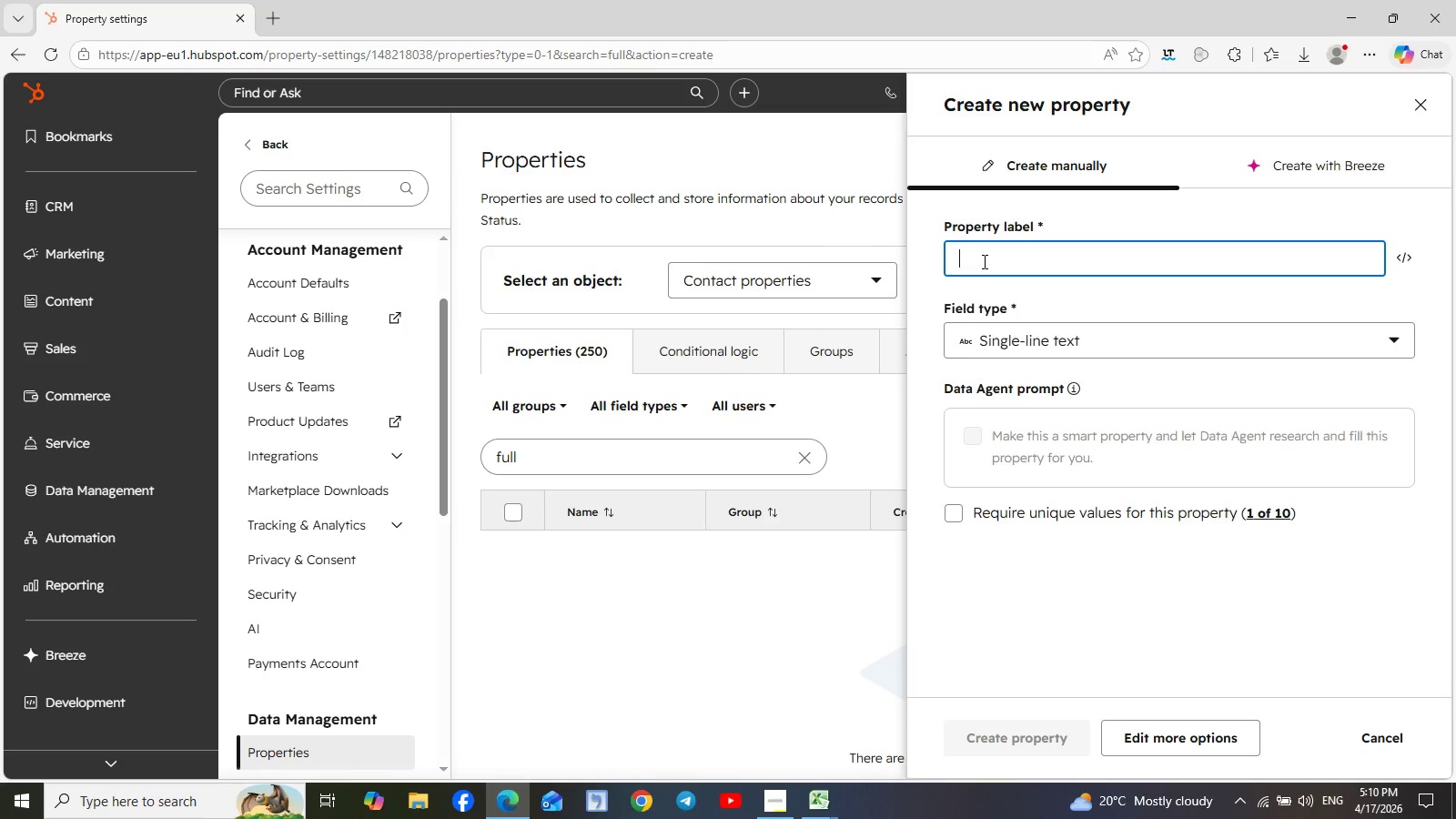 
type(Lead Source)
 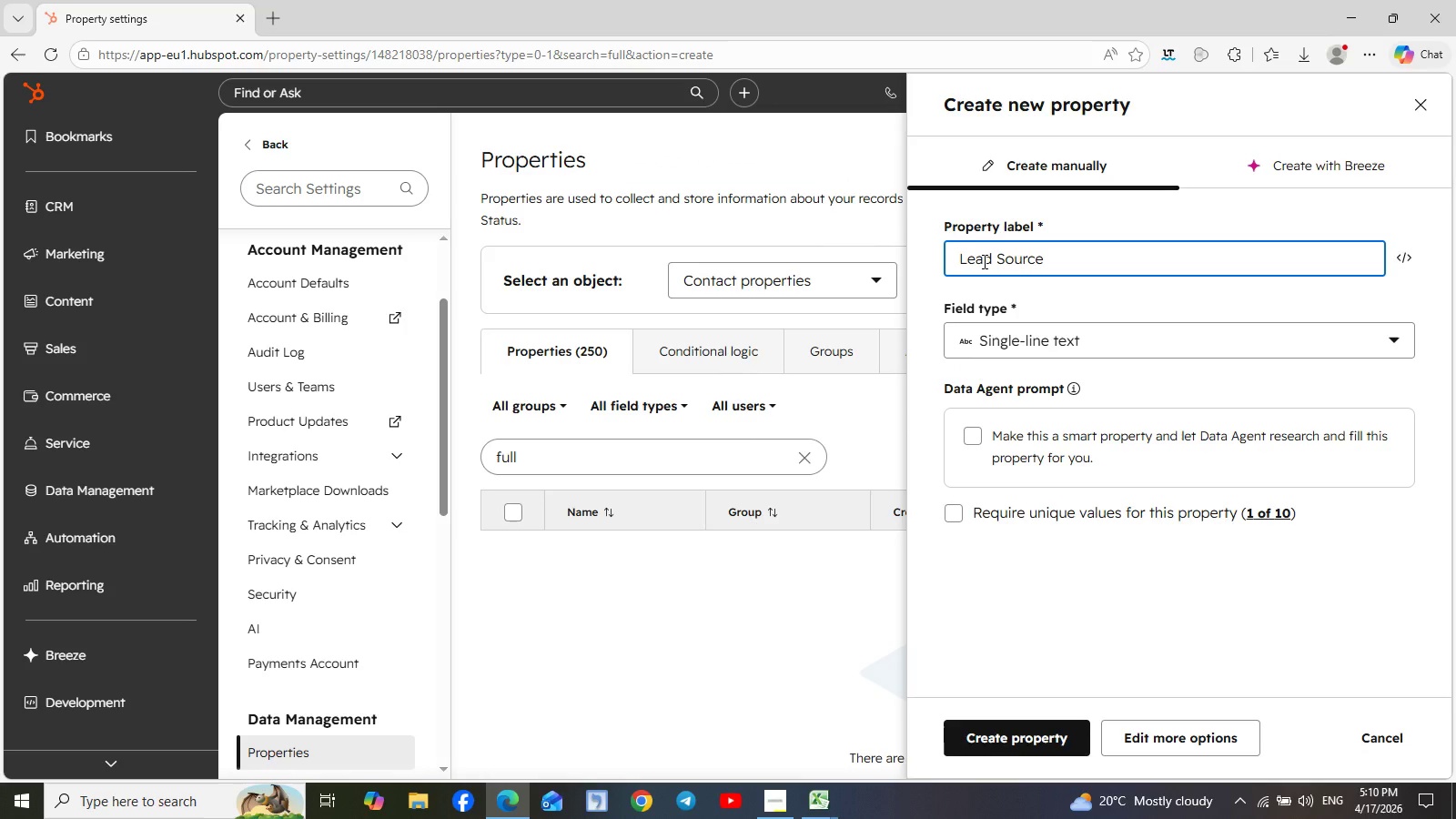 
left_click([1158, 333])
 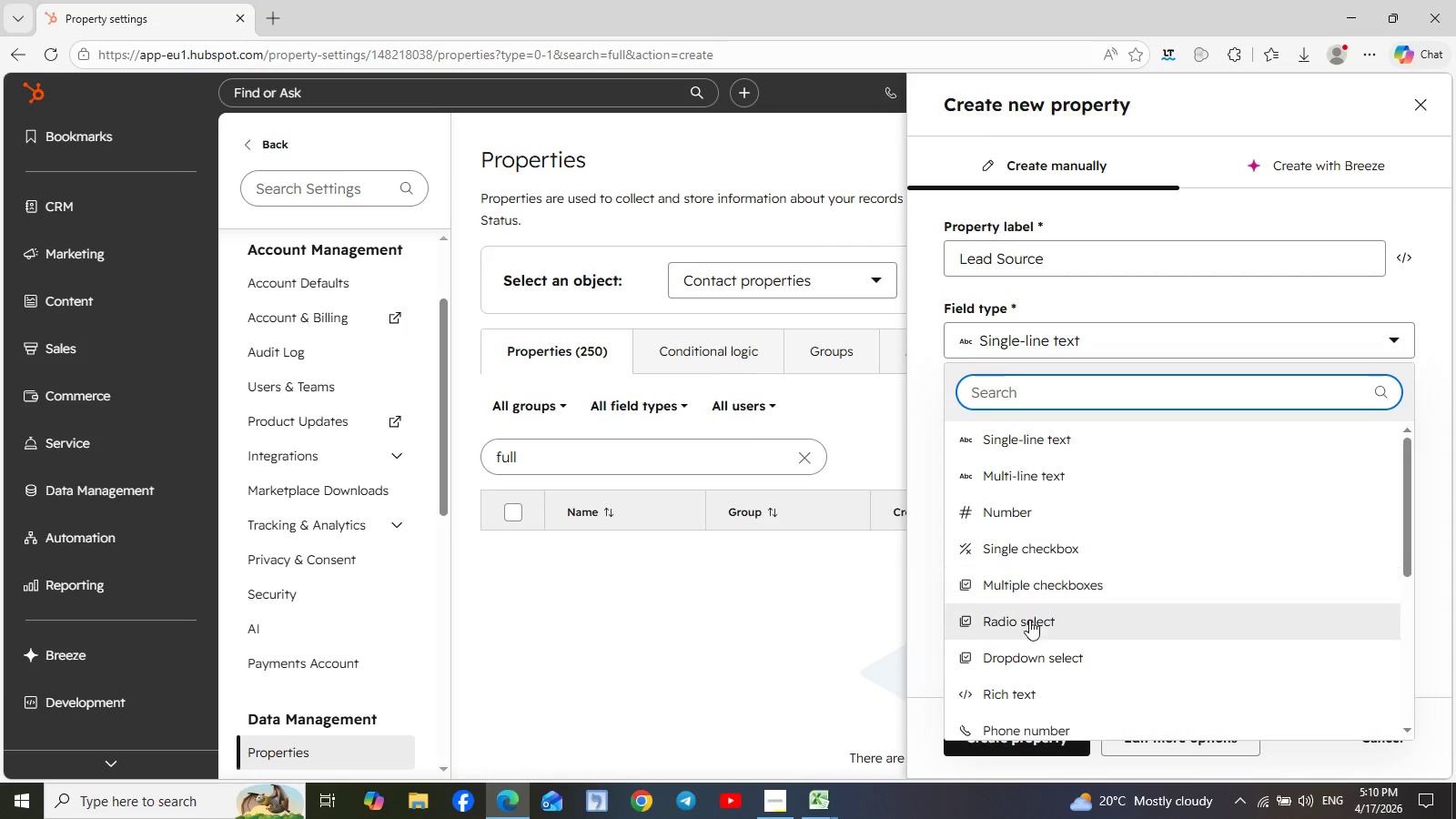 
left_click([1035, 665])
 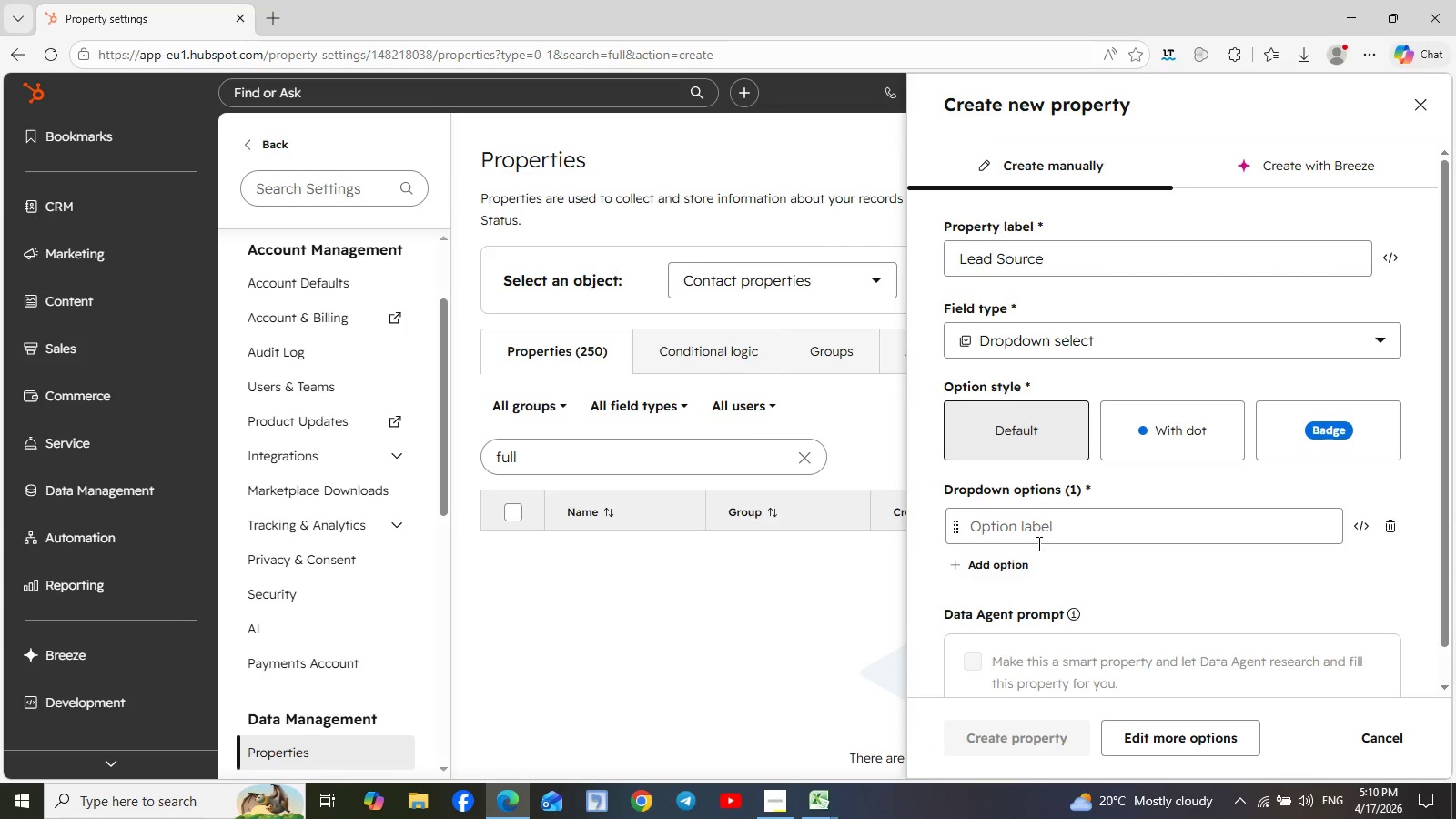 
left_click([1027, 537])
 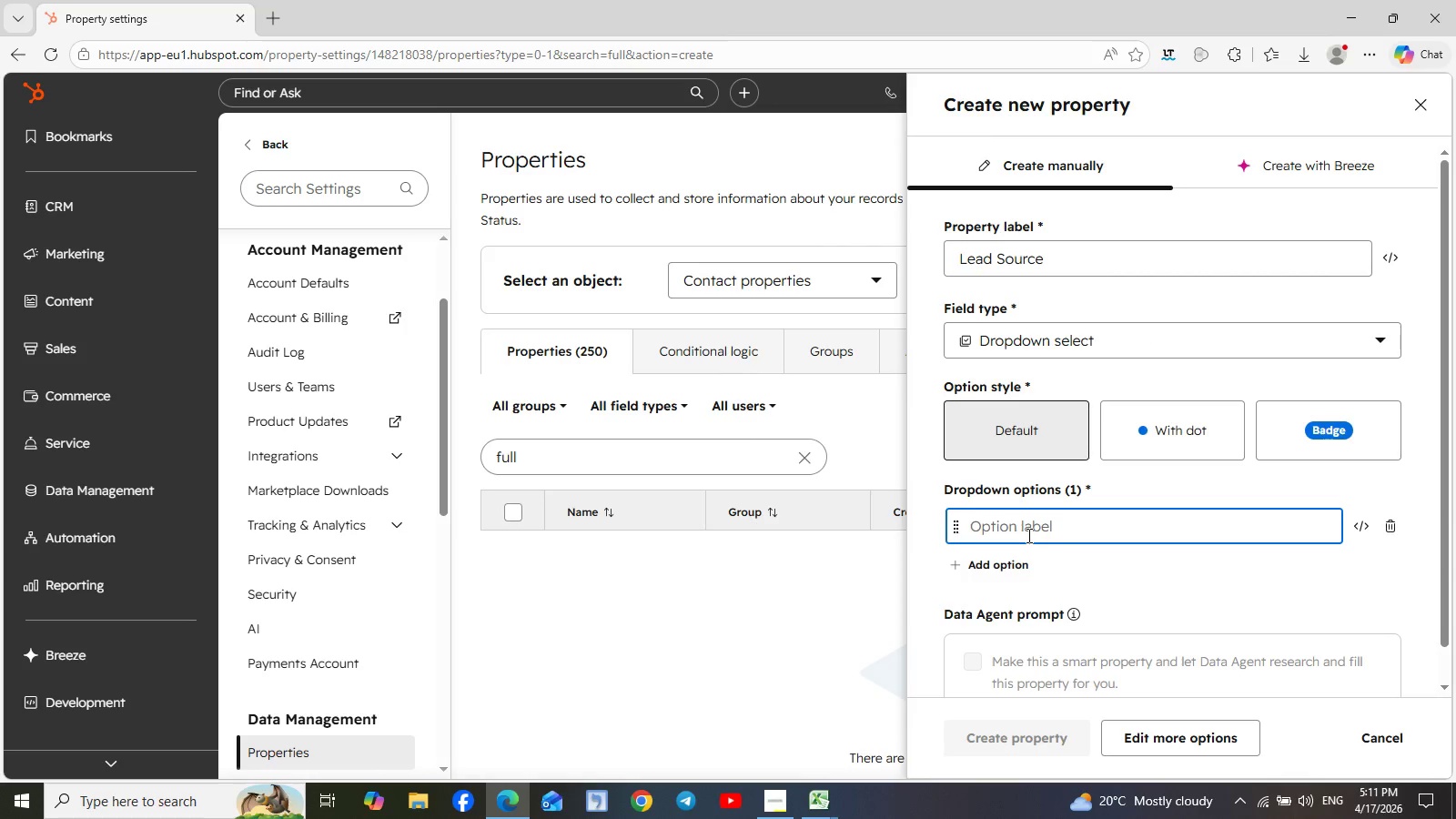 
hold_key(key=ShiftLeft, duration=1.5)
 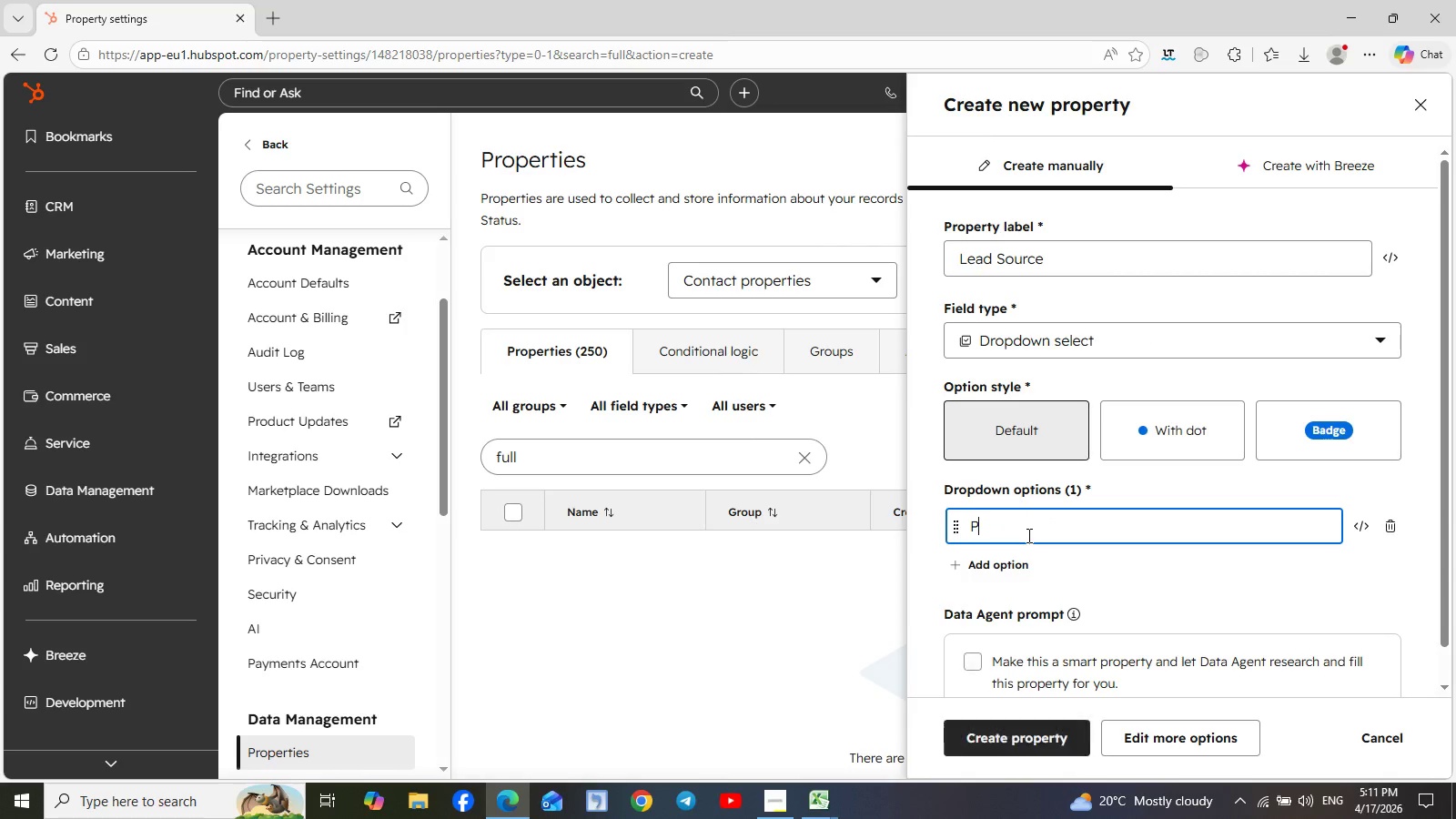 
type(Paid social)
 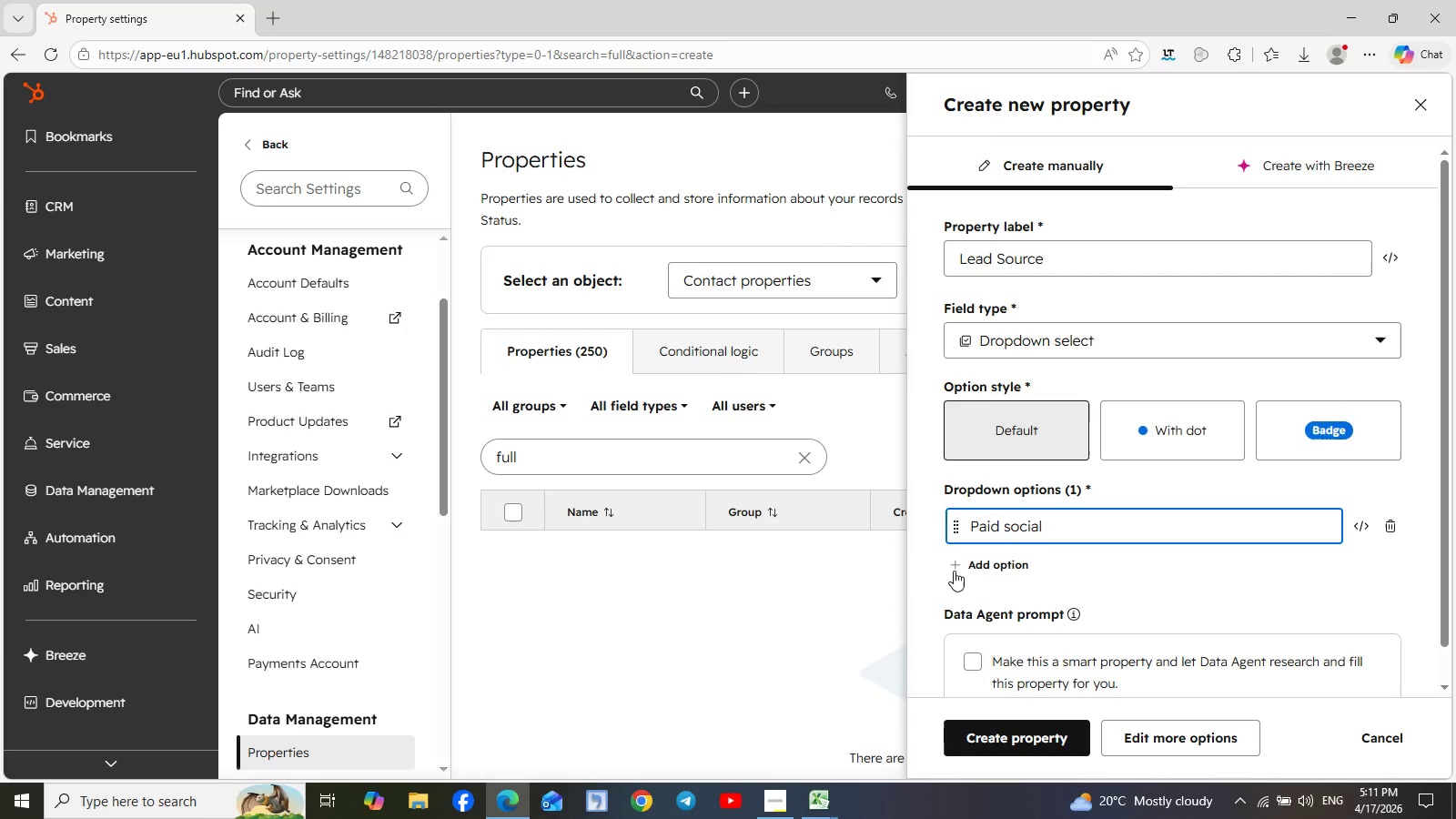 
left_click([948, 562])
 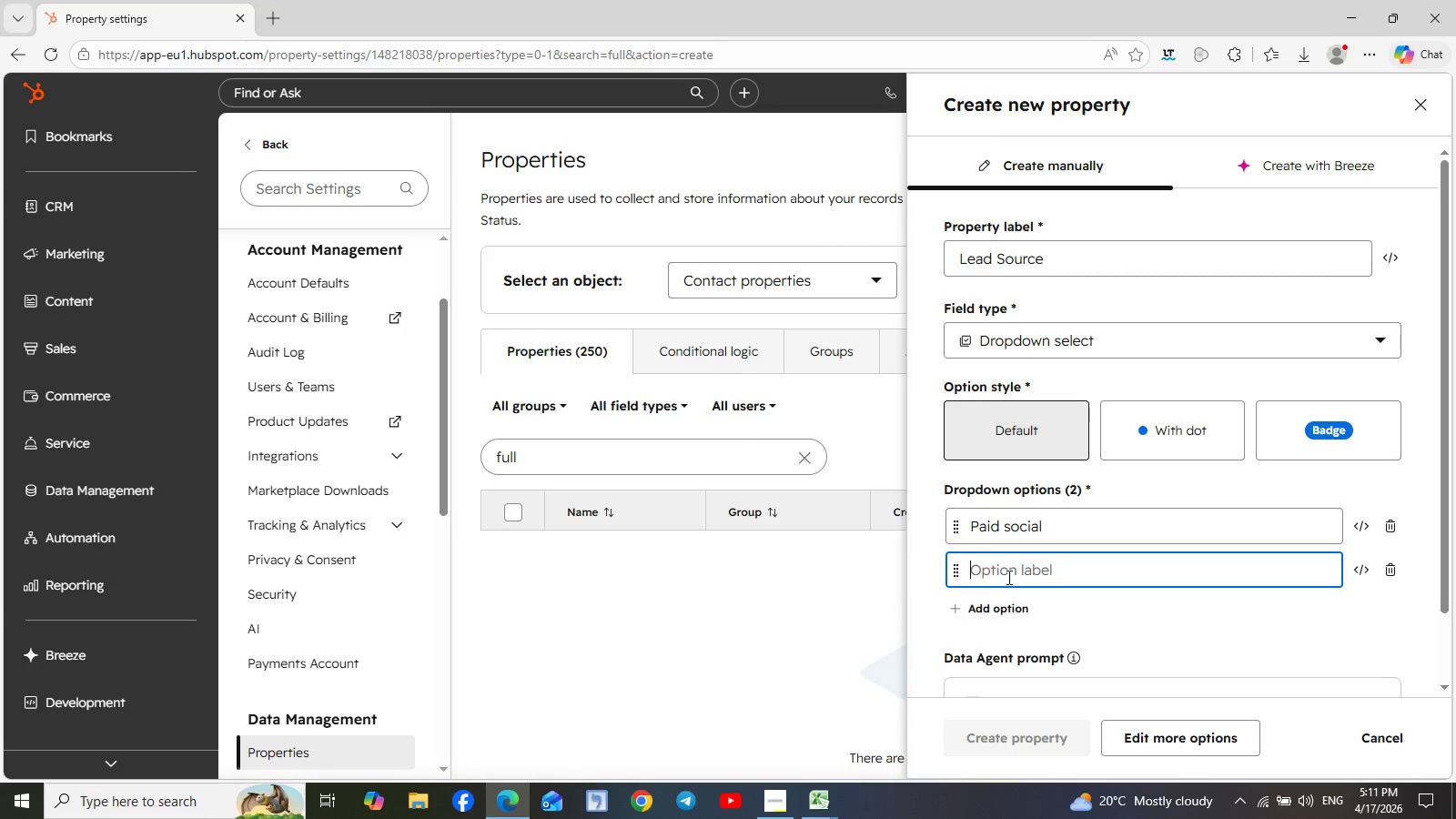 
left_click([1008, 577])
 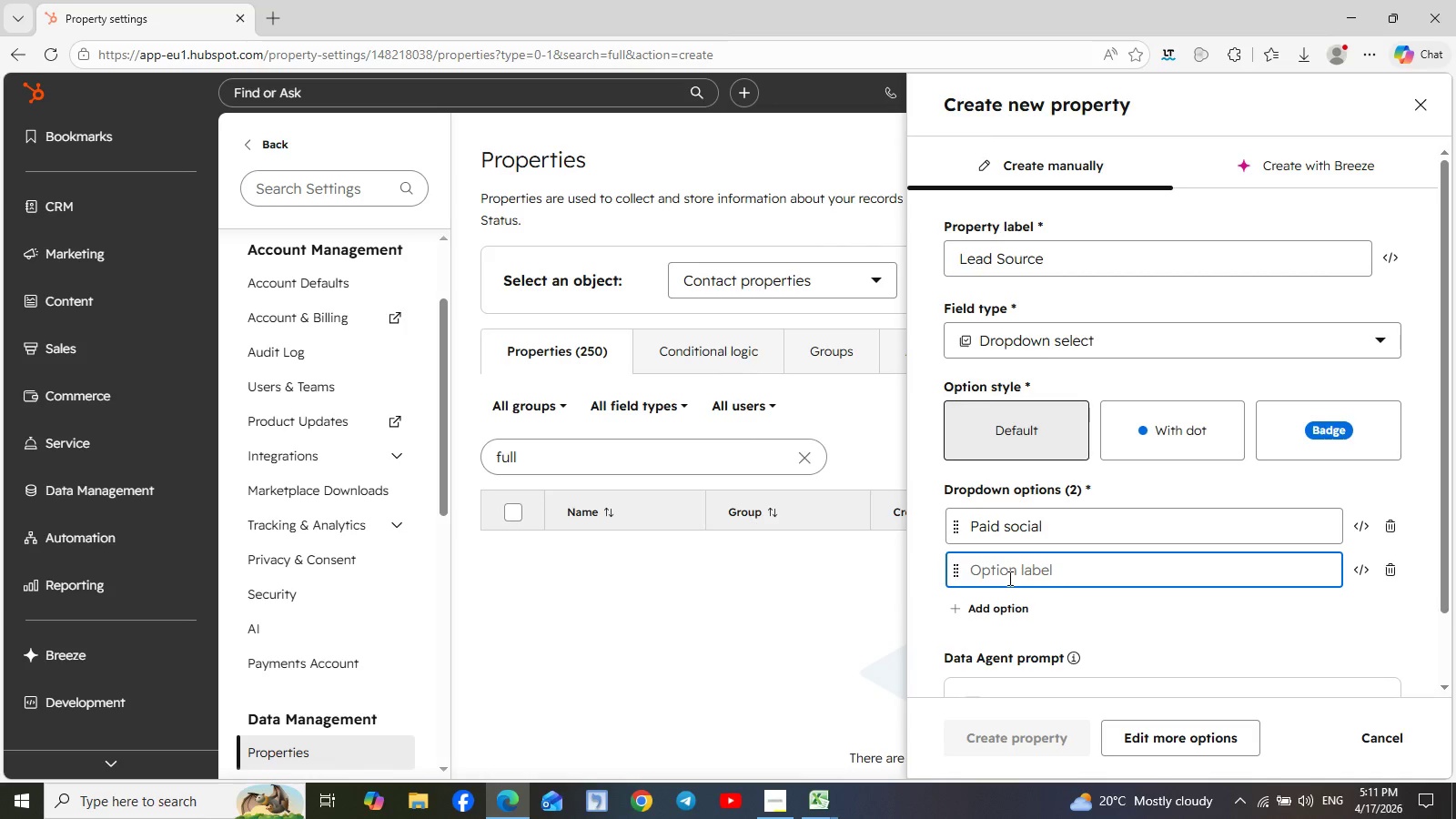 
type(Organic Search)
 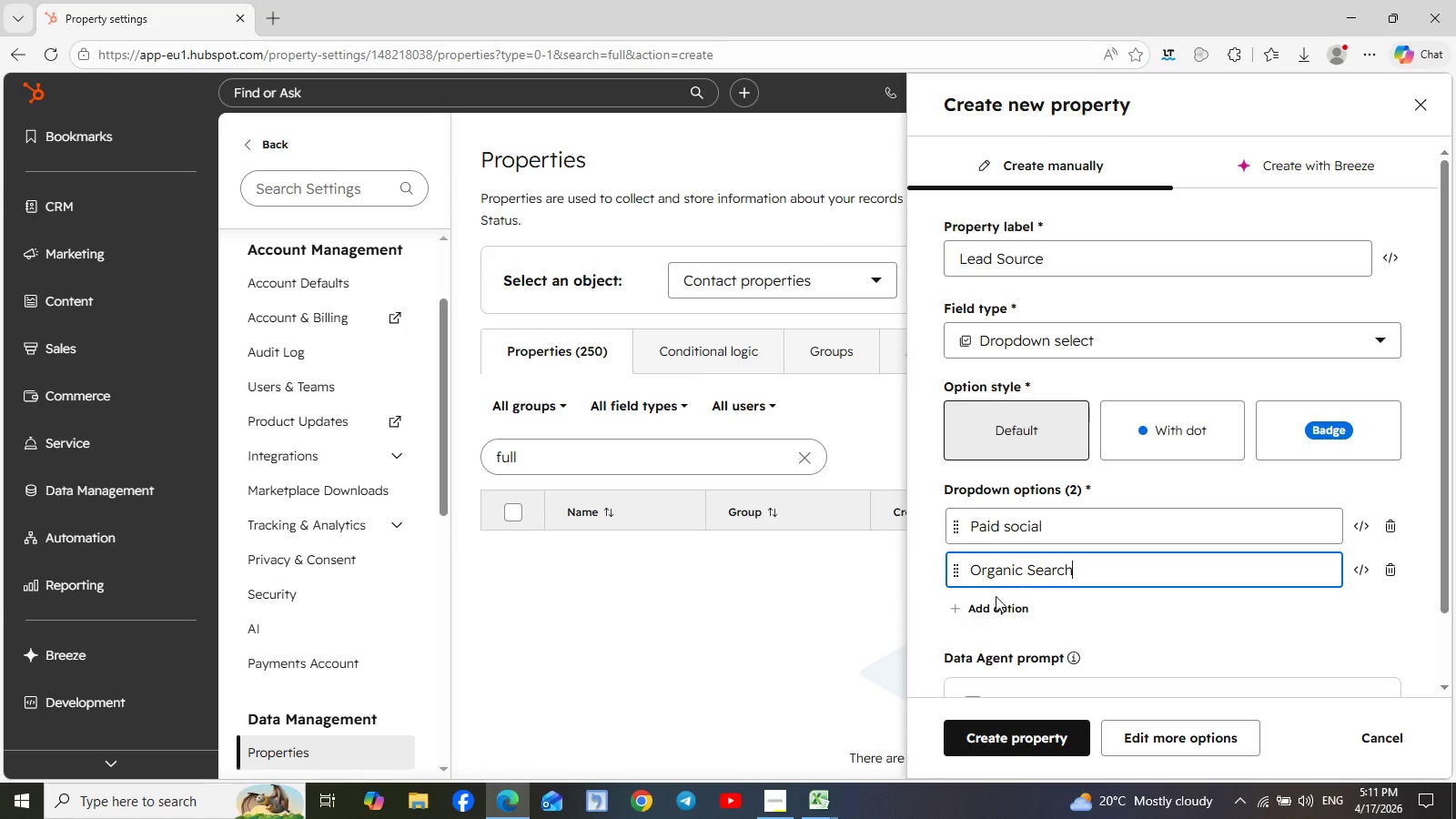 
left_click([978, 607])
 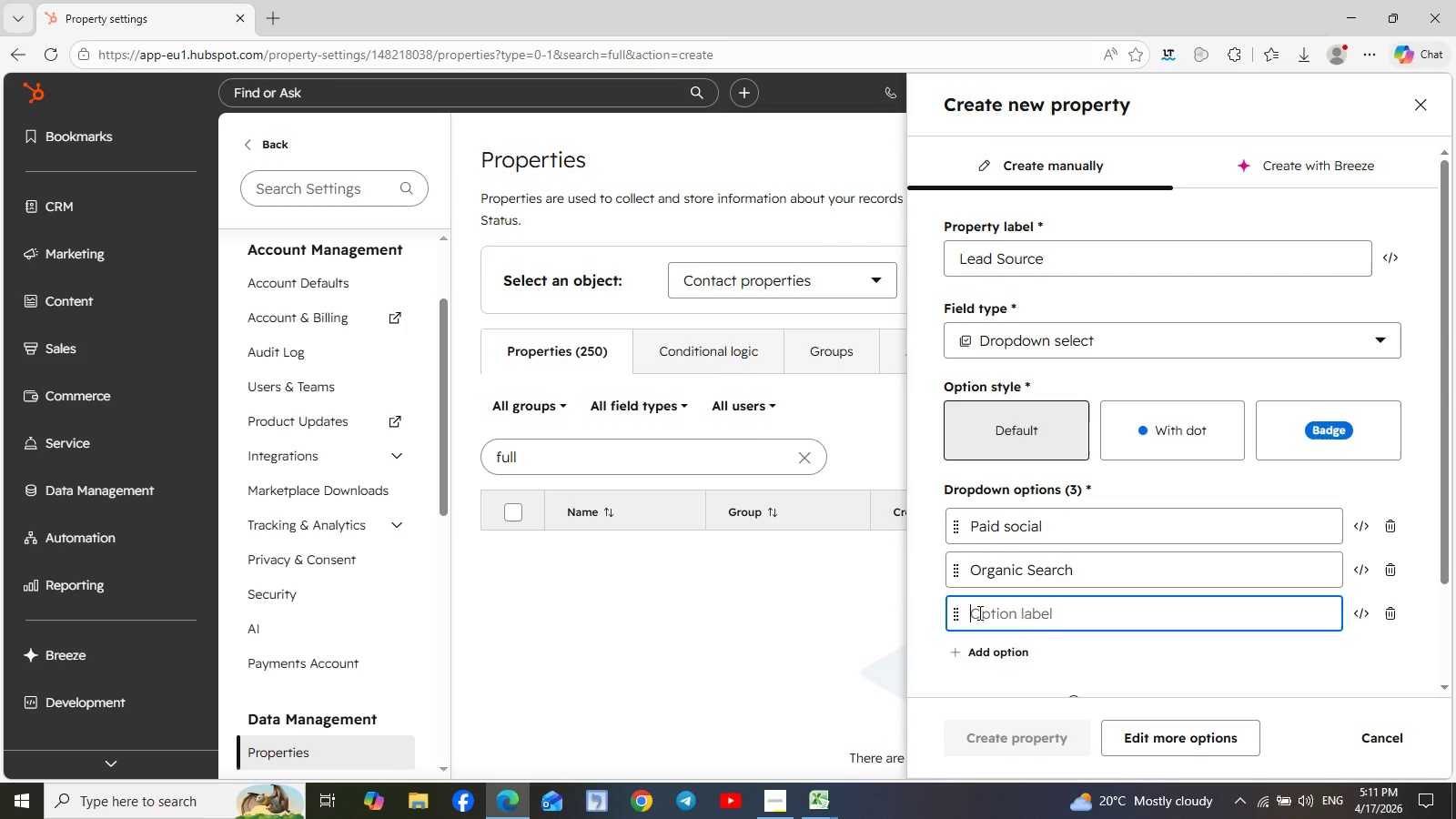 
left_click([977, 612])
 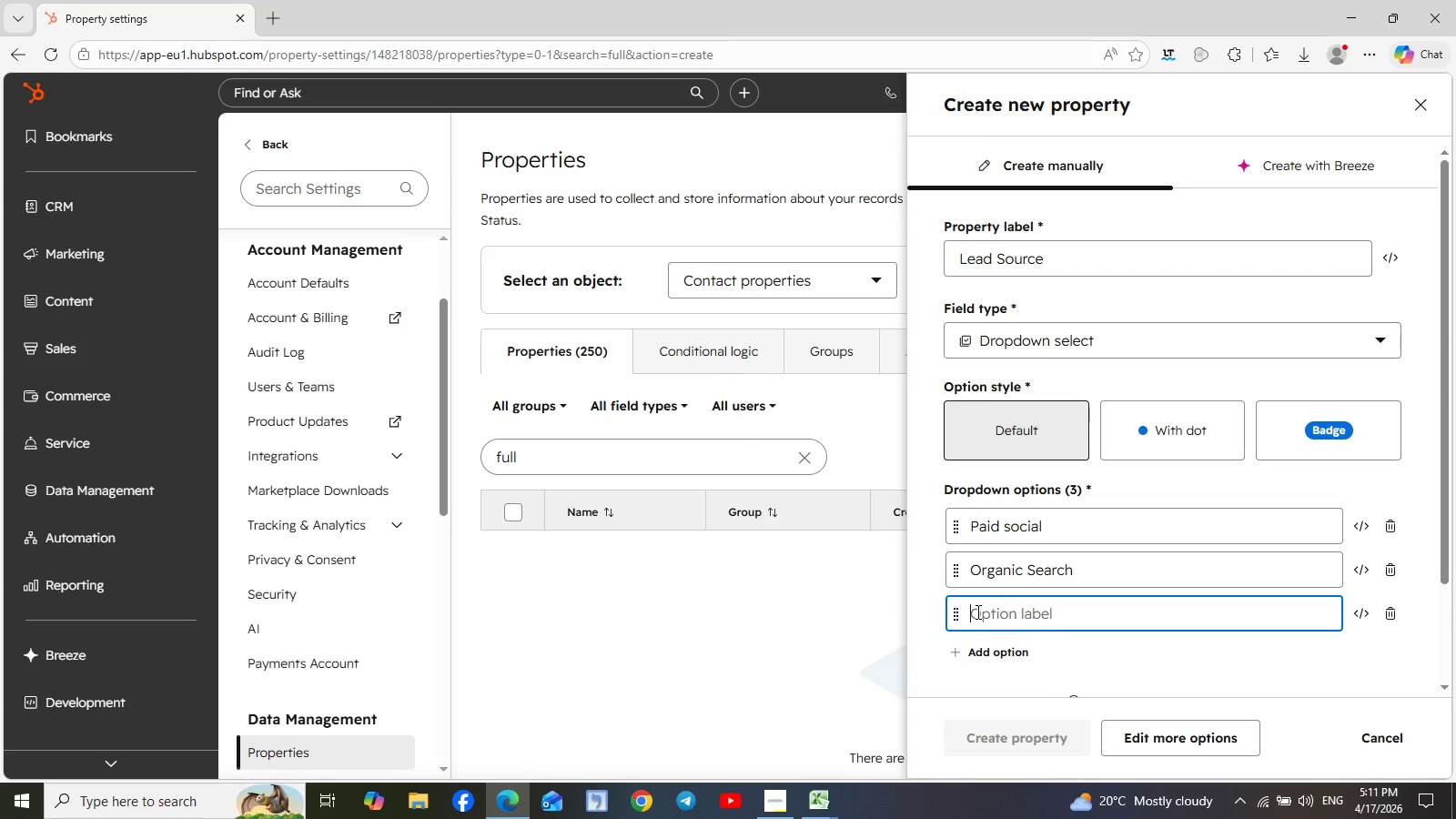 
type(Email)
 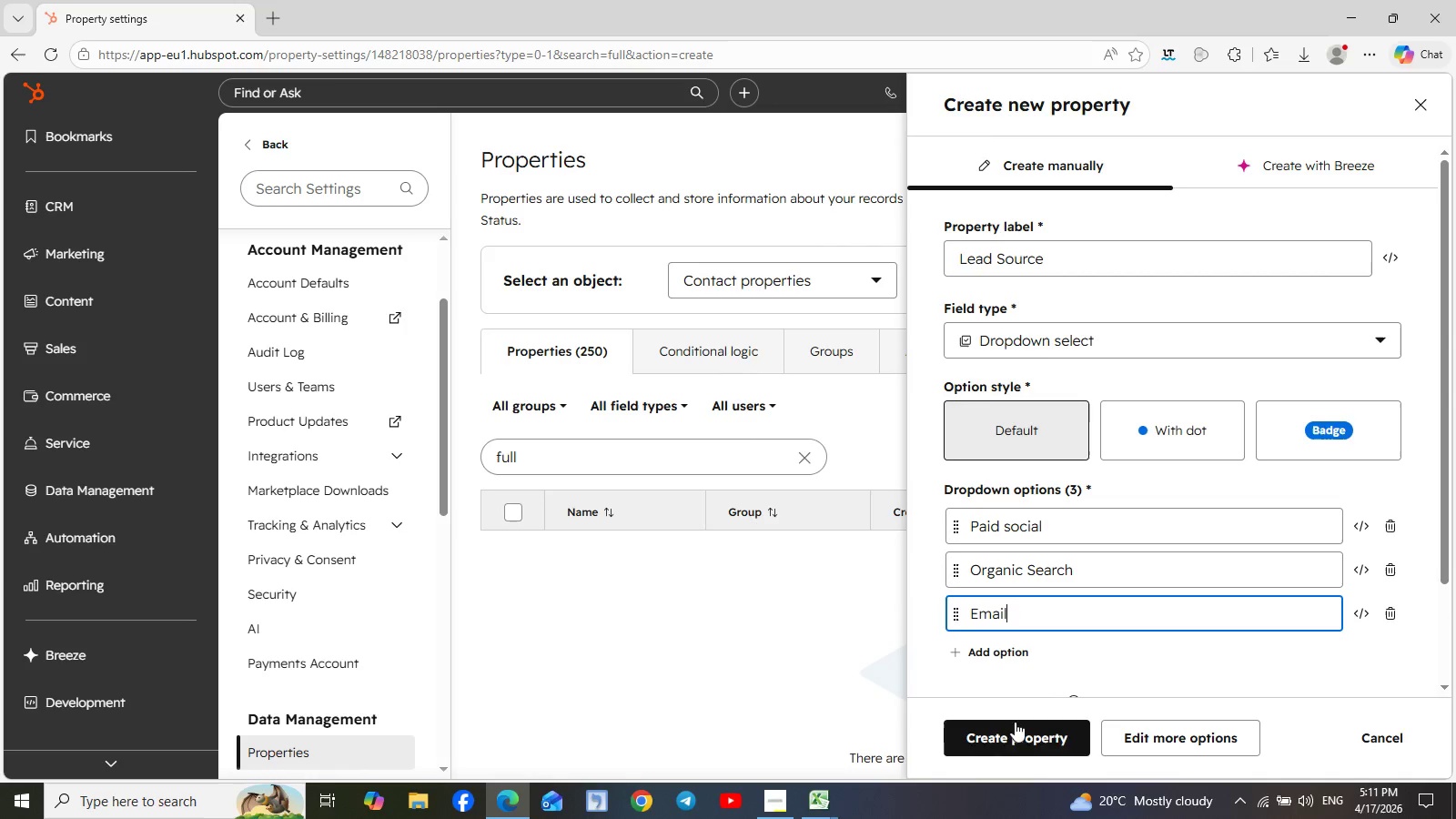 
left_click([1022, 741])
 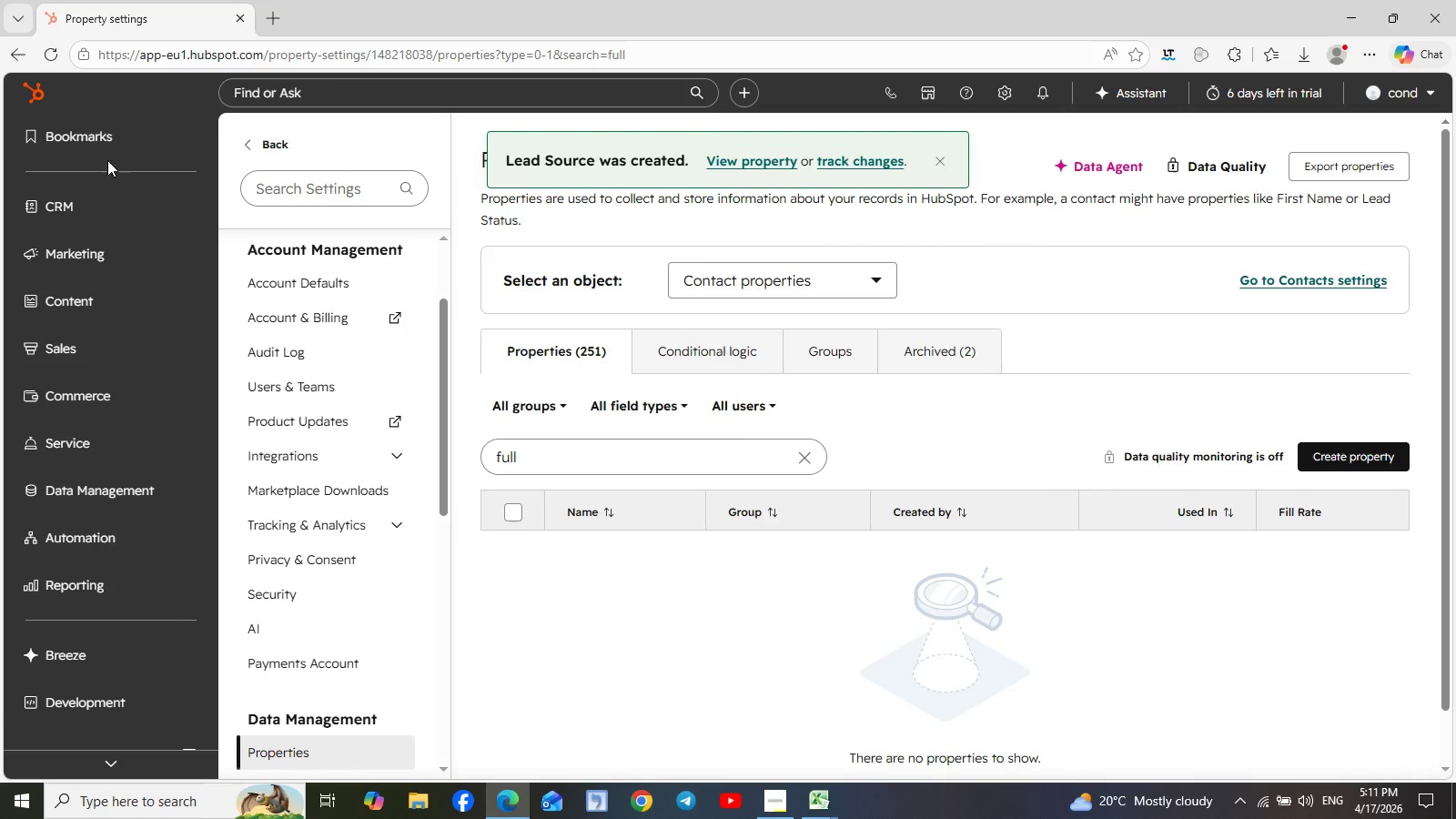 
left_click([177, 210])
 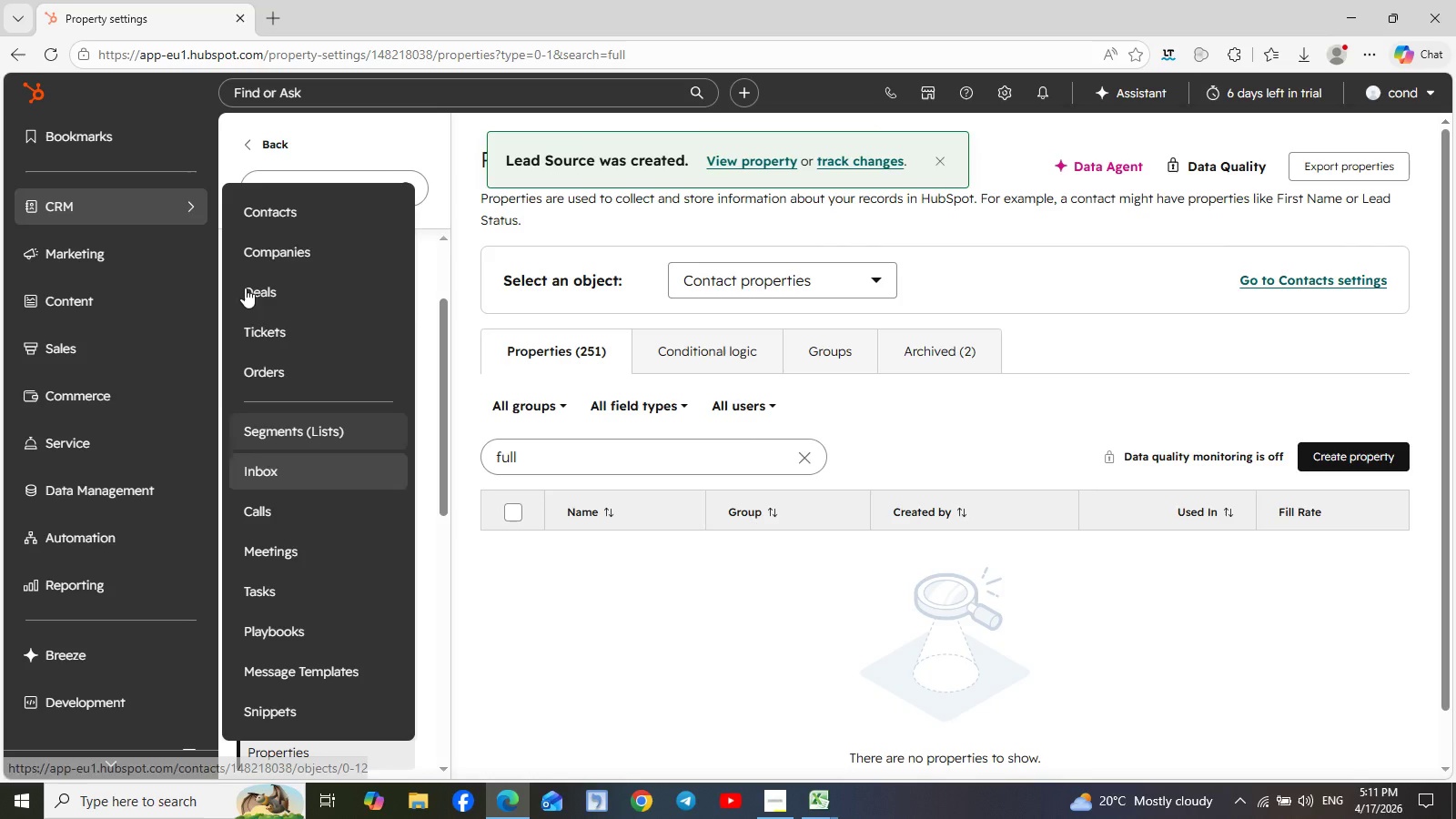 
left_click([298, 227])
 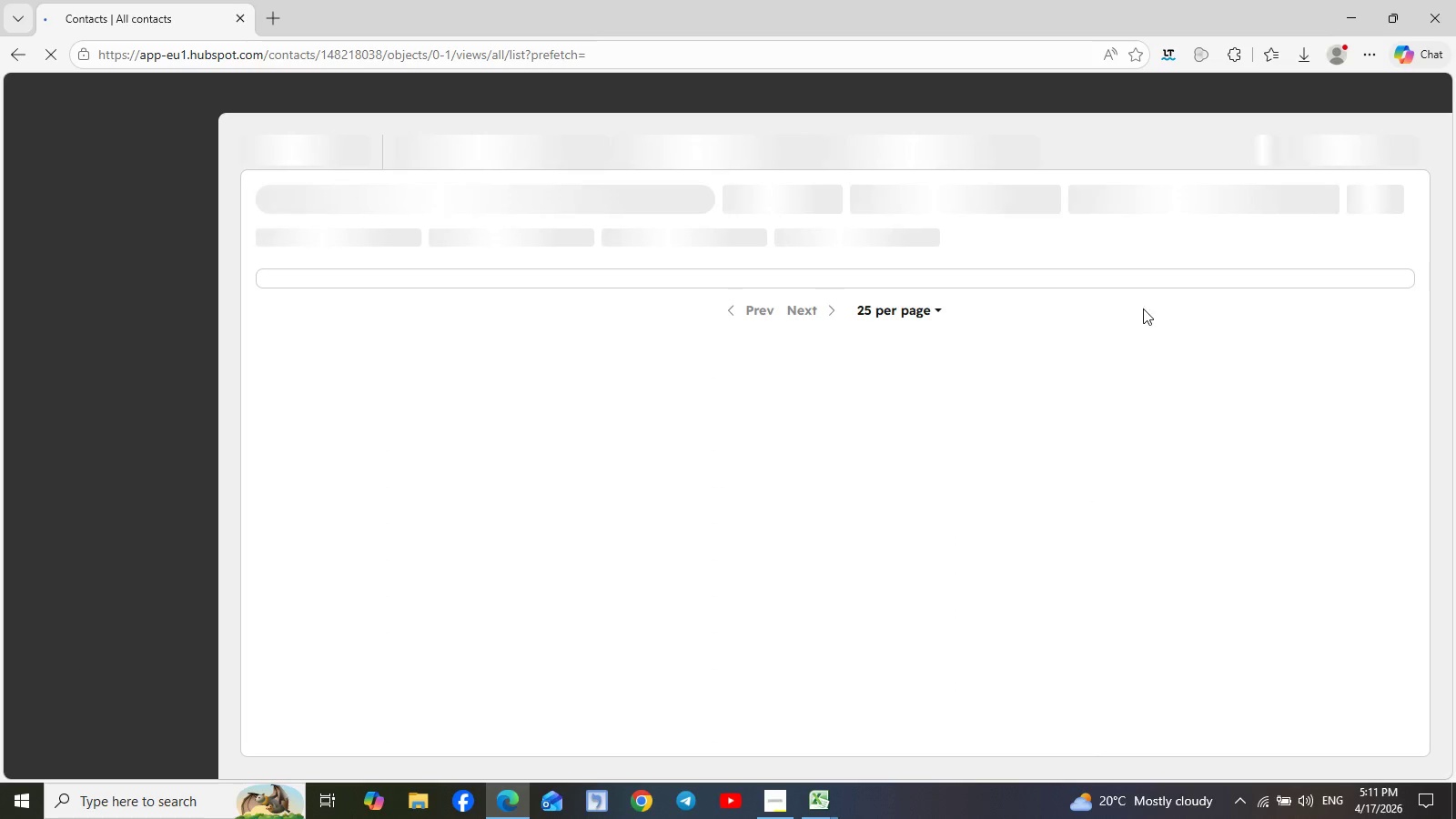 
wait(9.55)
 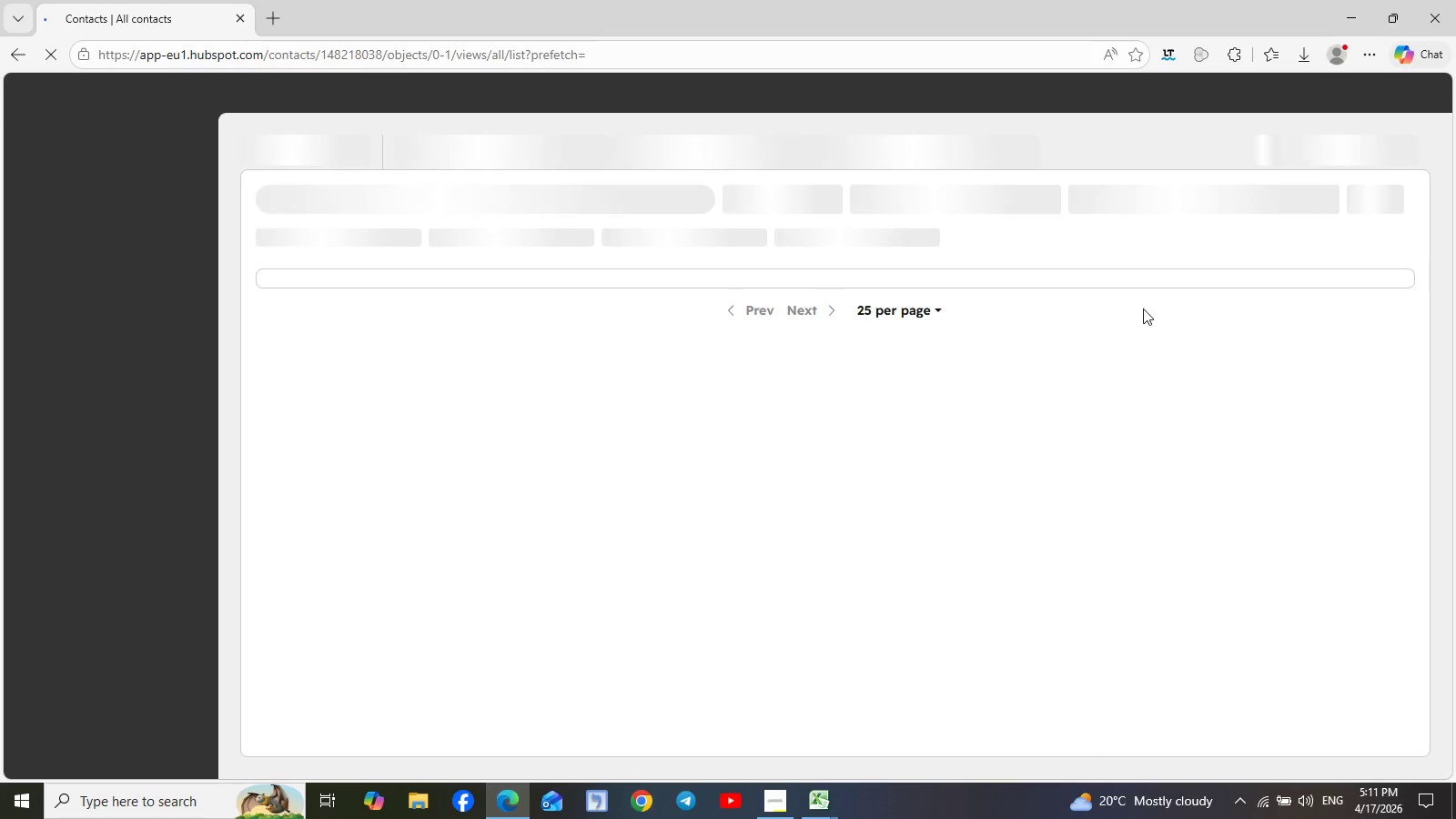 
left_click([1370, 157])
 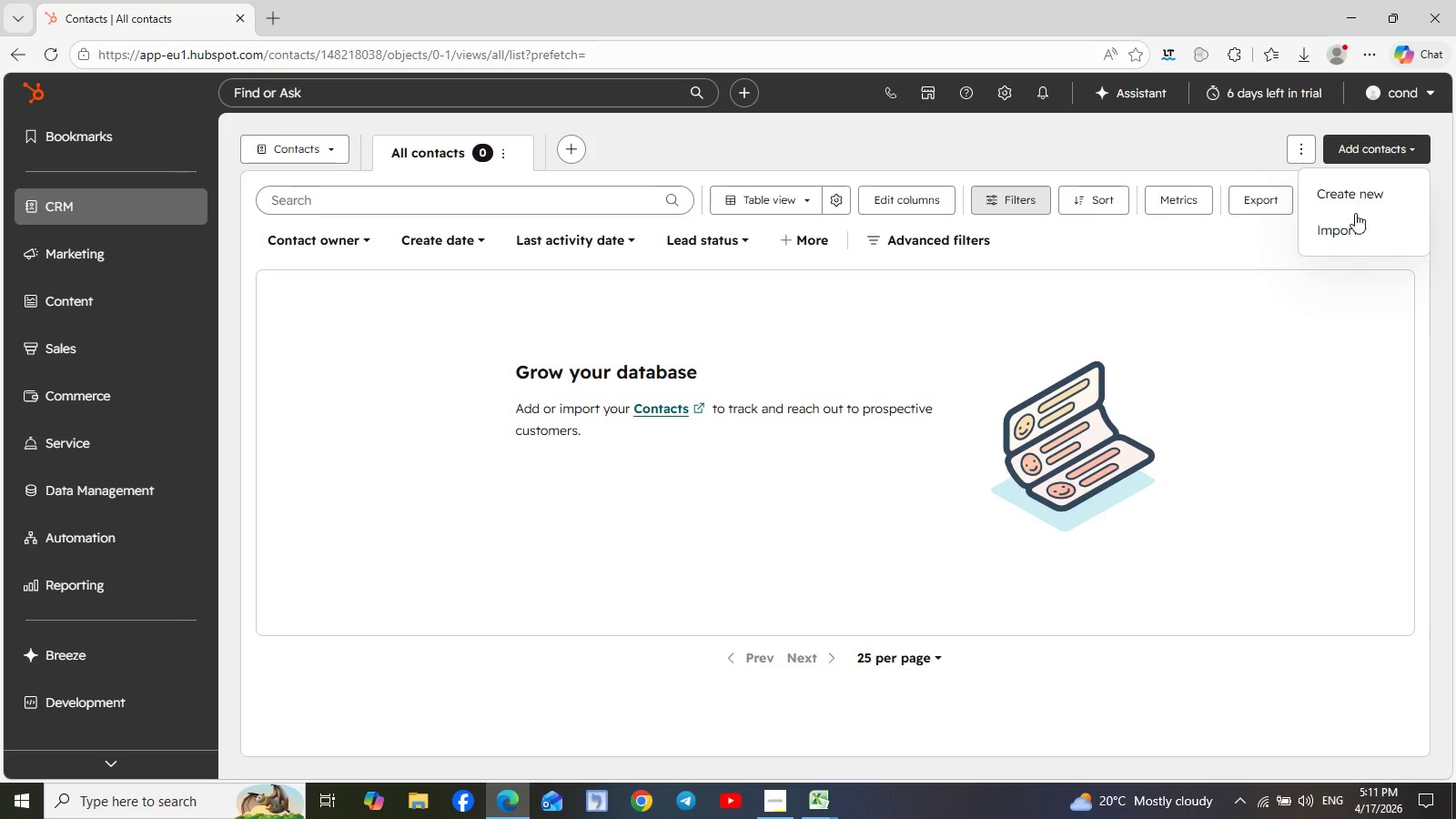 
left_click([1353, 231])
 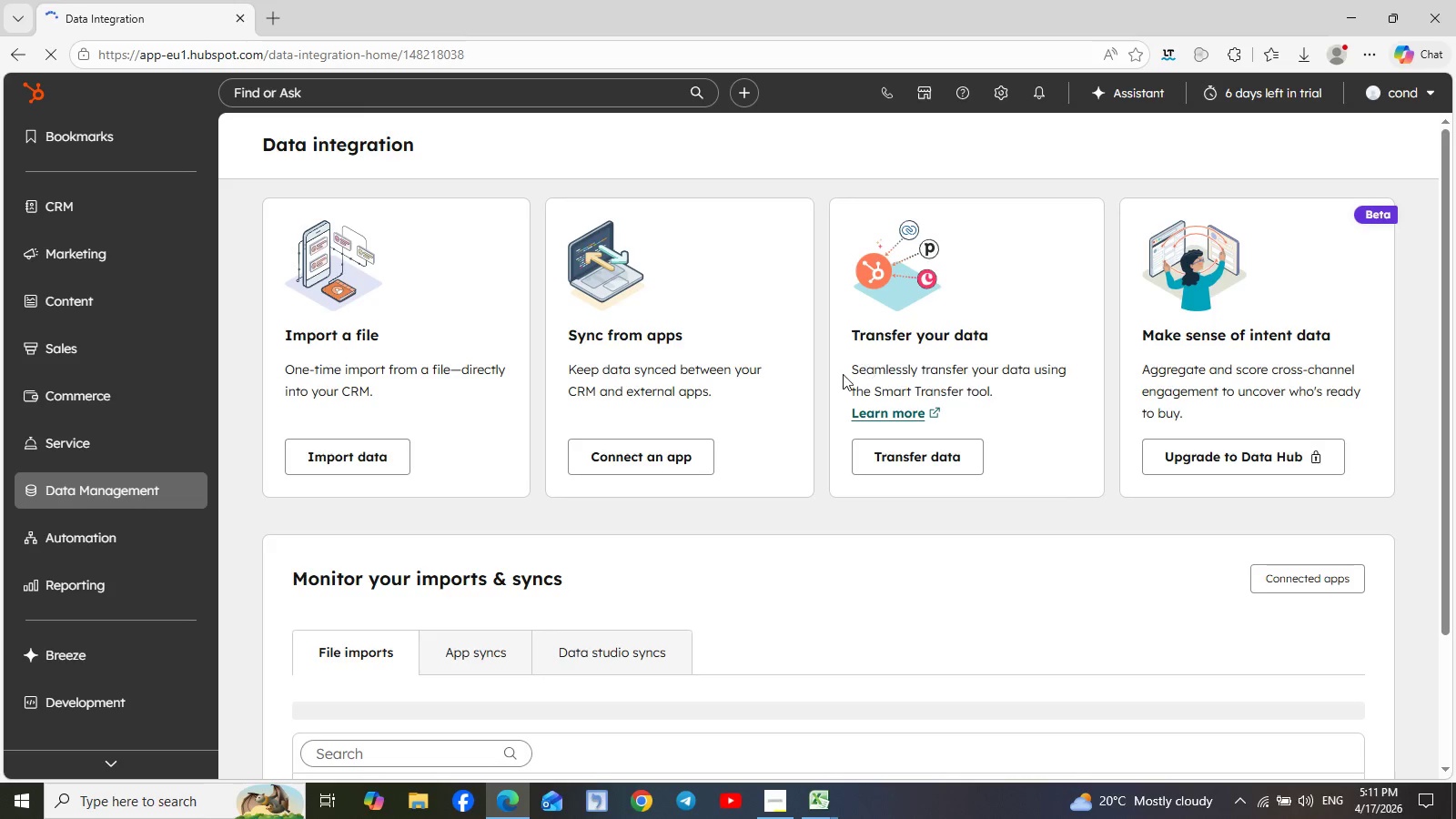 
left_click([326, 450])
 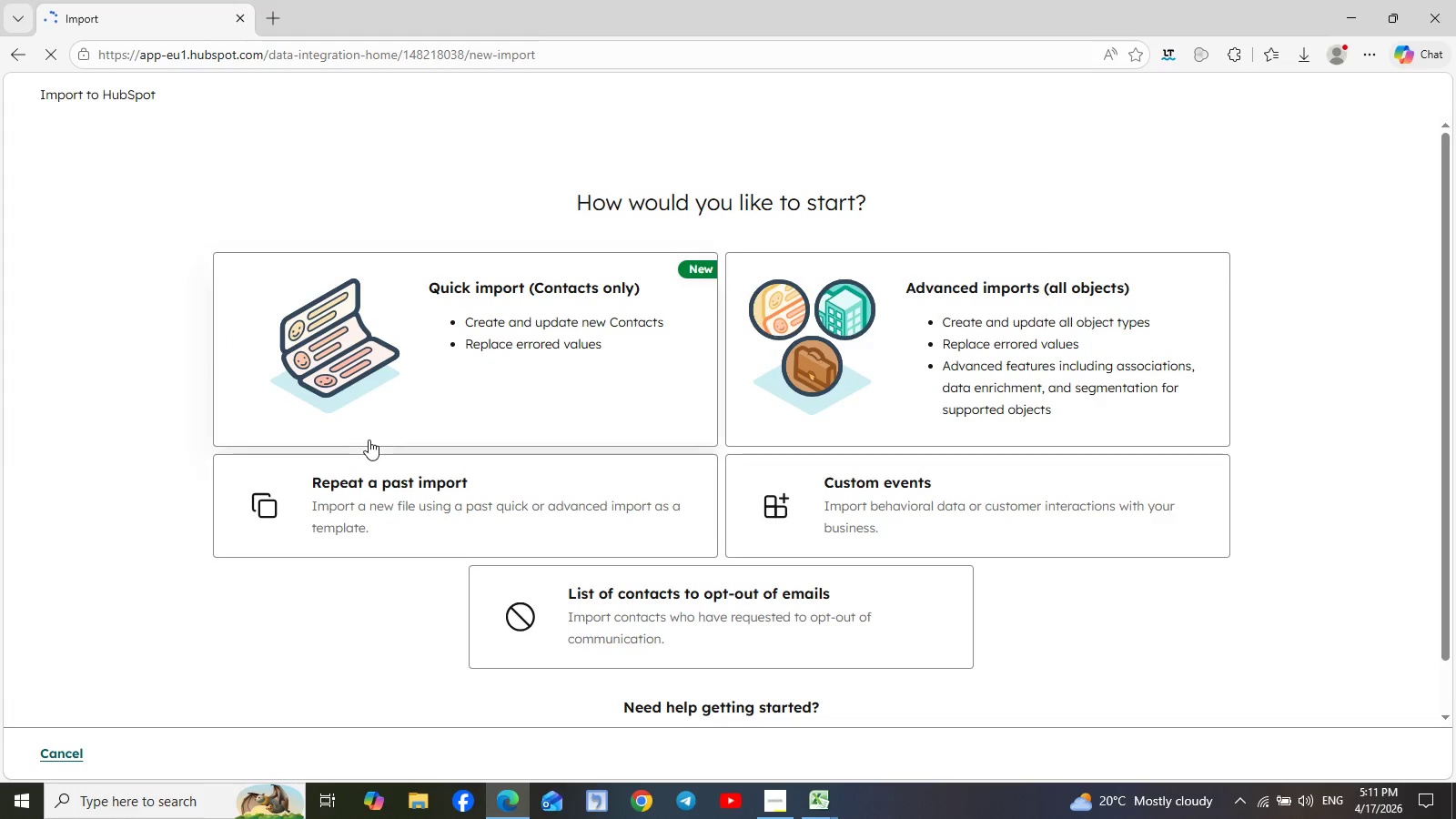 
left_click([530, 347])
 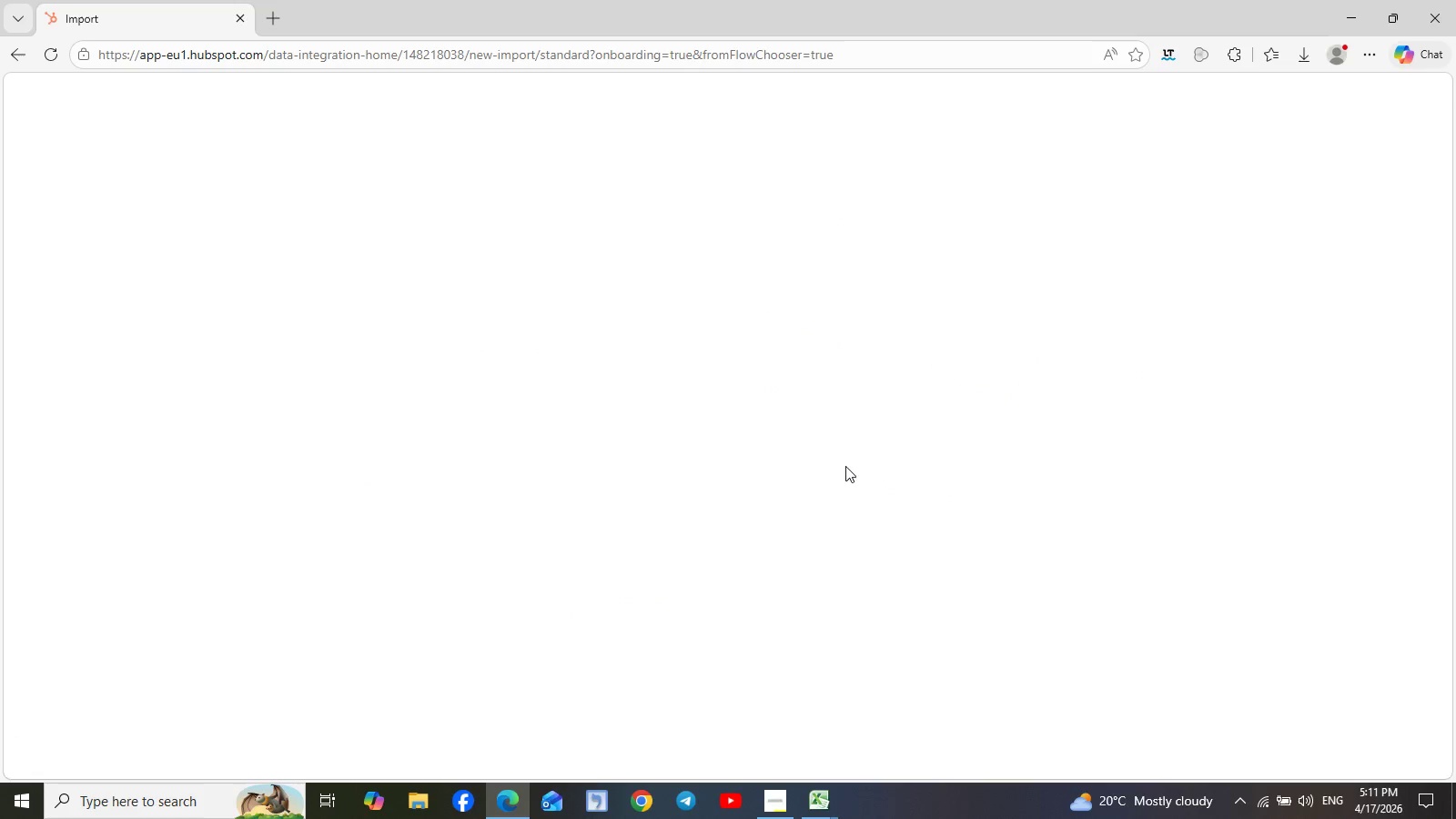 
mouse_move([860, 477])
 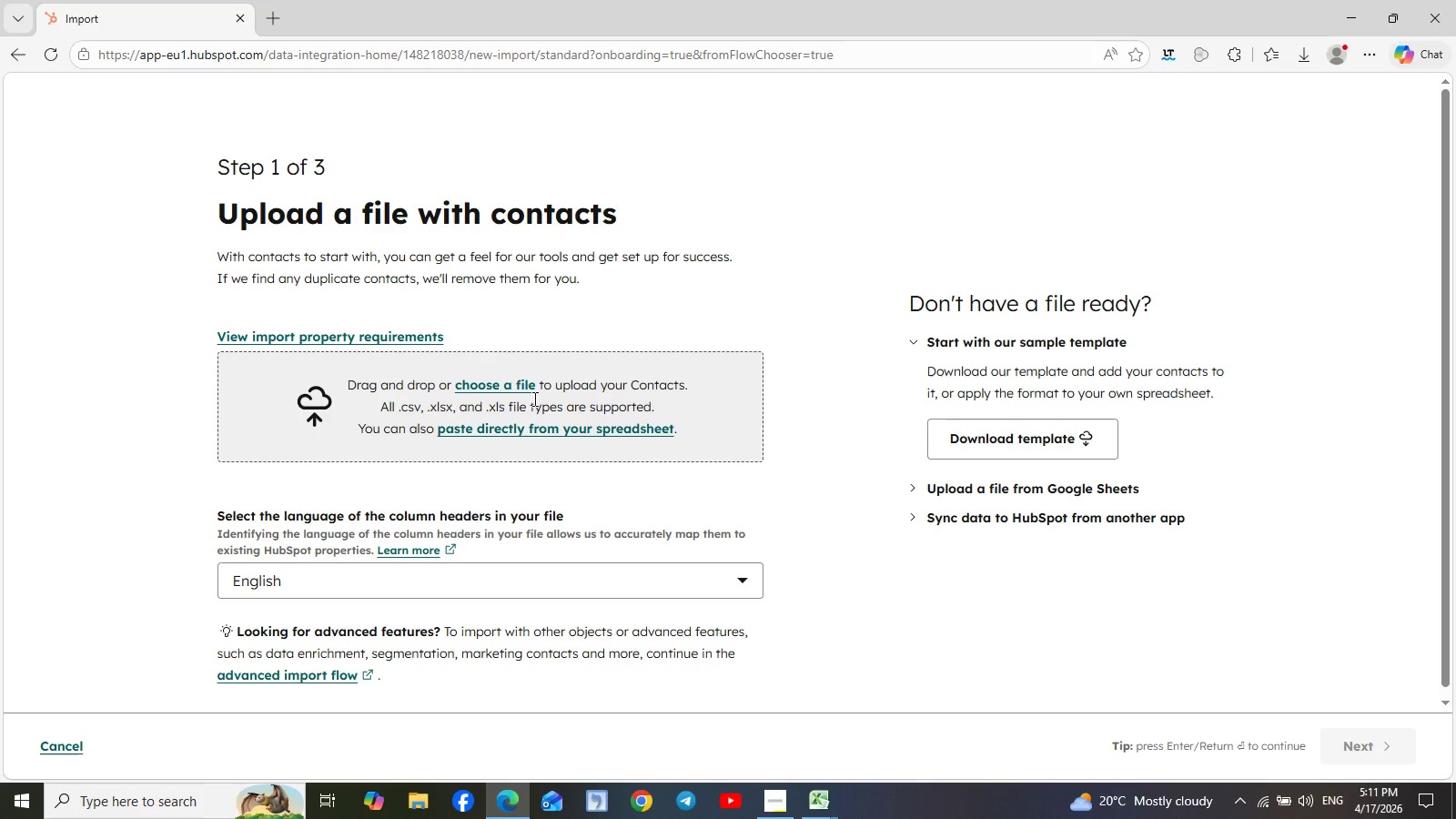 
left_click([492, 392])
 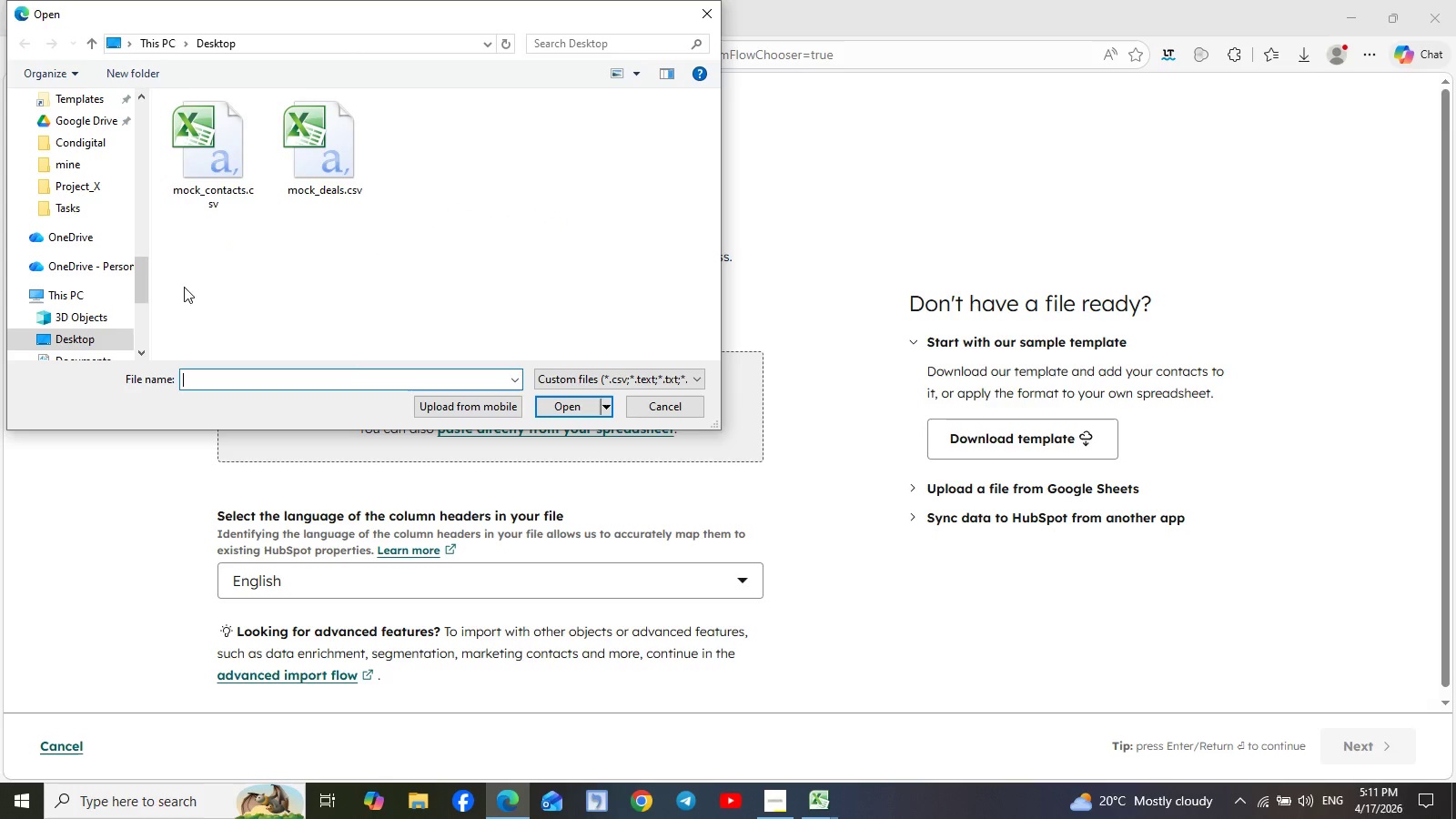 
left_click([194, 168])
 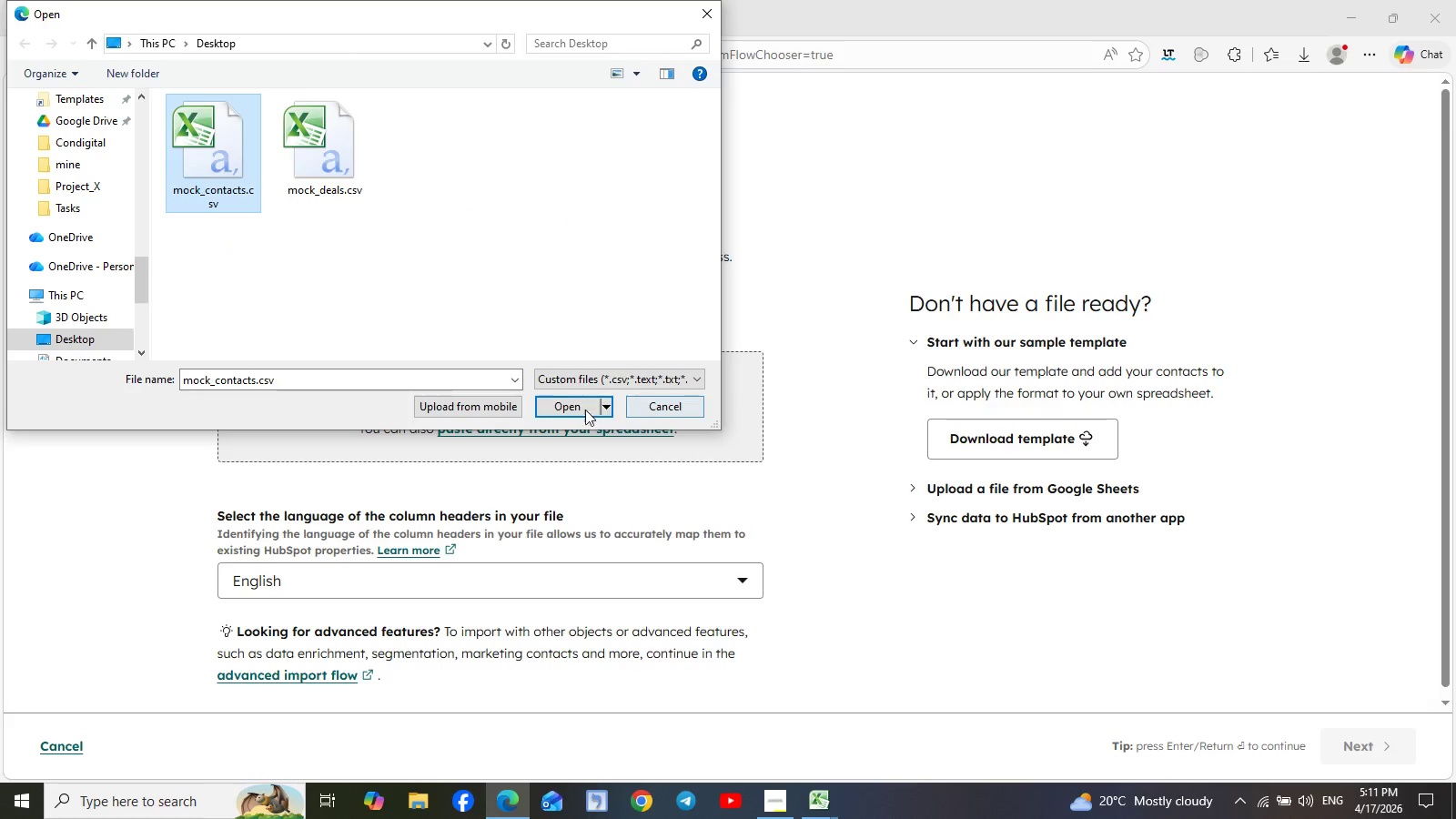 
left_click([571, 404])
 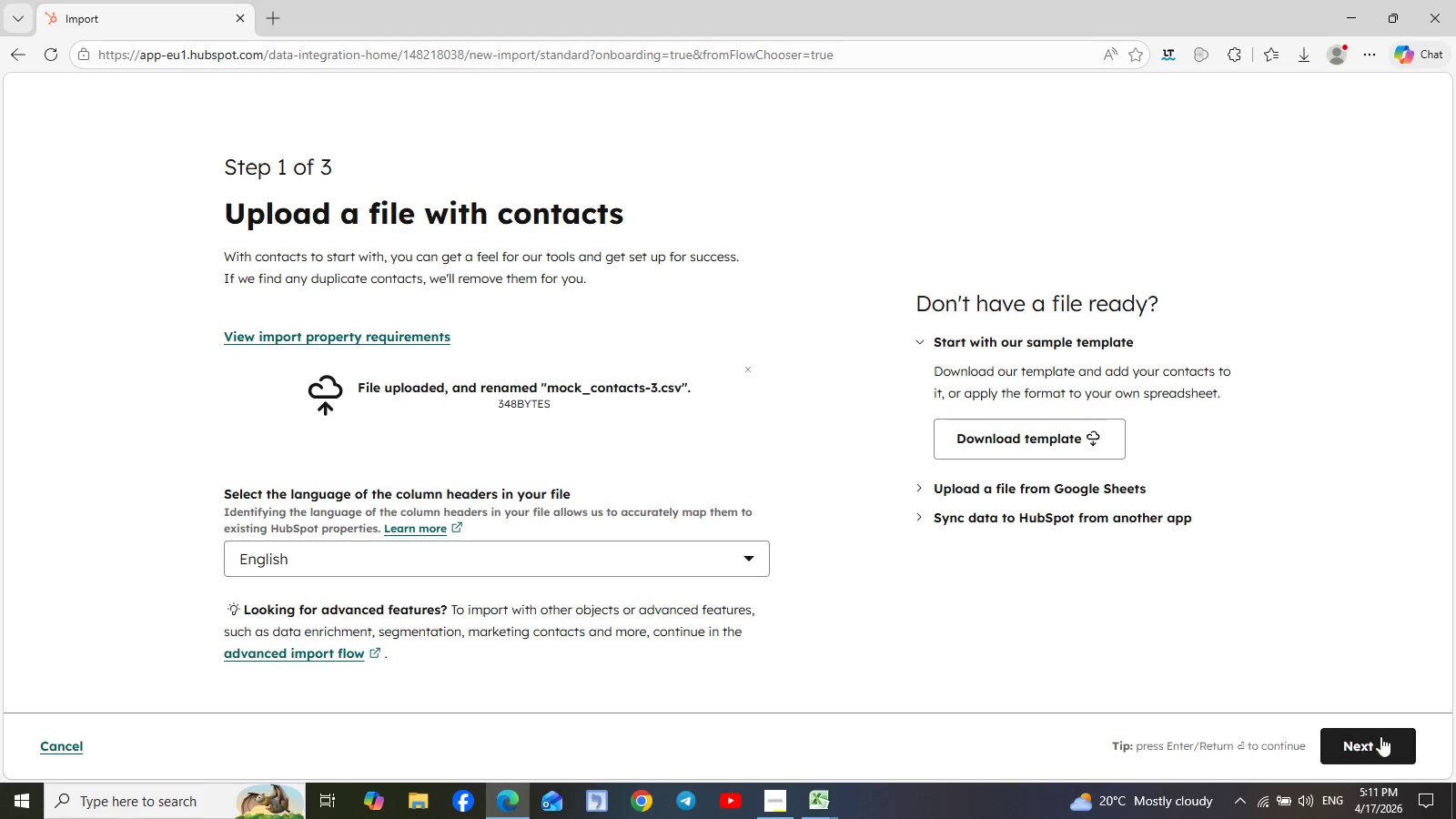 
left_click([1370, 747])
 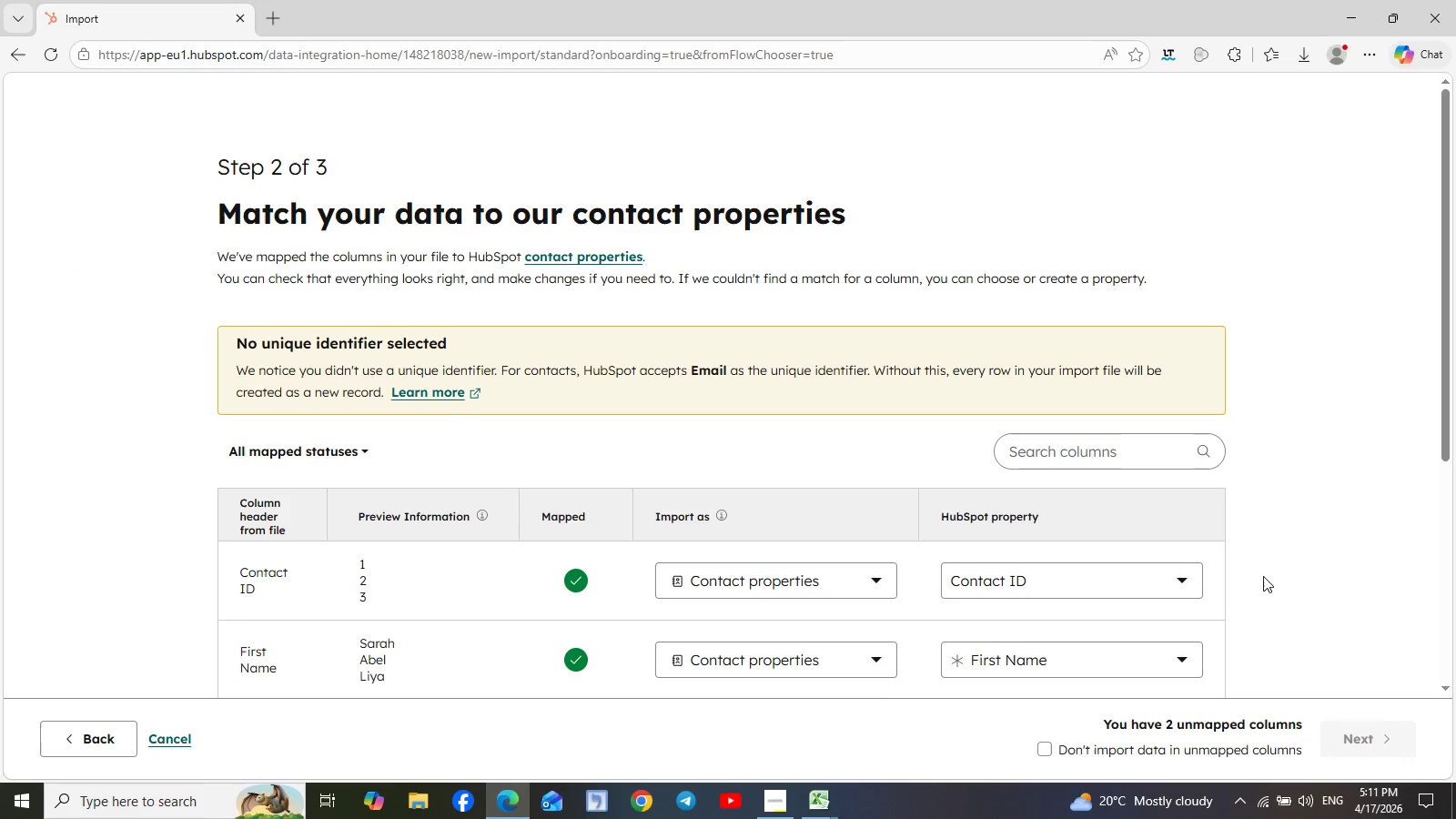 
scroll: coordinate [1245, 445], scroll_direction: down, amount: 4.0
 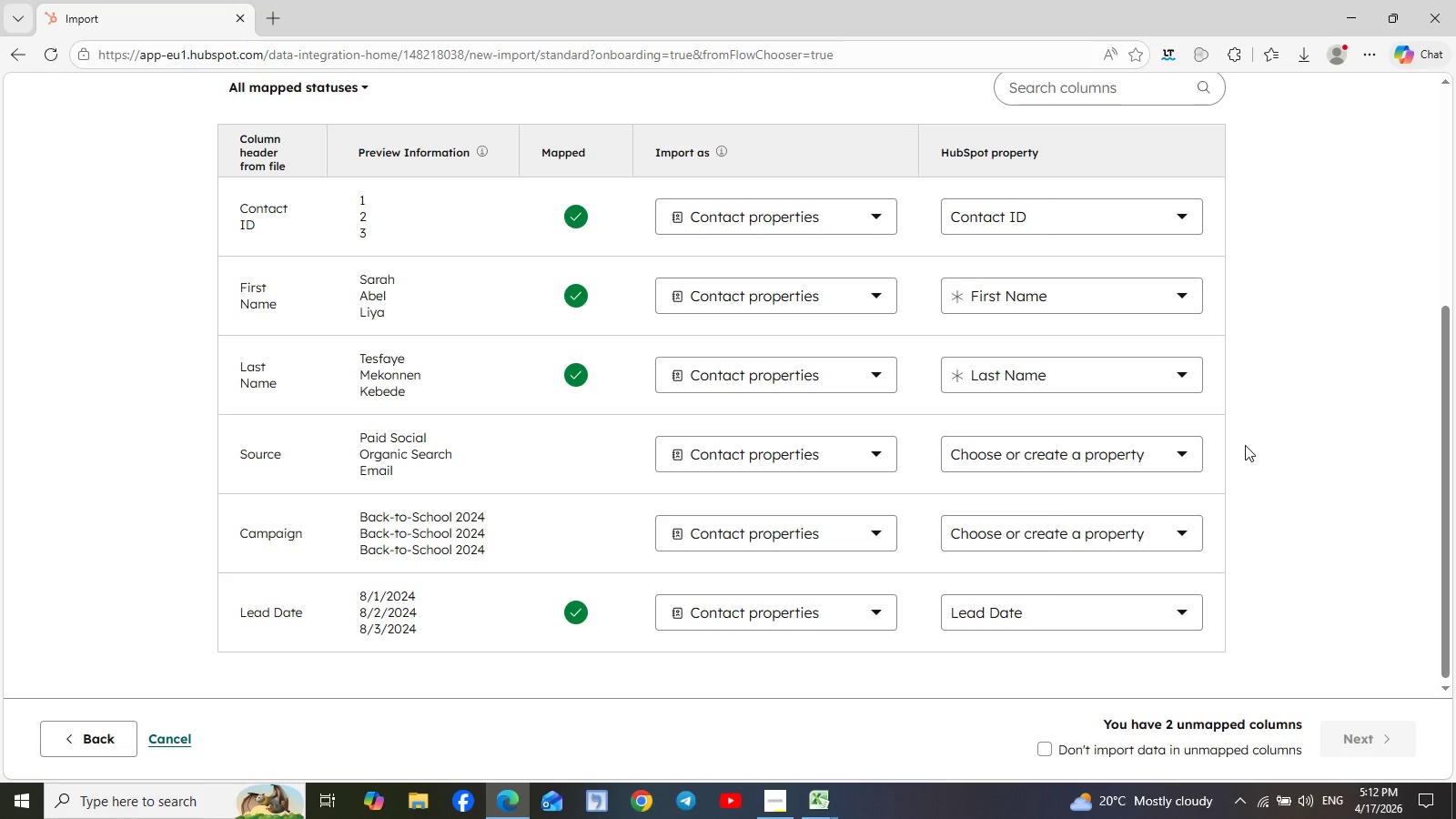 
left_click([1182, 451])
 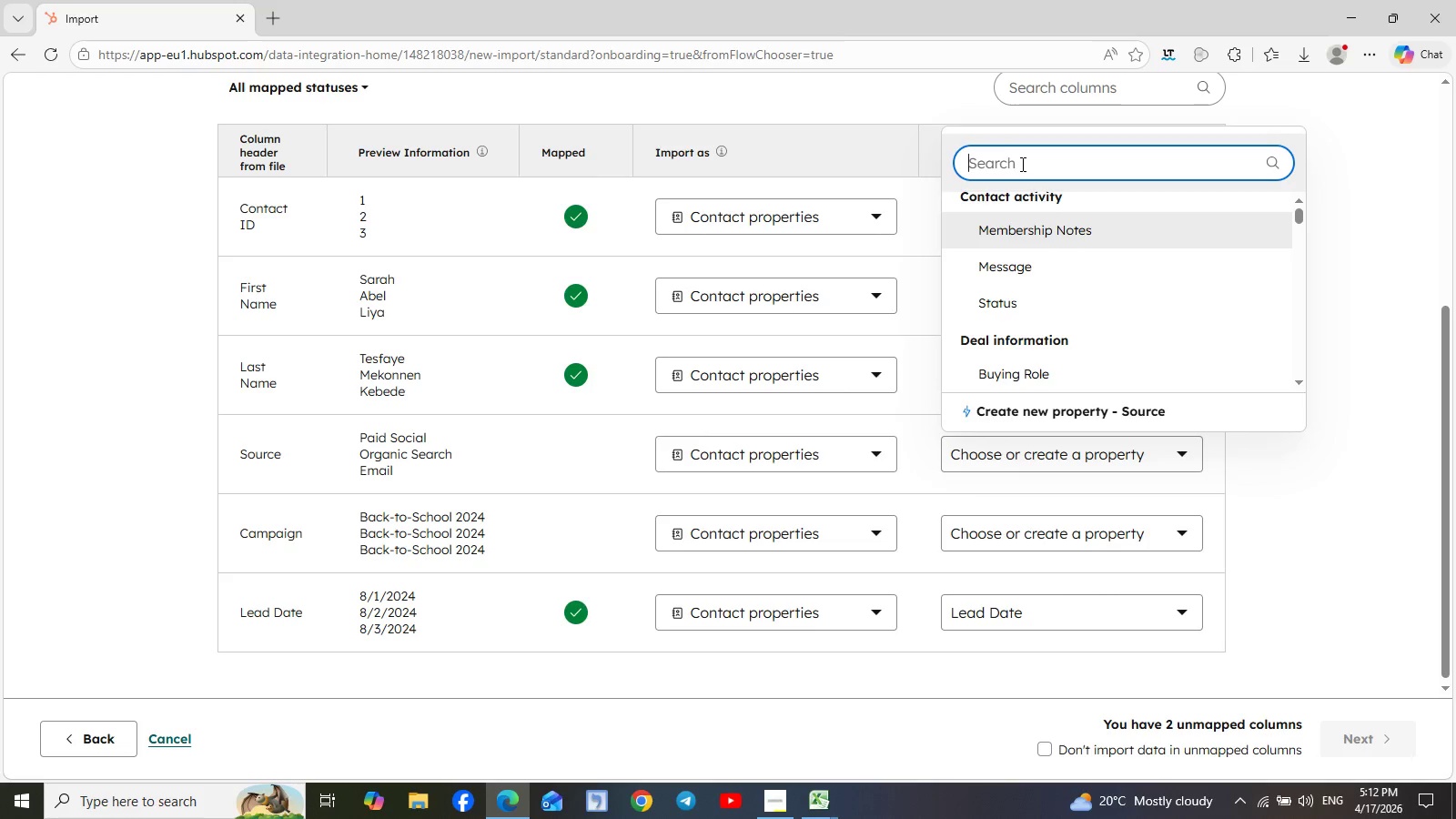 
type(laed)
key(Backspace)
key(Backspace)
key(Backspace)
type(lead)
key(Backspace)
key(Backspace)
key(Backspace)
key(Backspace)
type(ead)
 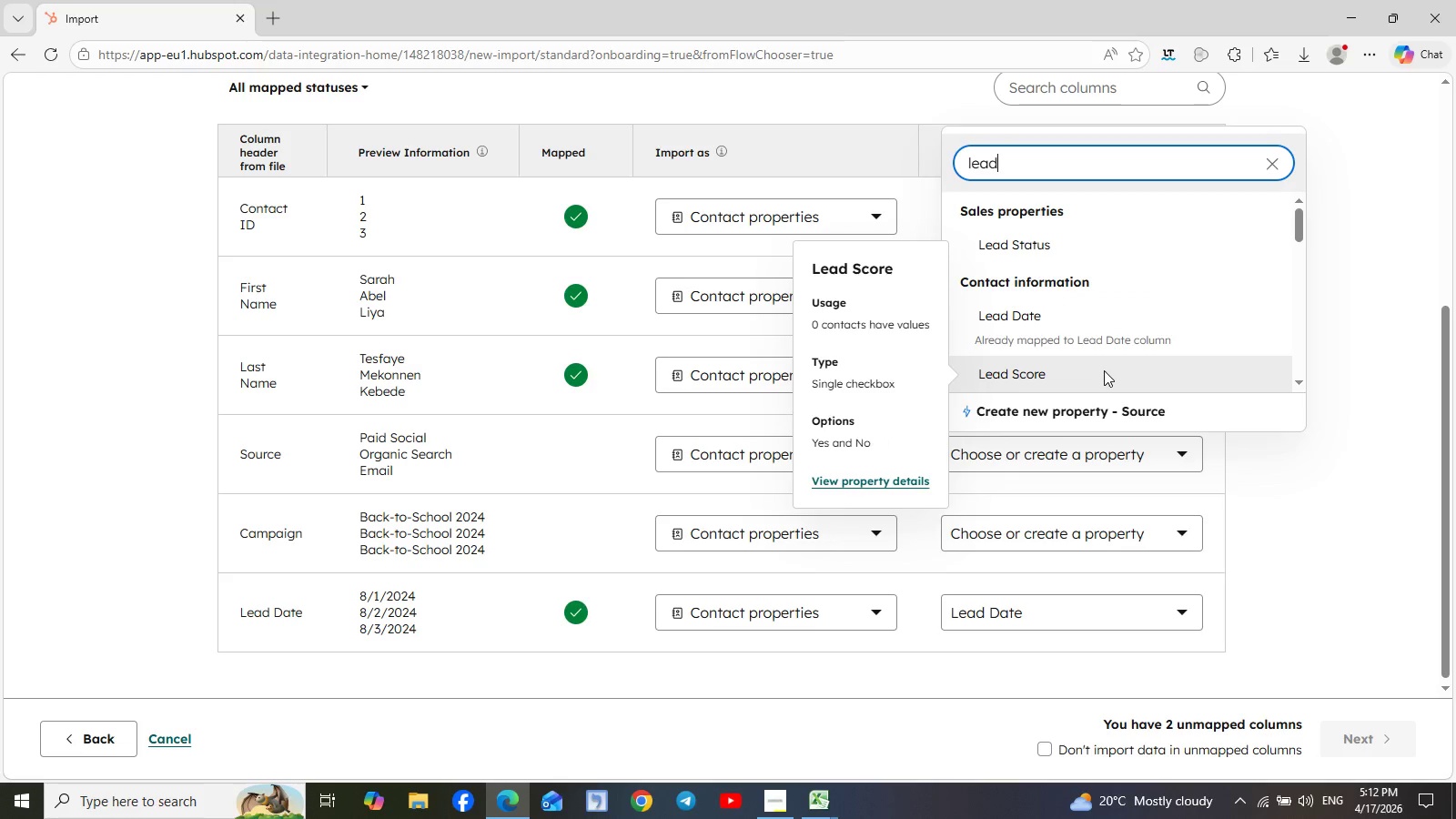 
scroll: coordinate [1076, 368], scroll_direction: down, amount: 2.0
 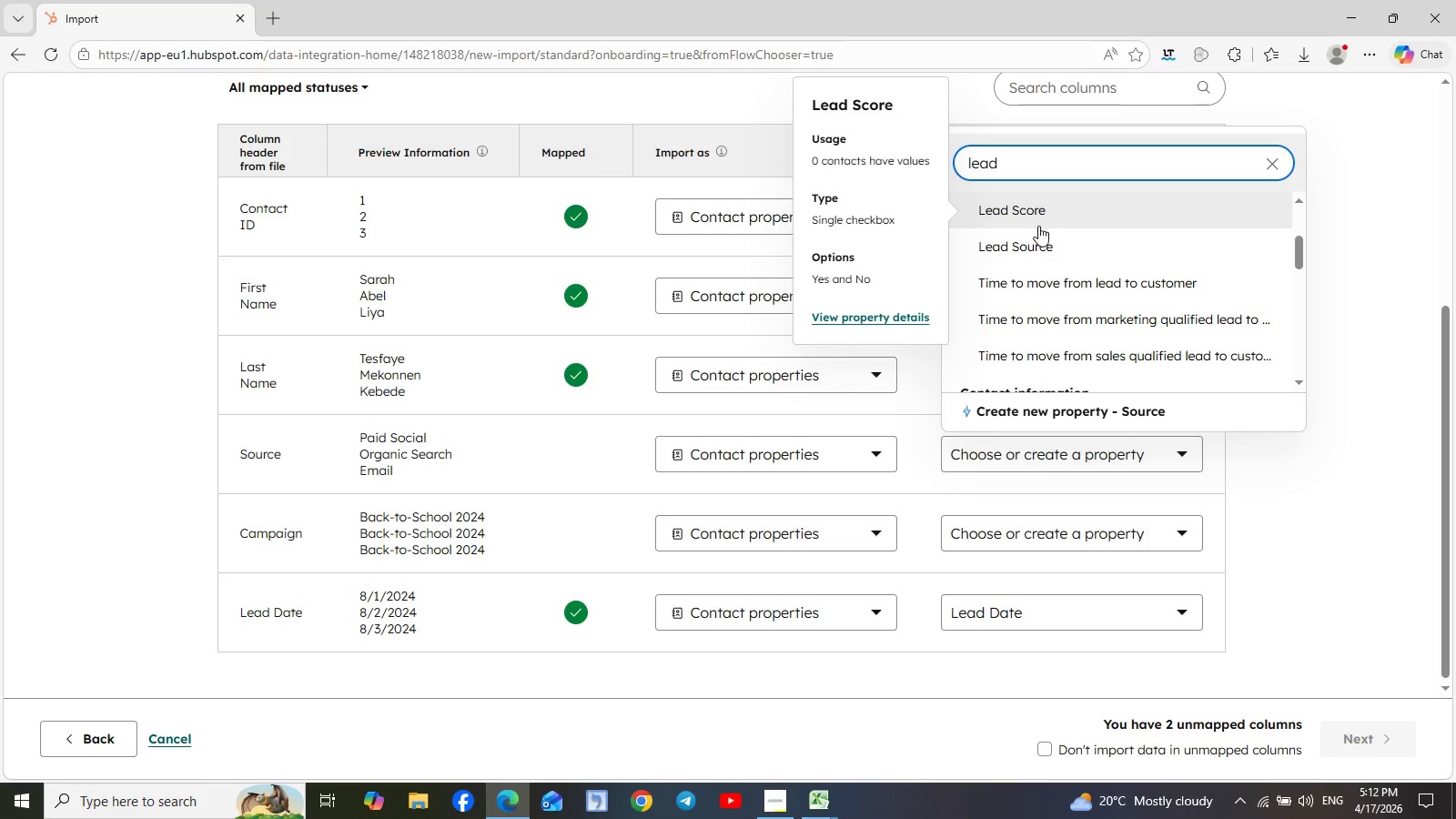 
left_click([1040, 243])
 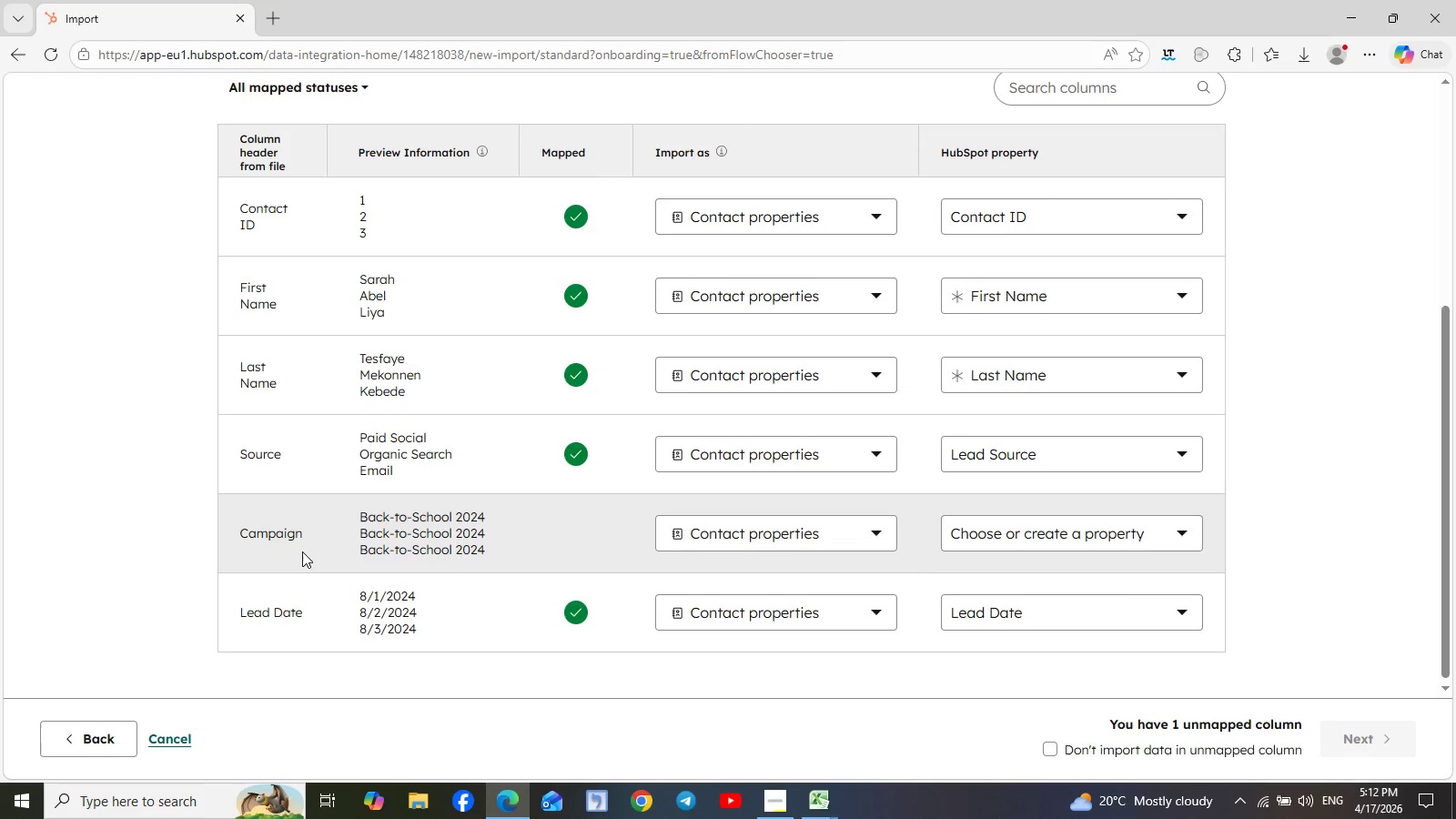 
left_click([1172, 532])
 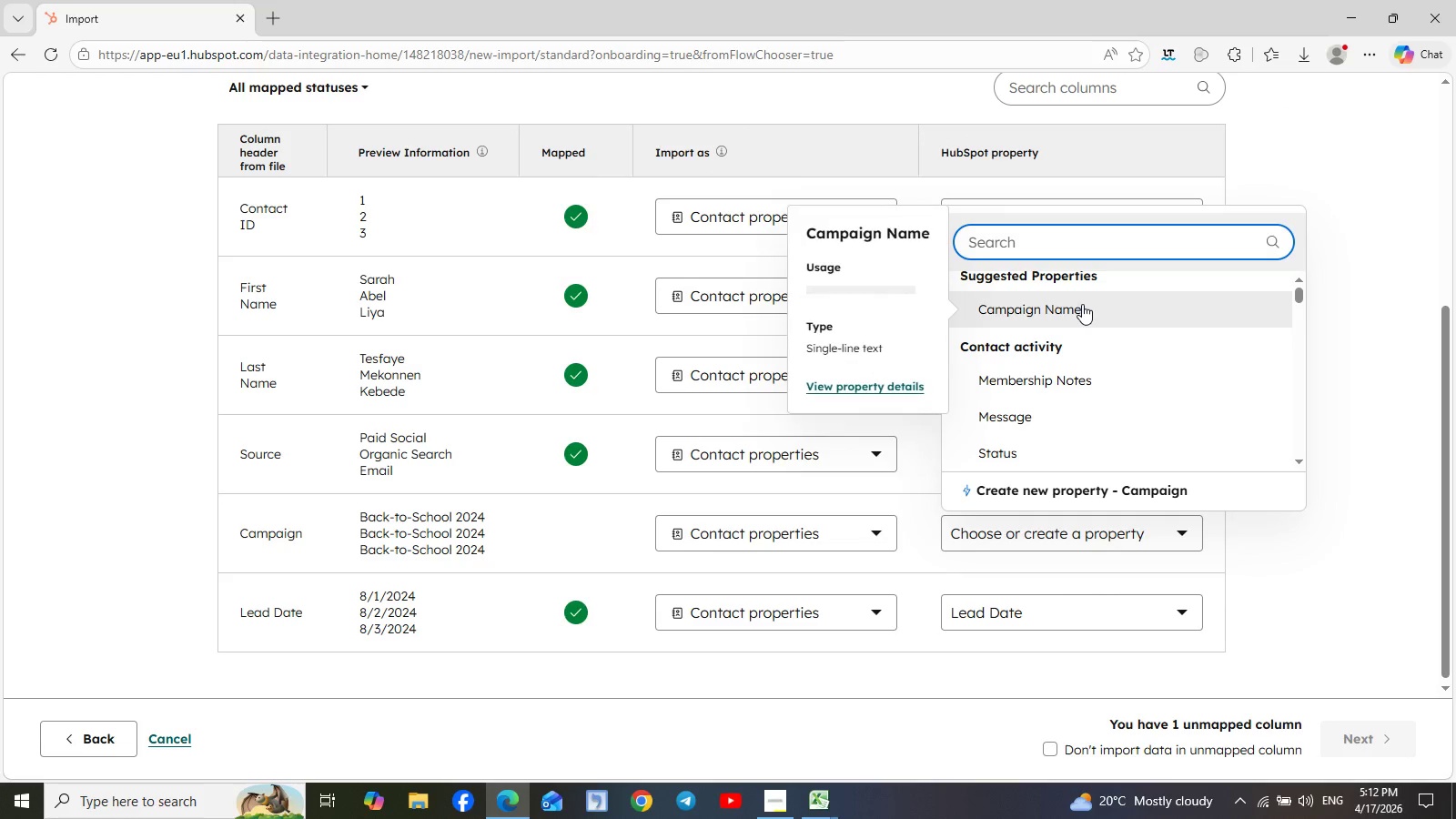 
type(ca)
 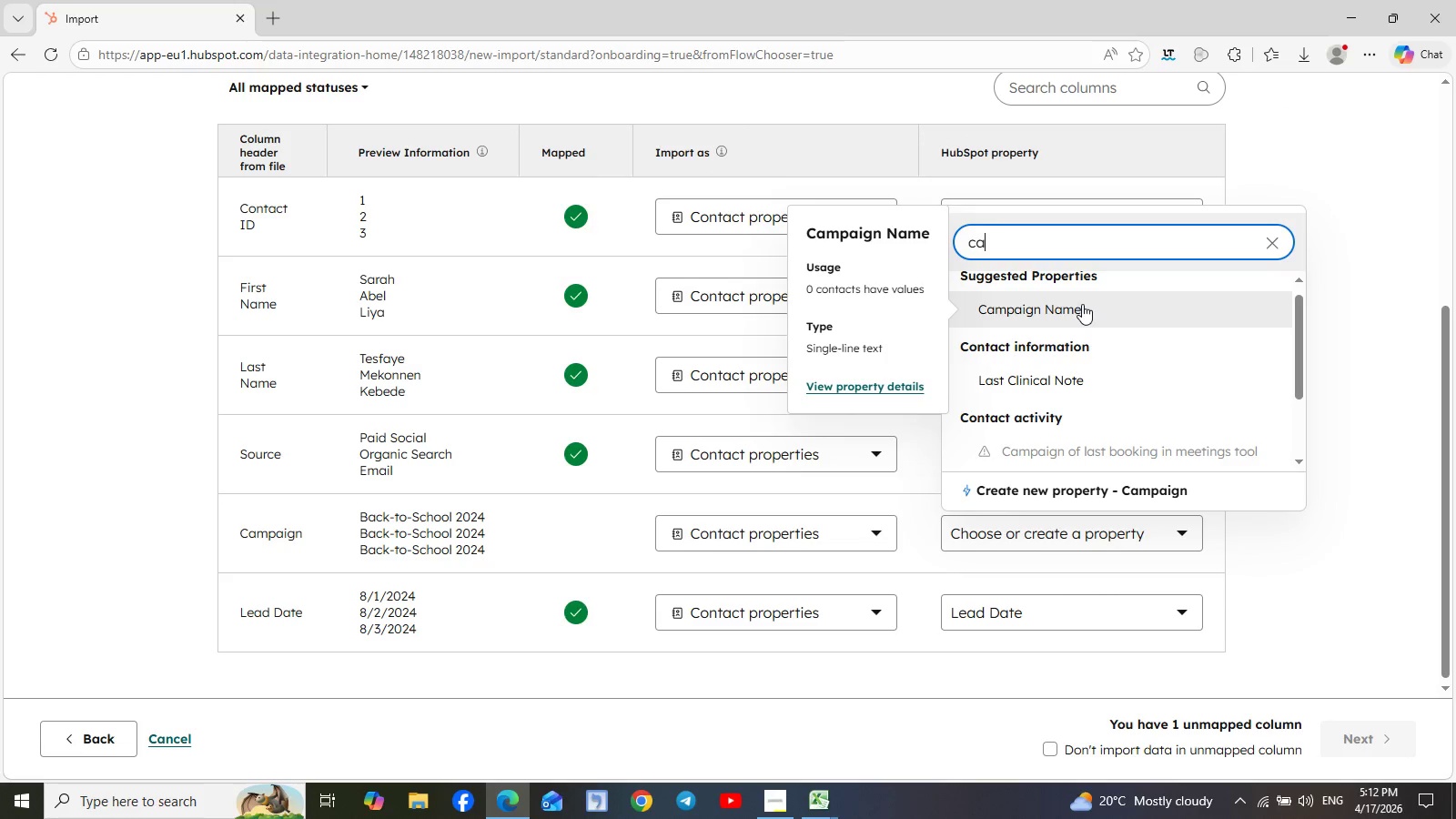 
left_click([1082, 304])
 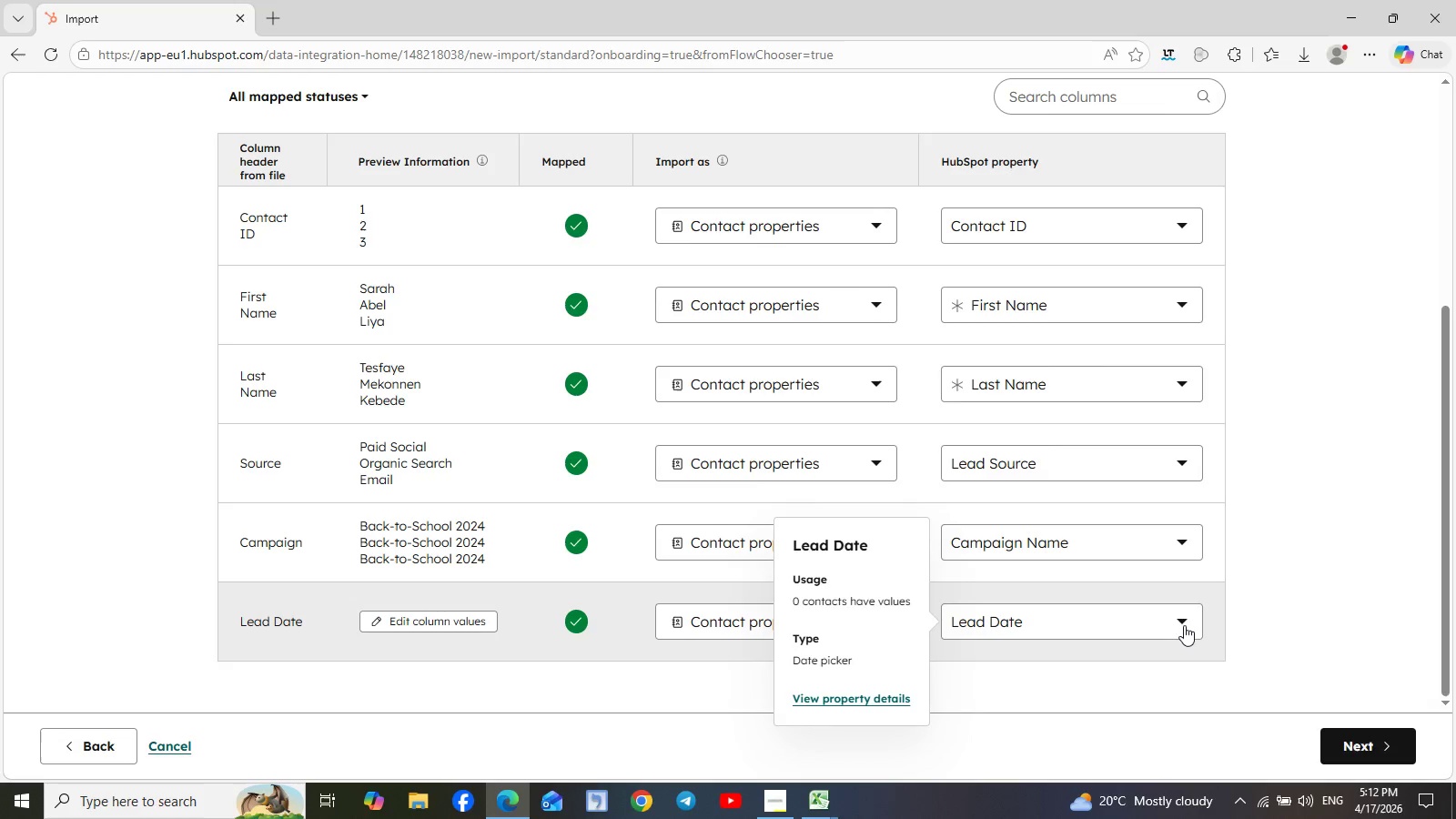 
scroll: coordinate [1182, 595], scroll_direction: down, amount: 2.0
 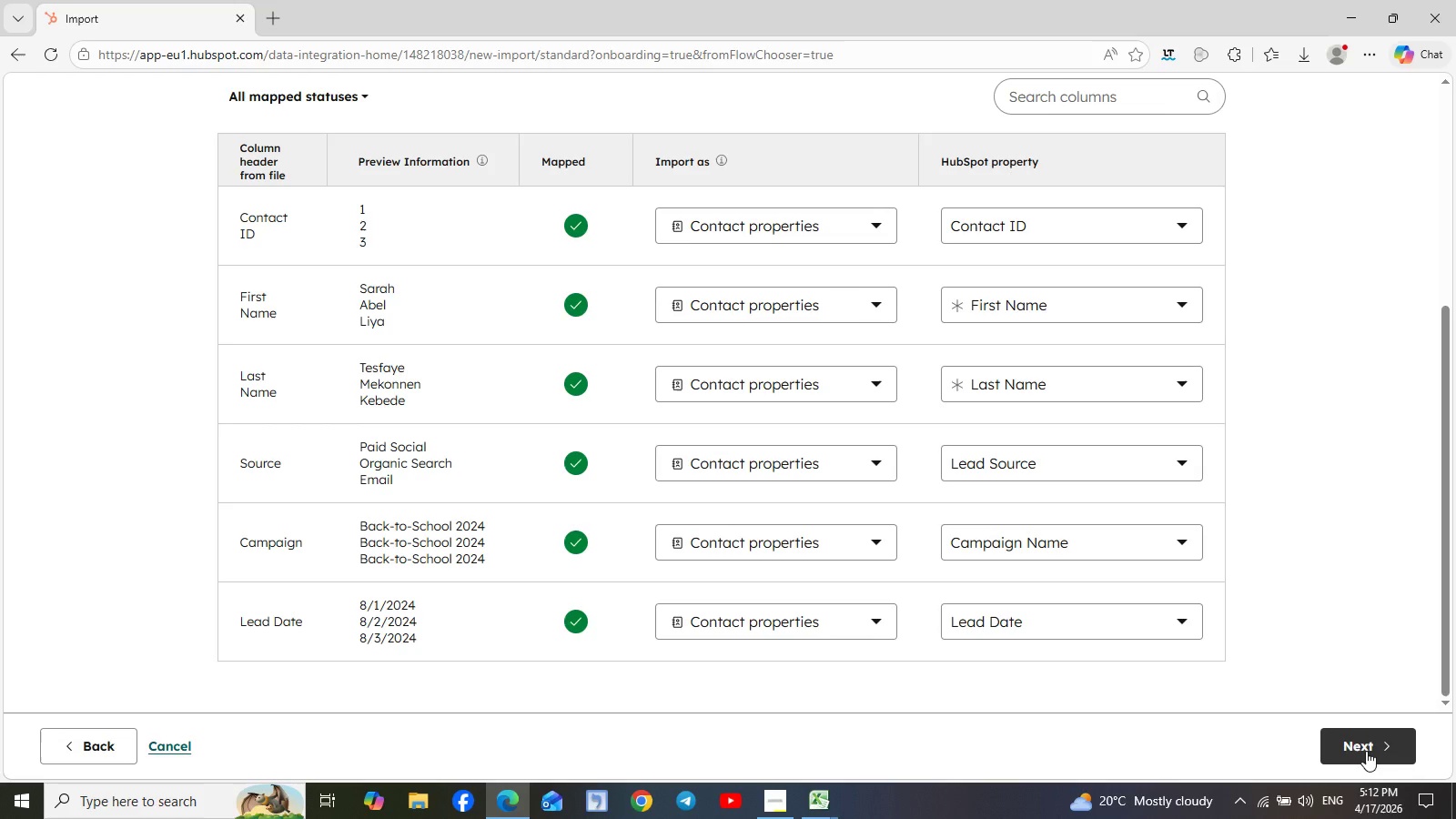 
wait(7.22)
 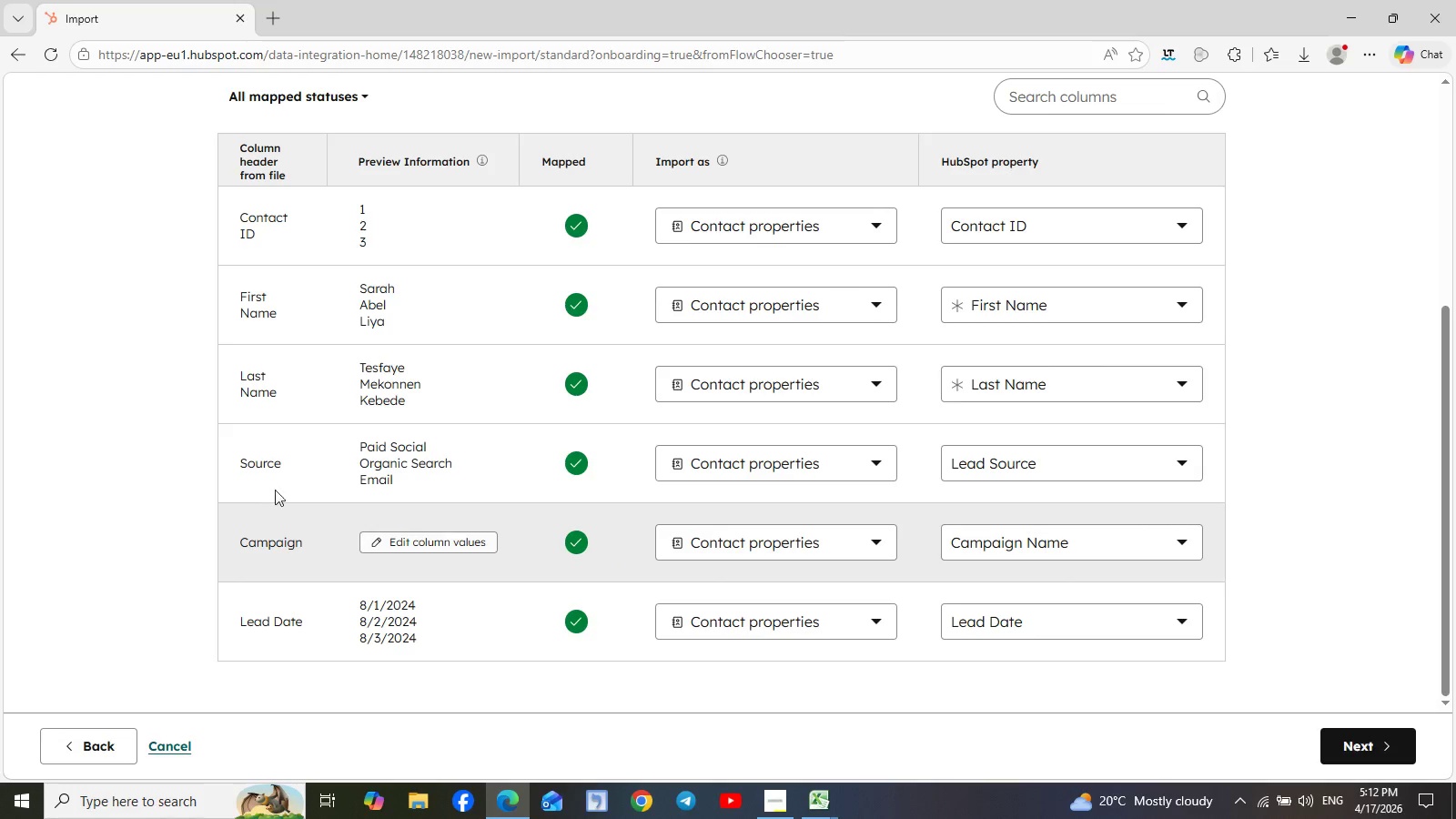 
left_click([1366, 751])
 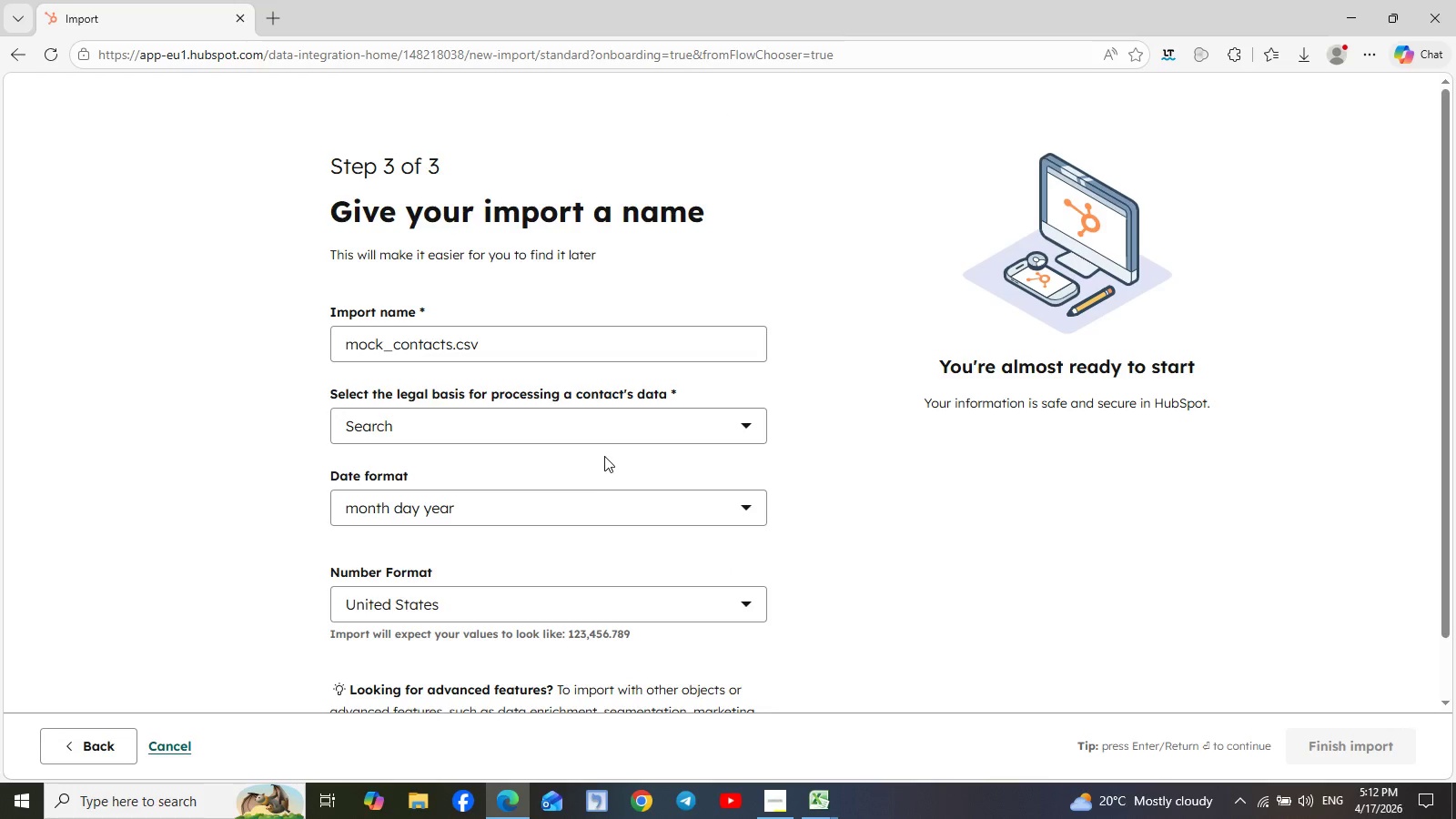 
left_click([634, 430])
 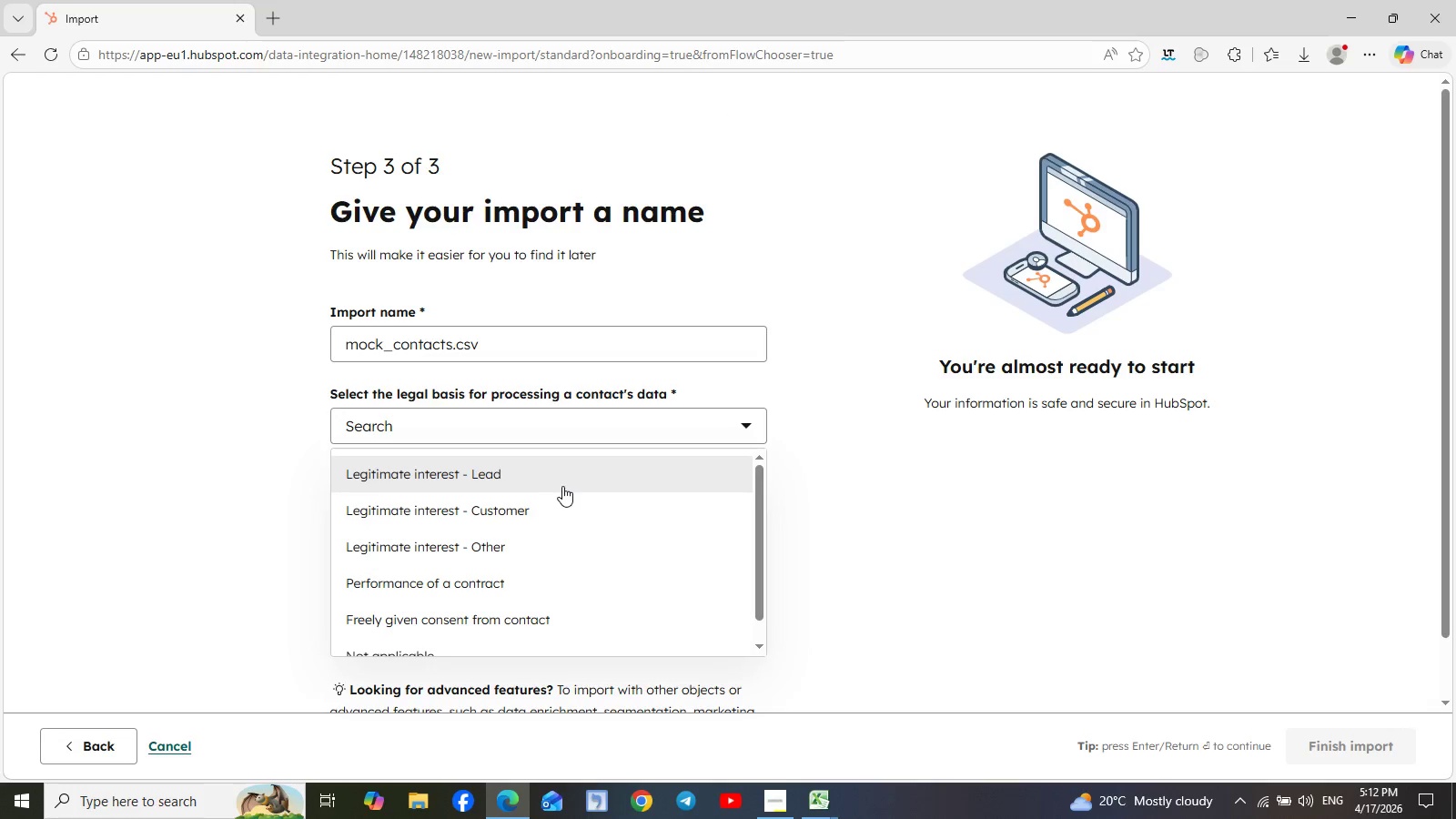 
left_click([561, 486])
 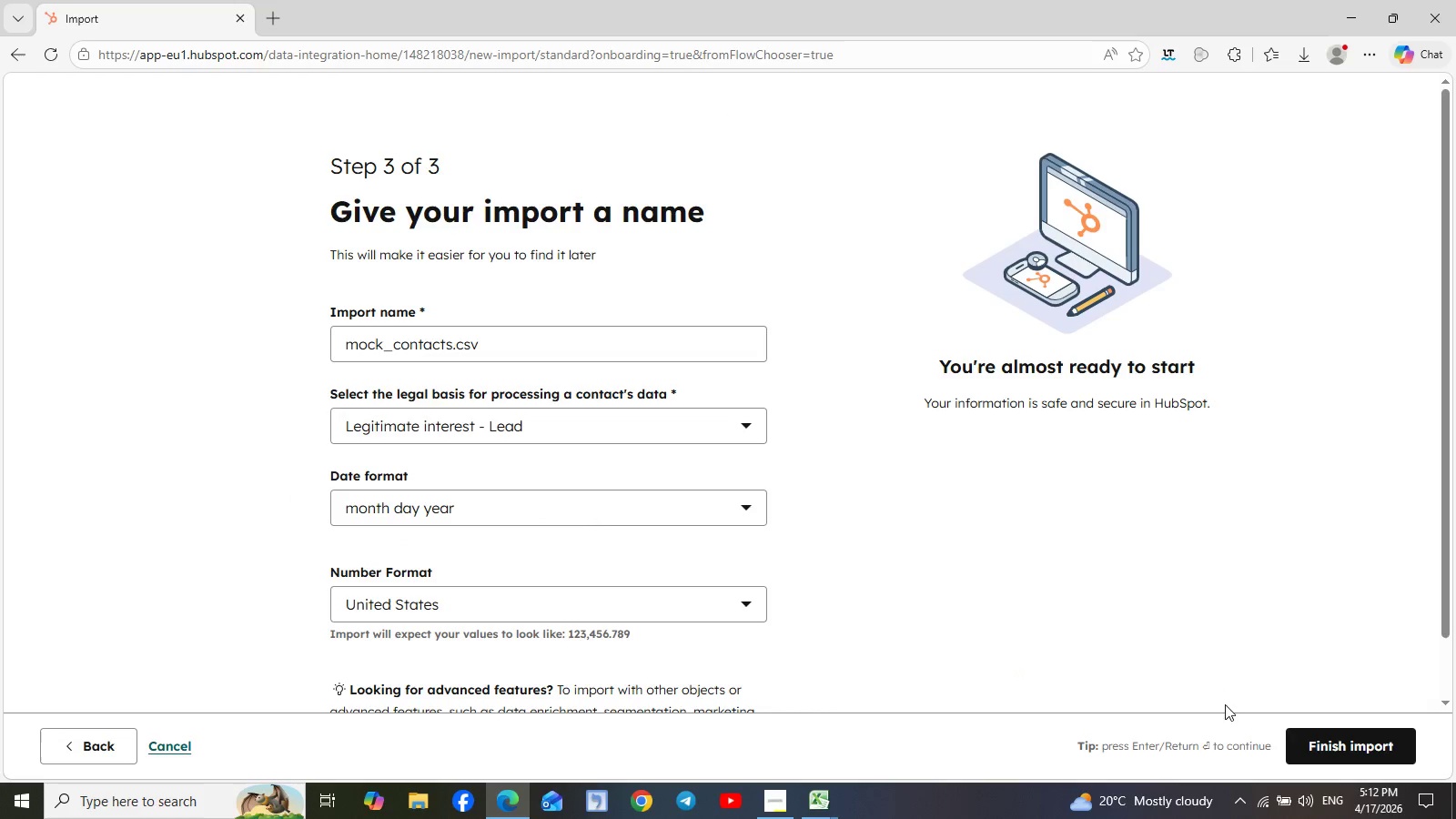 
left_click([1334, 743])
 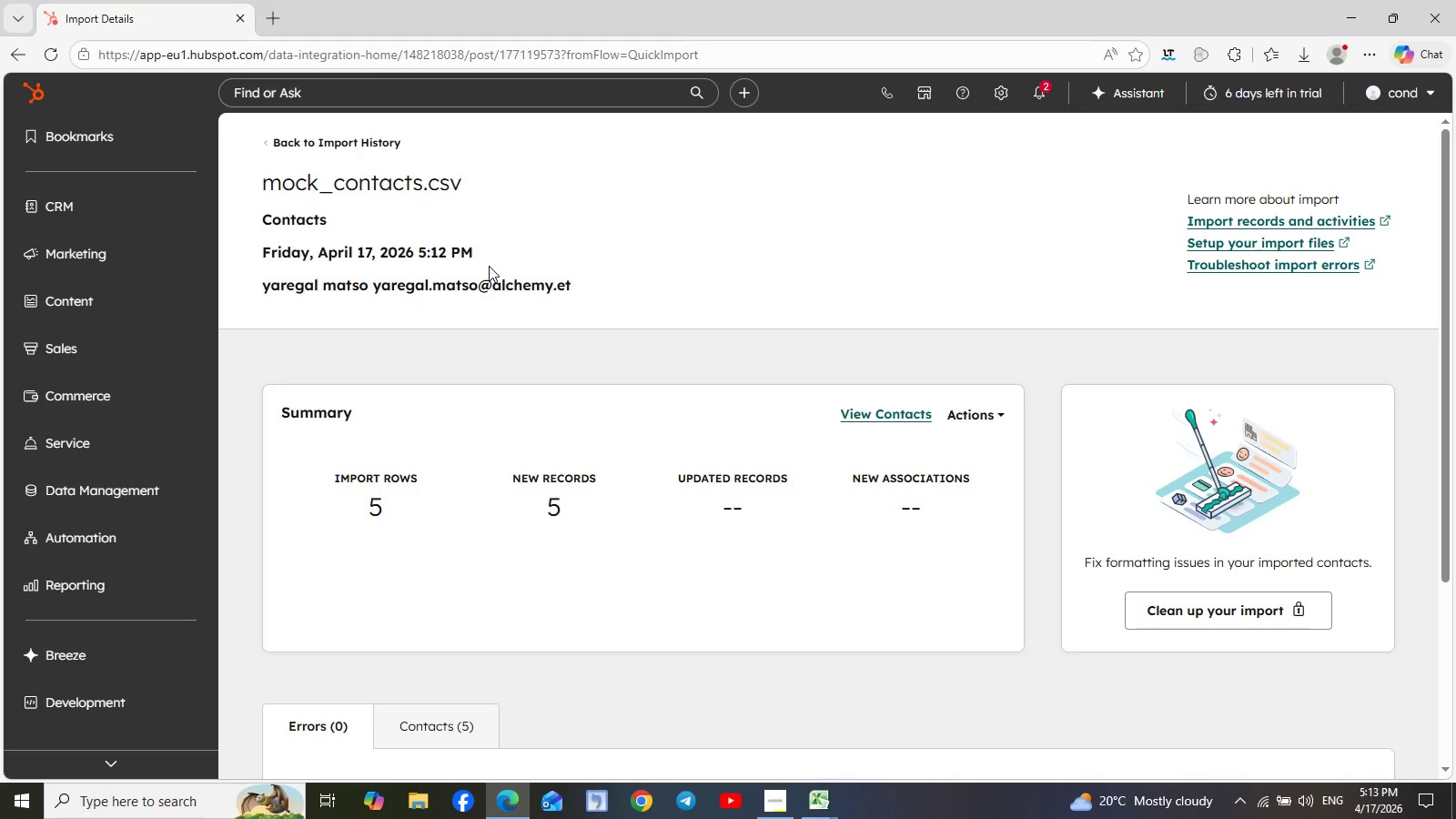 
wait(37.02)
 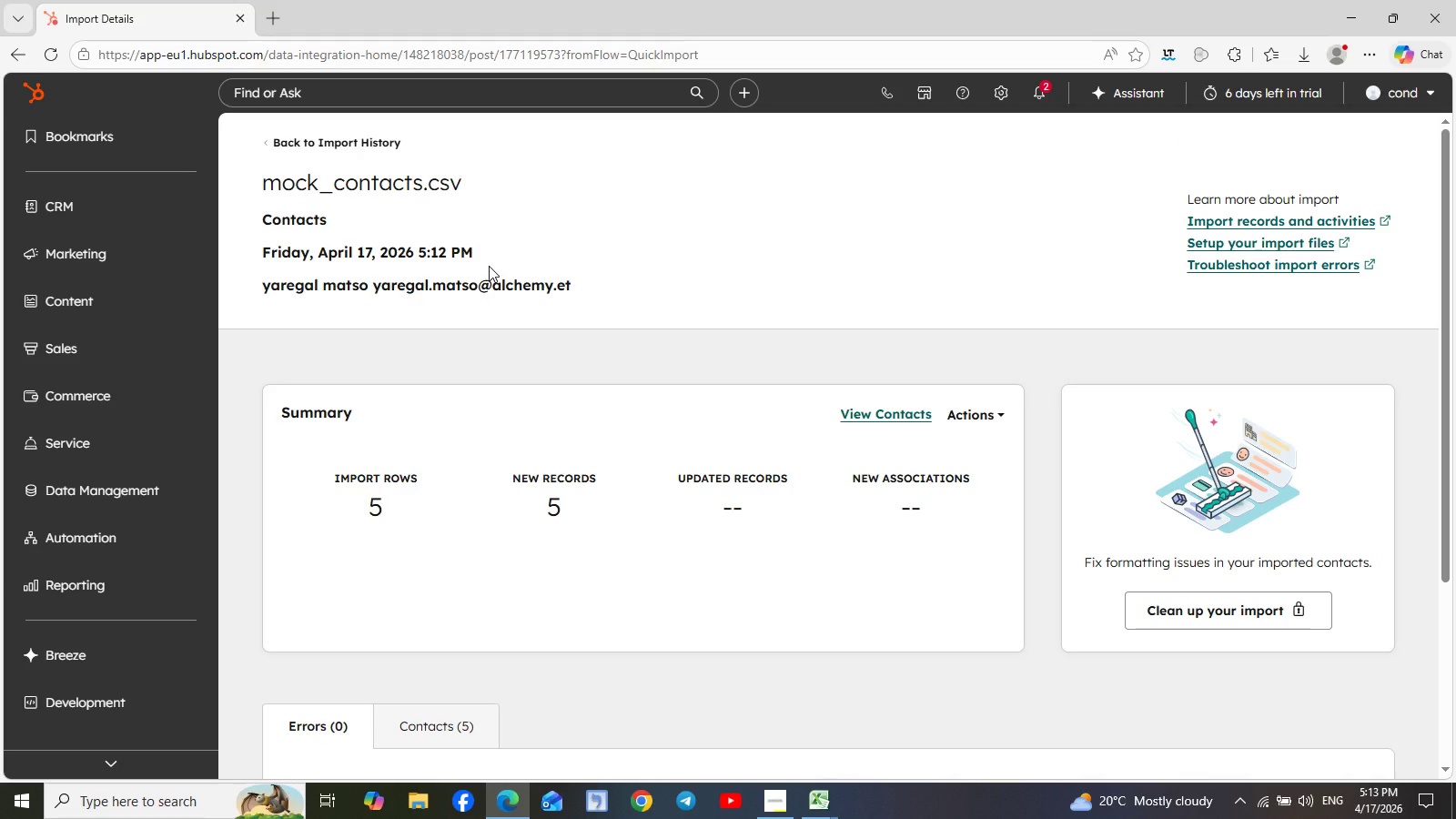 
left_click([203, 212])
 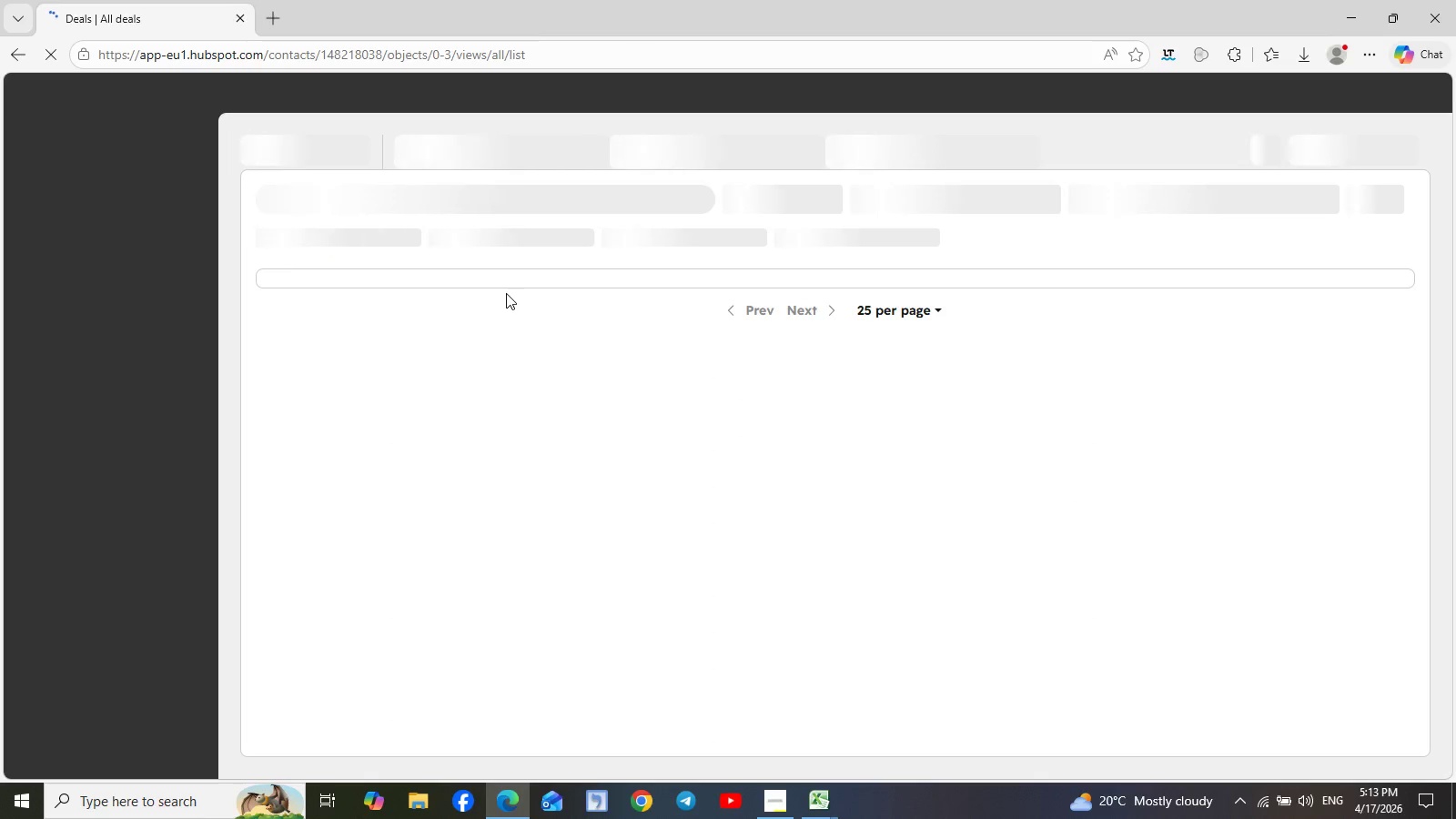 
wait(6.19)
 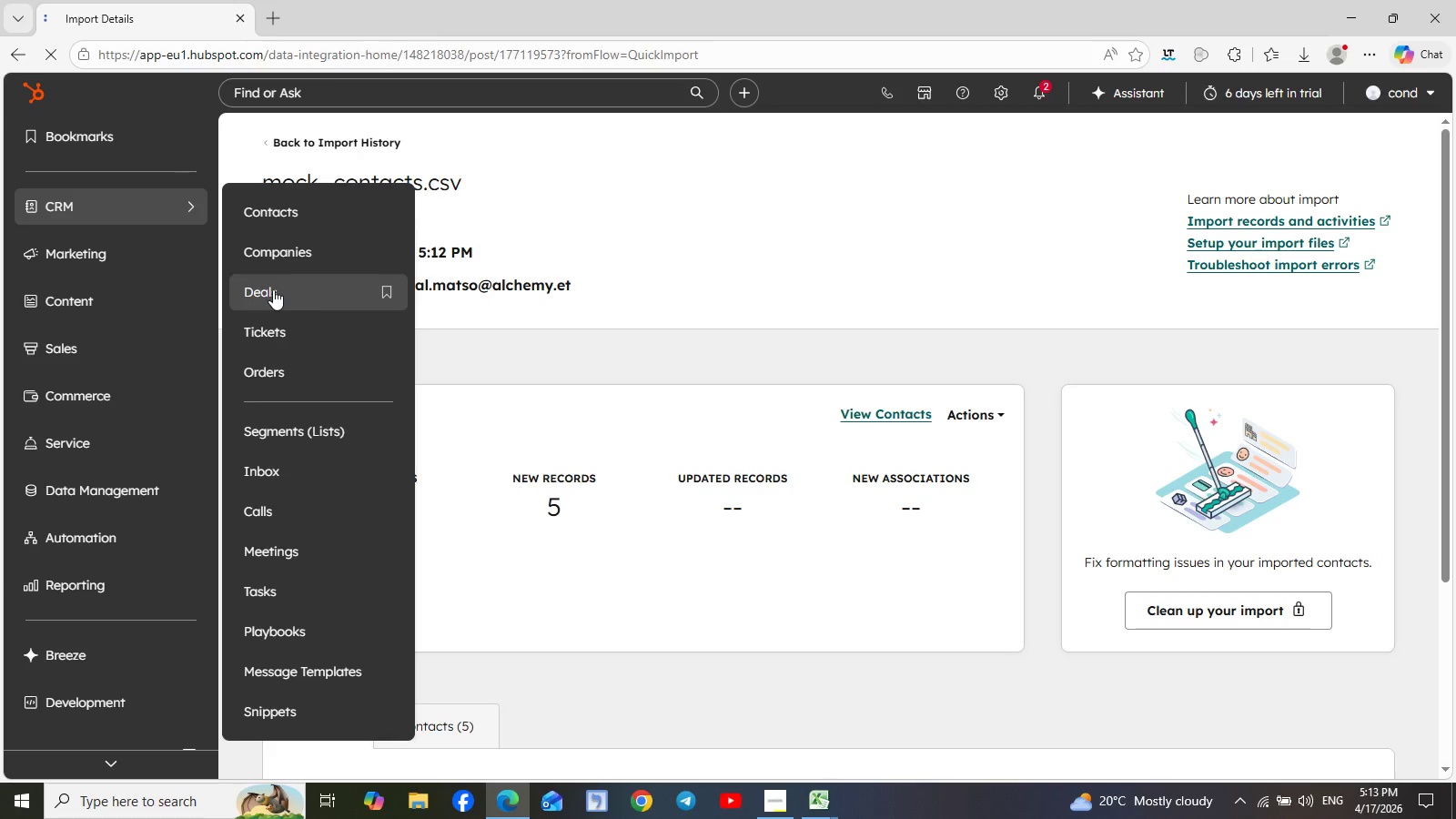 
left_click([814, 803])
 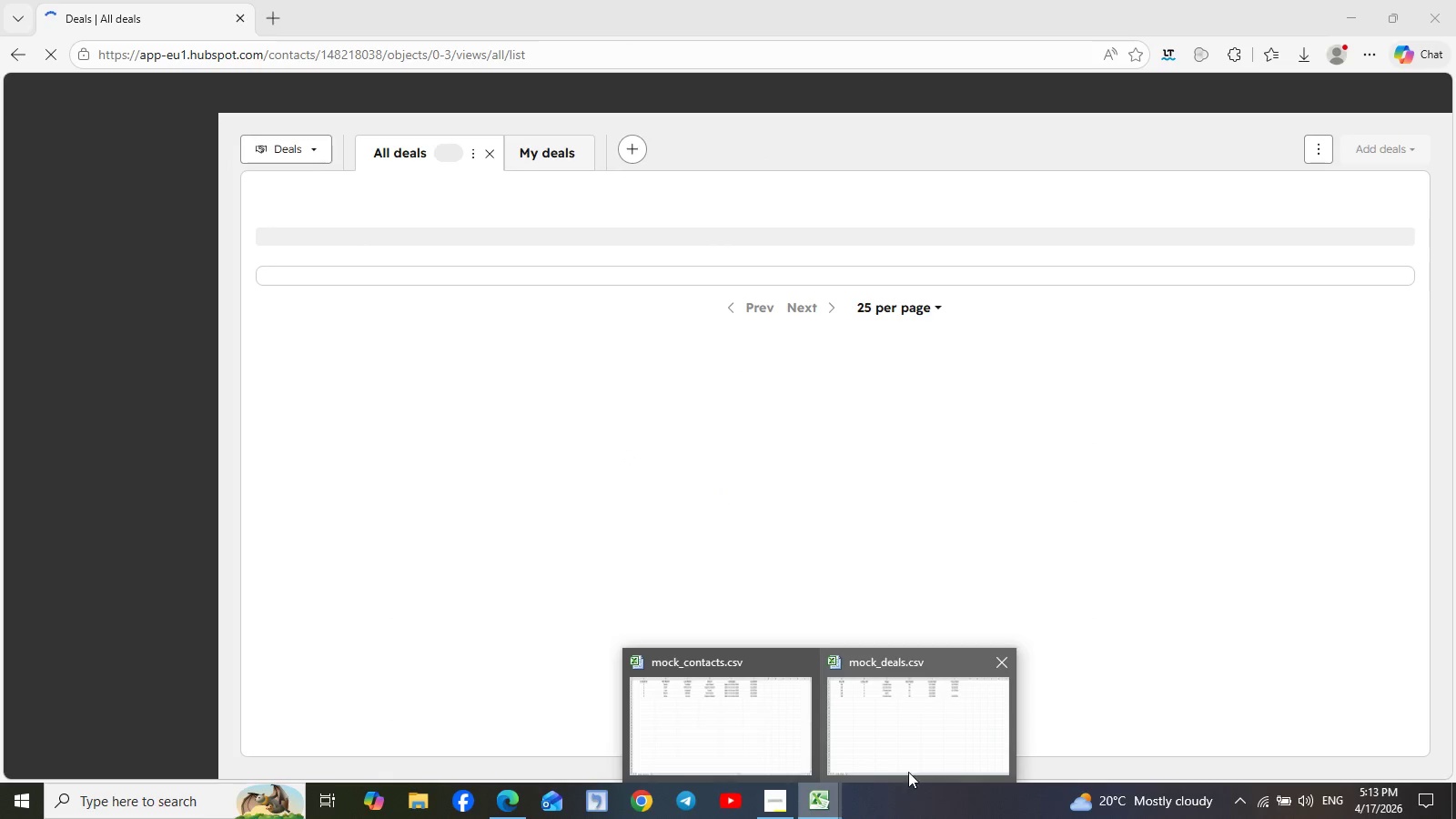 
left_click([913, 770])
 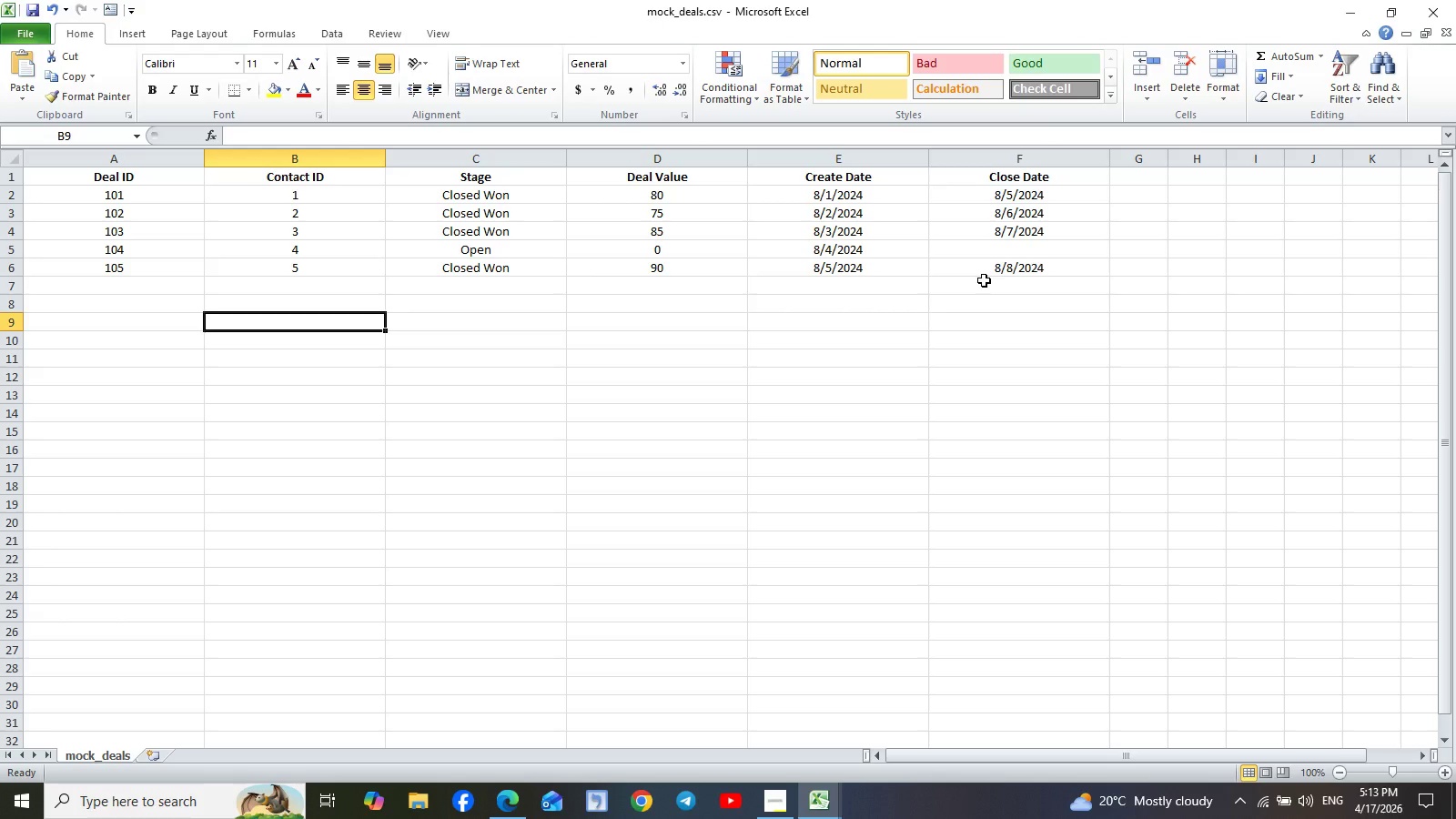 
wait(15.69)
 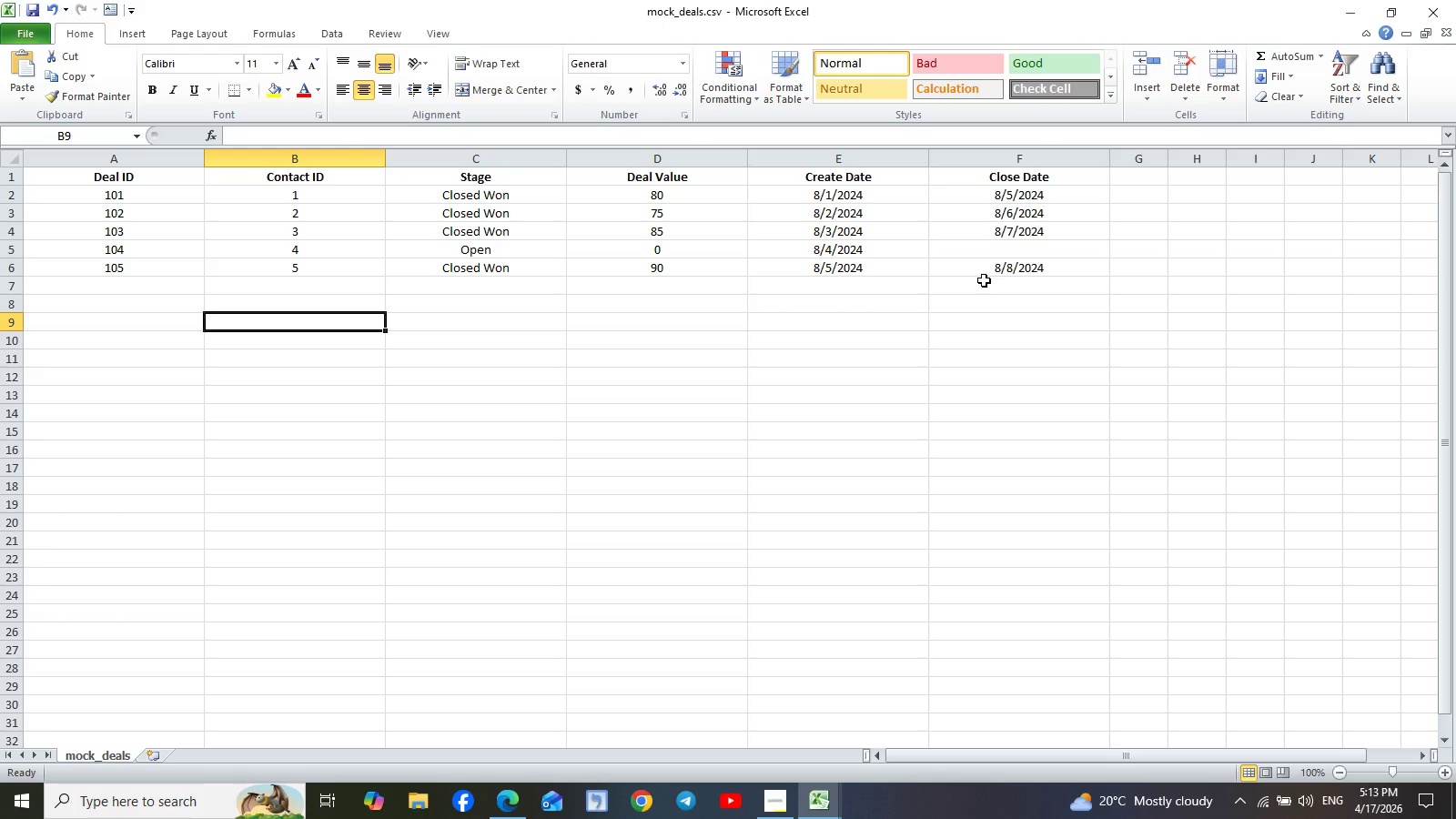 
left_click([514, 796])
 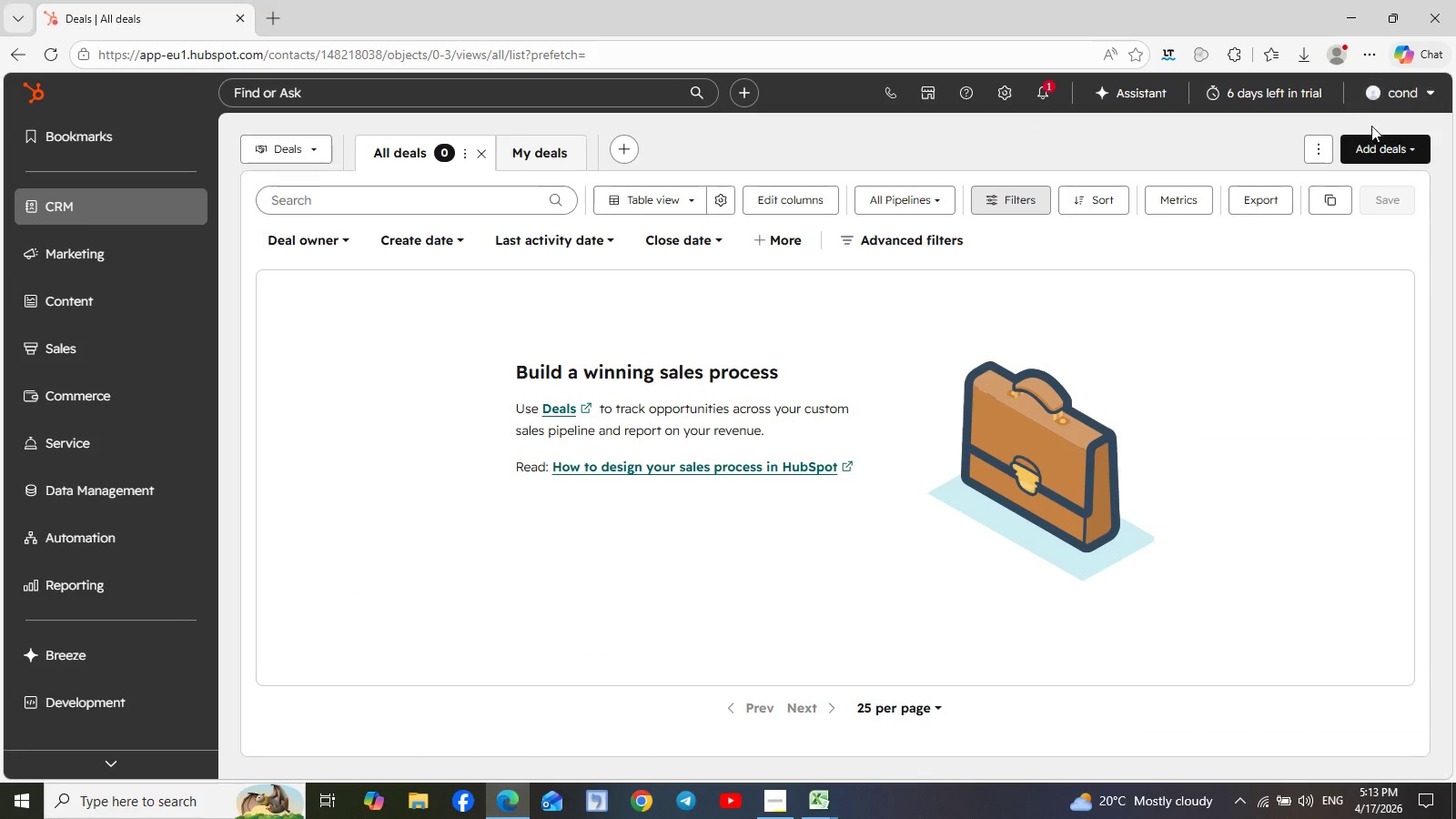 
left_click([1374, 151])
 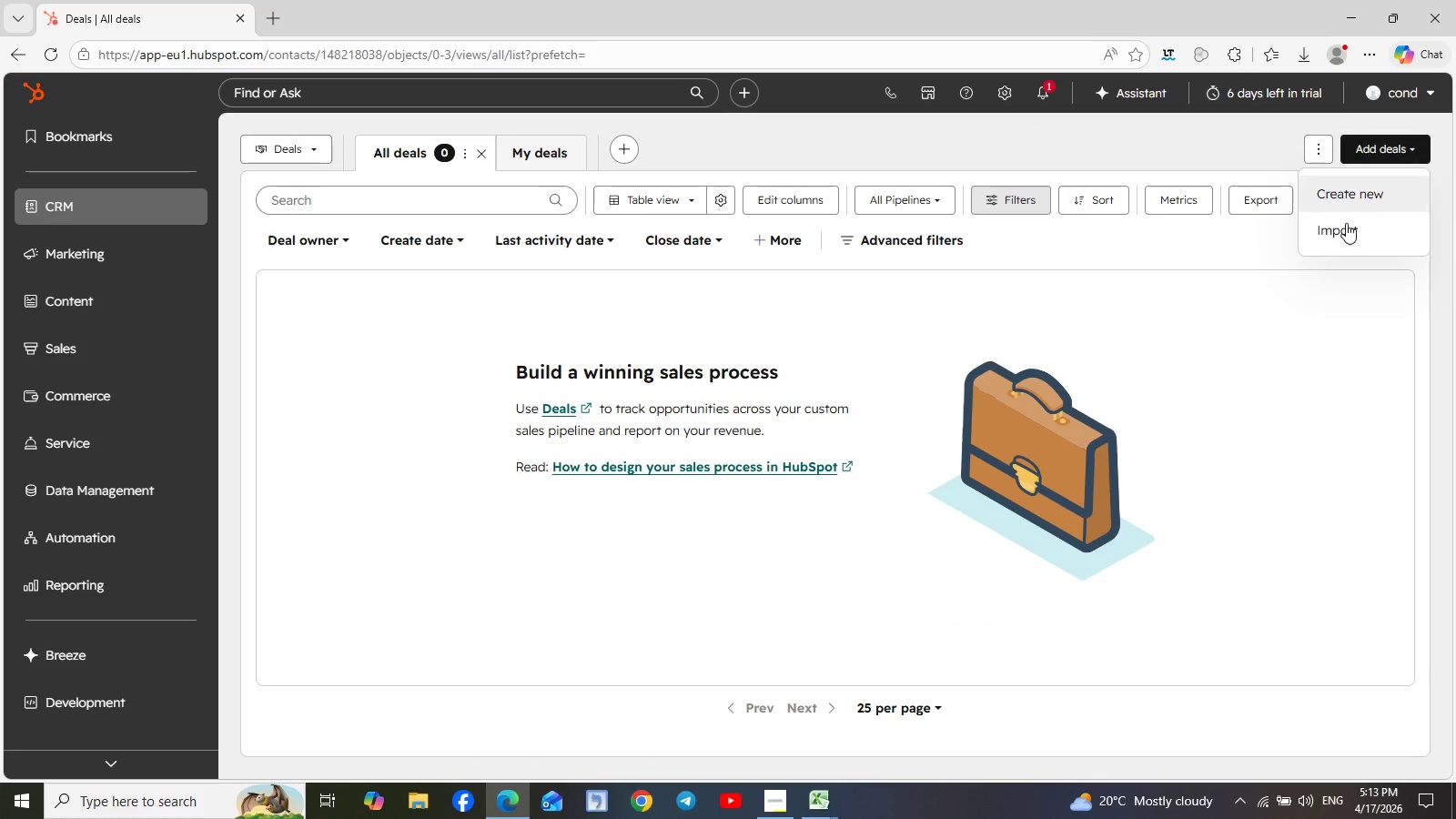 
left_click([1344, 228])
 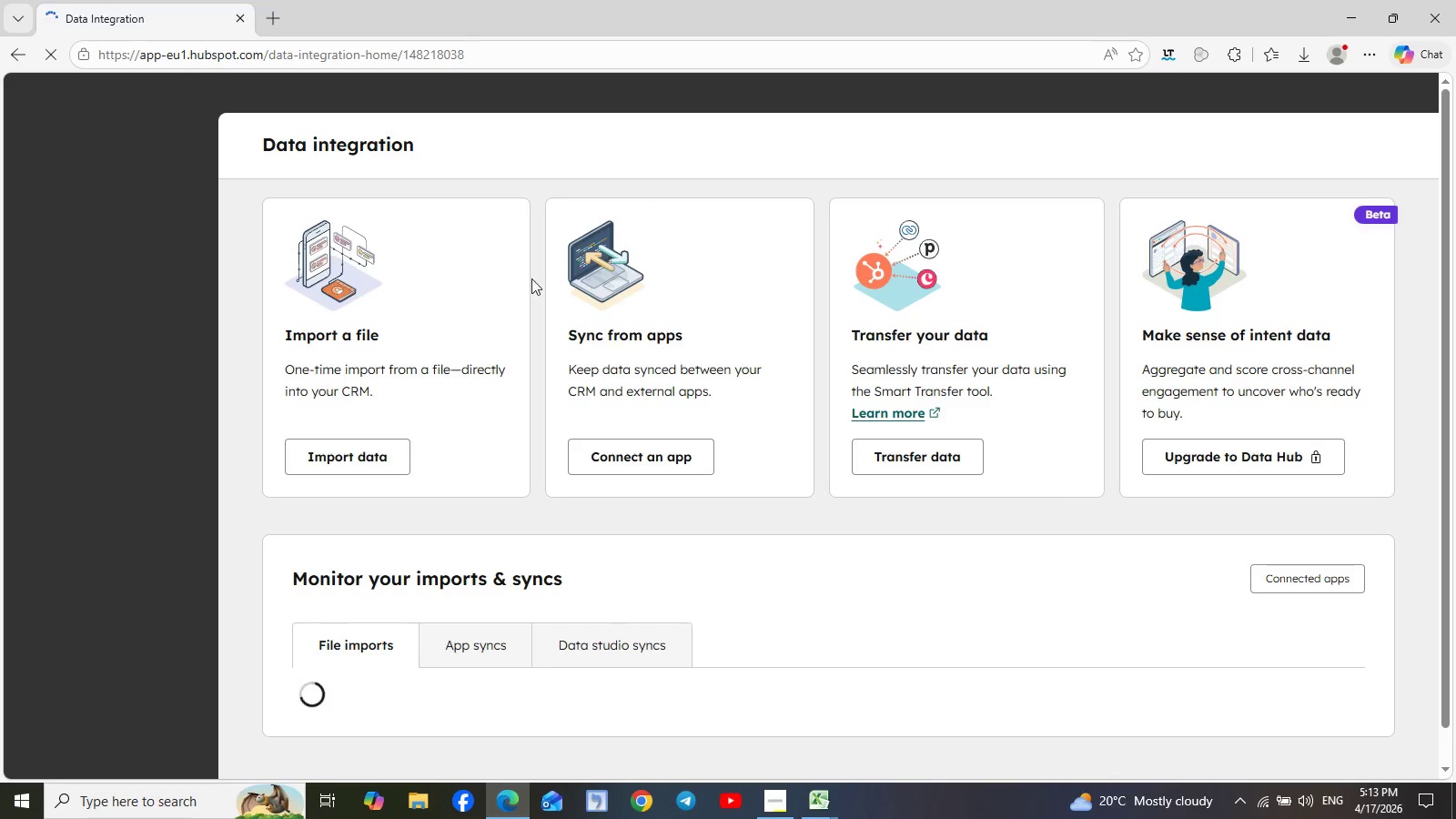 
left_click([347, 457])
 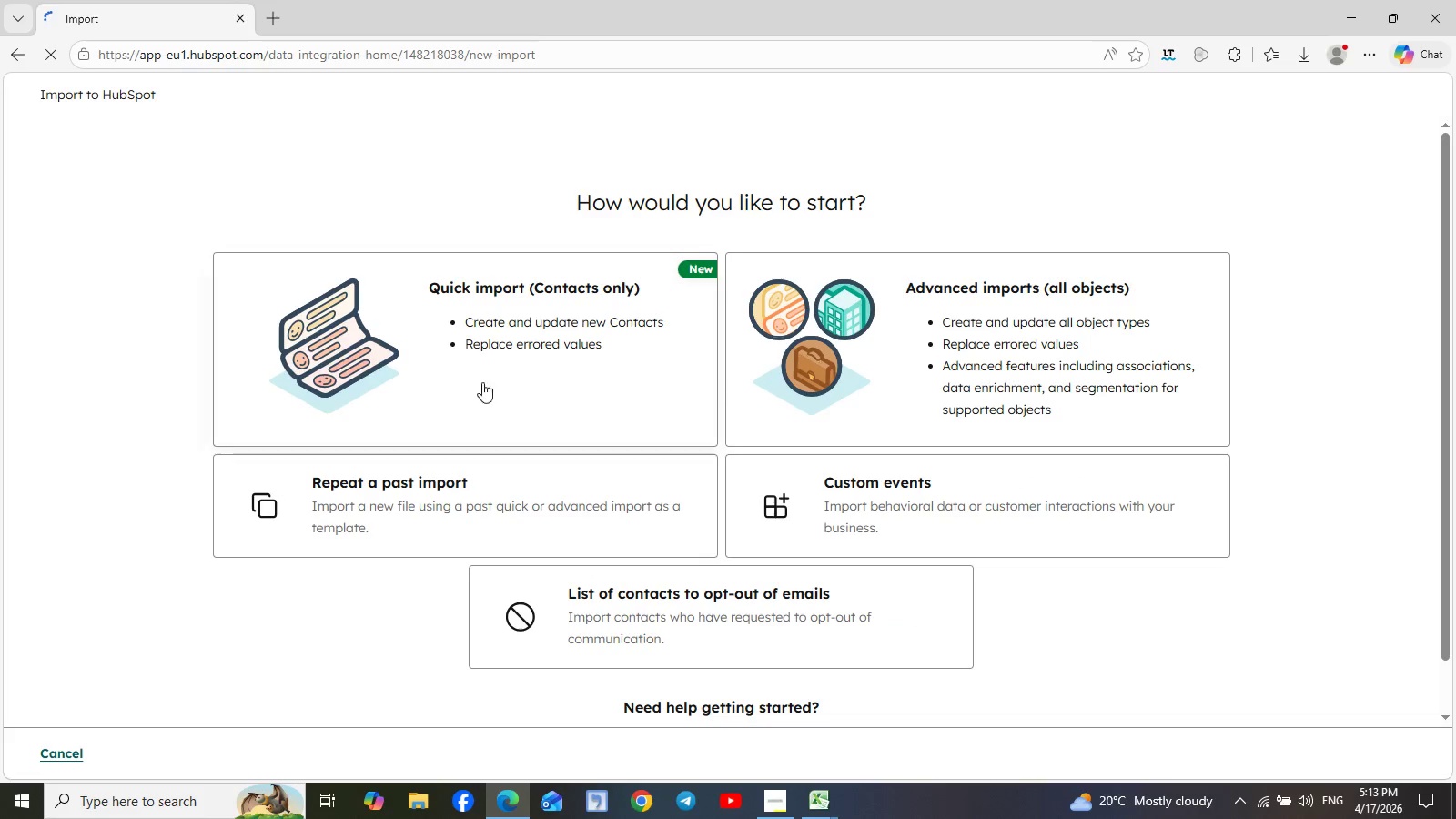 
left_click([506, 362])
 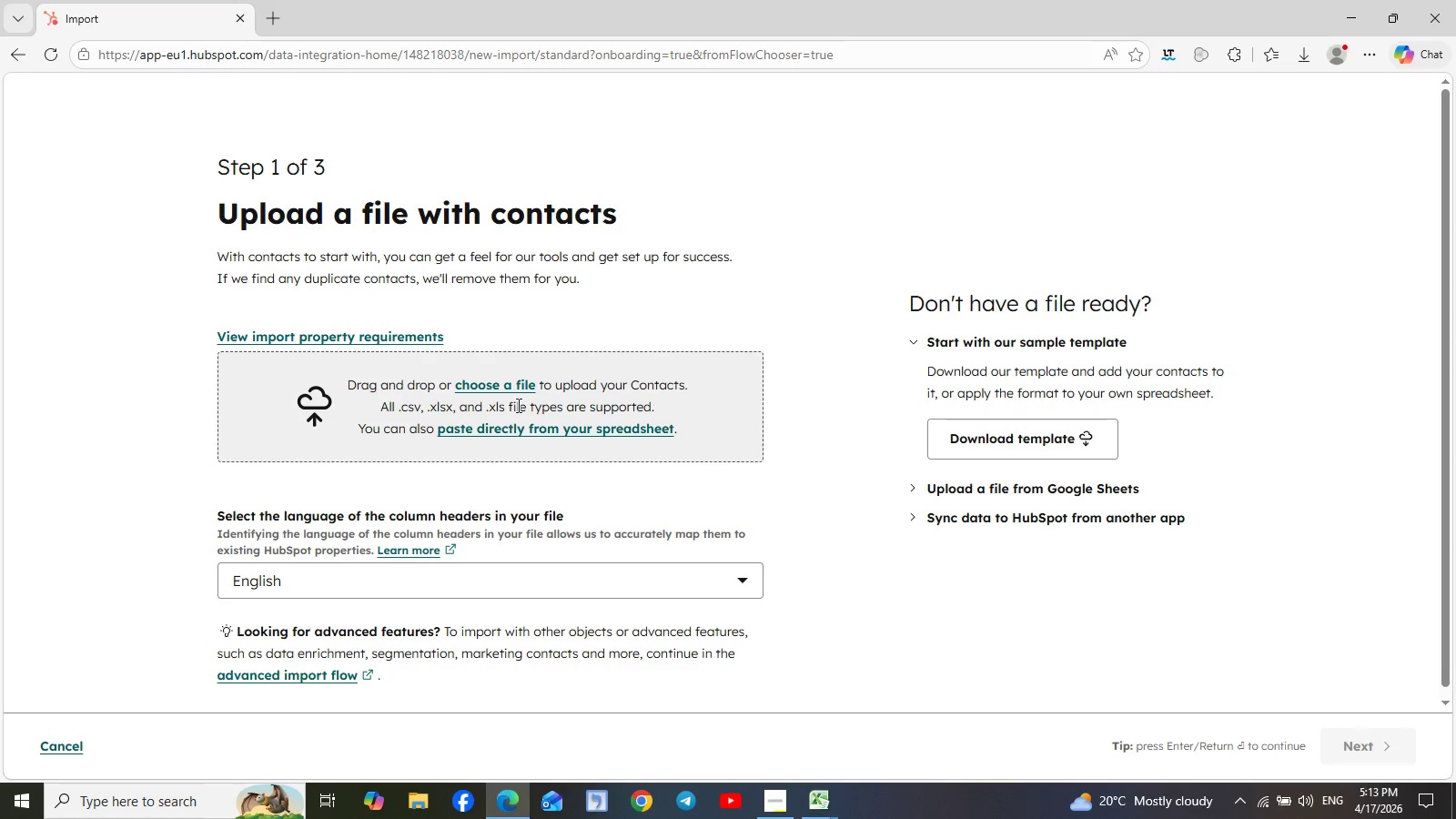 
left_click([500, 386])
 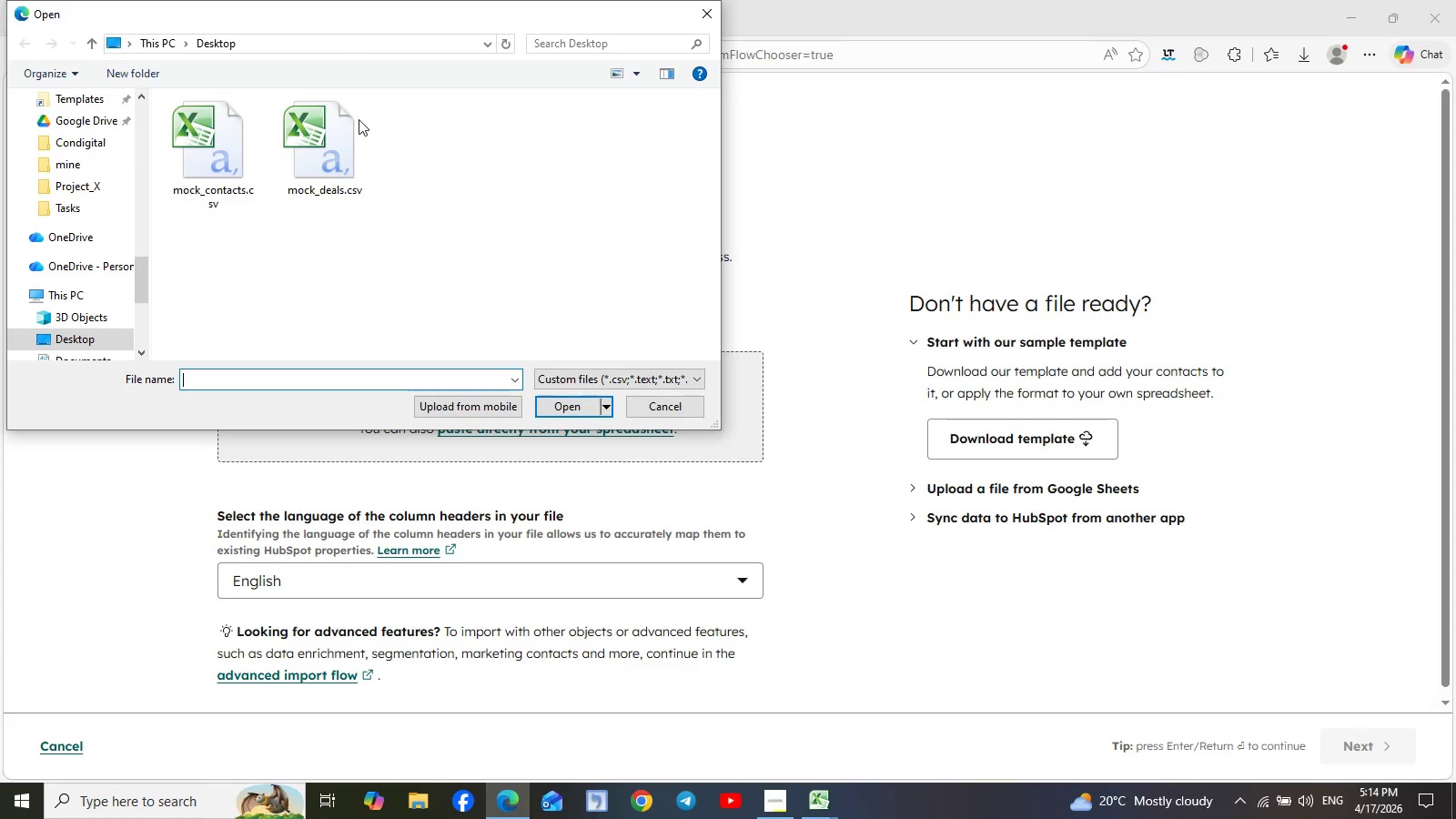 
left_click([312, 126])
 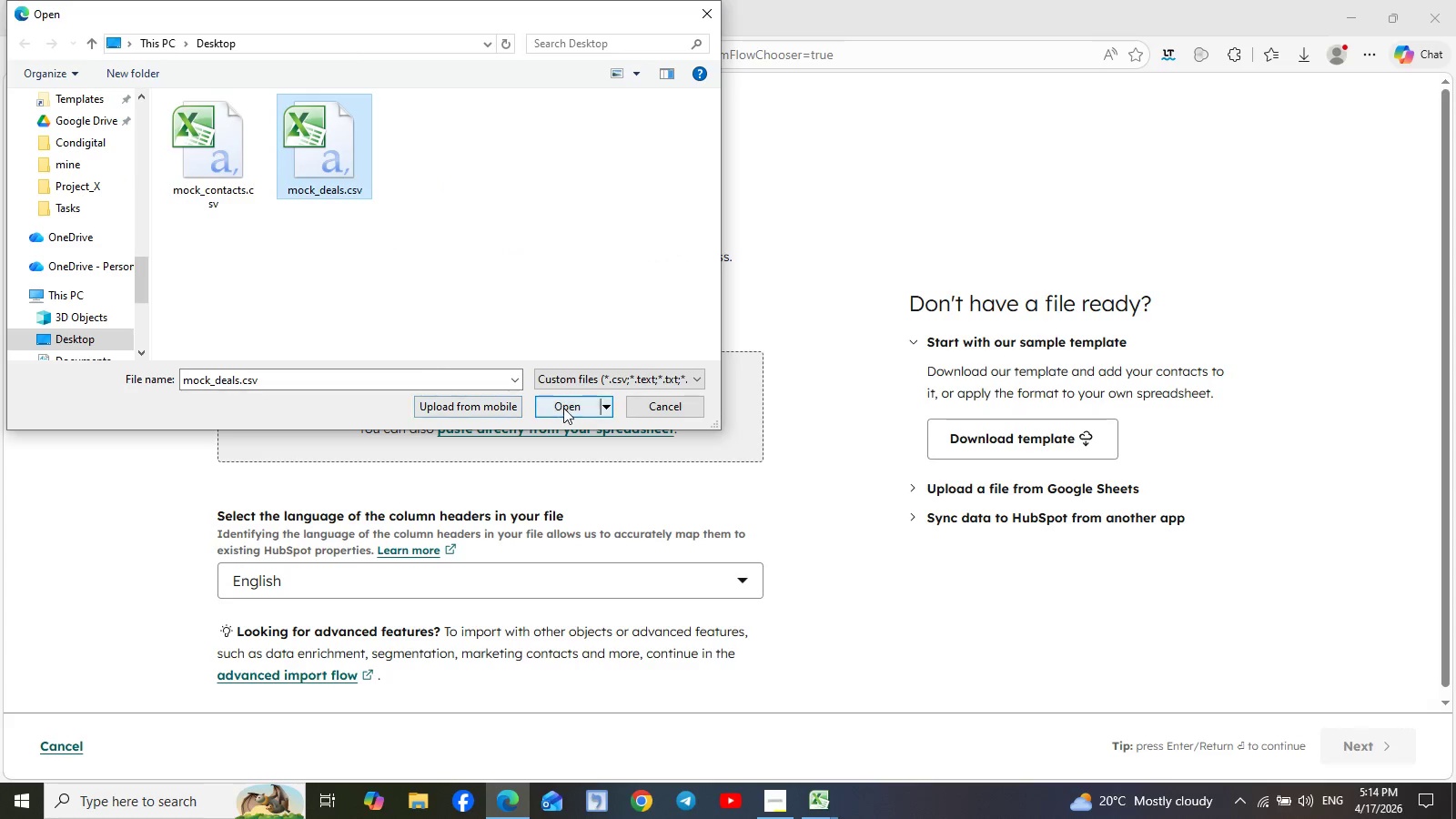 
left_click([571, 408])
 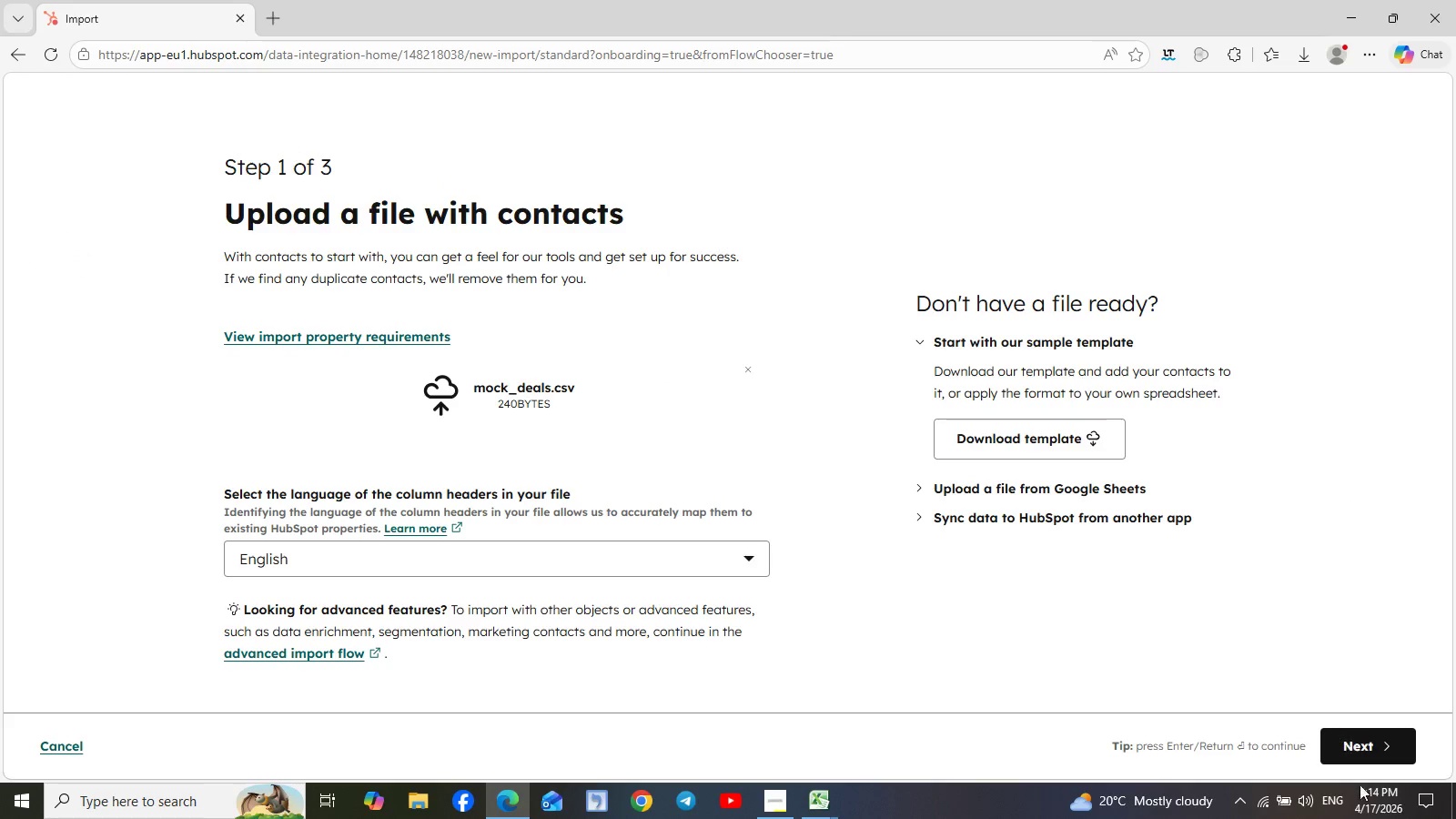 
left_click([1359, 749])
 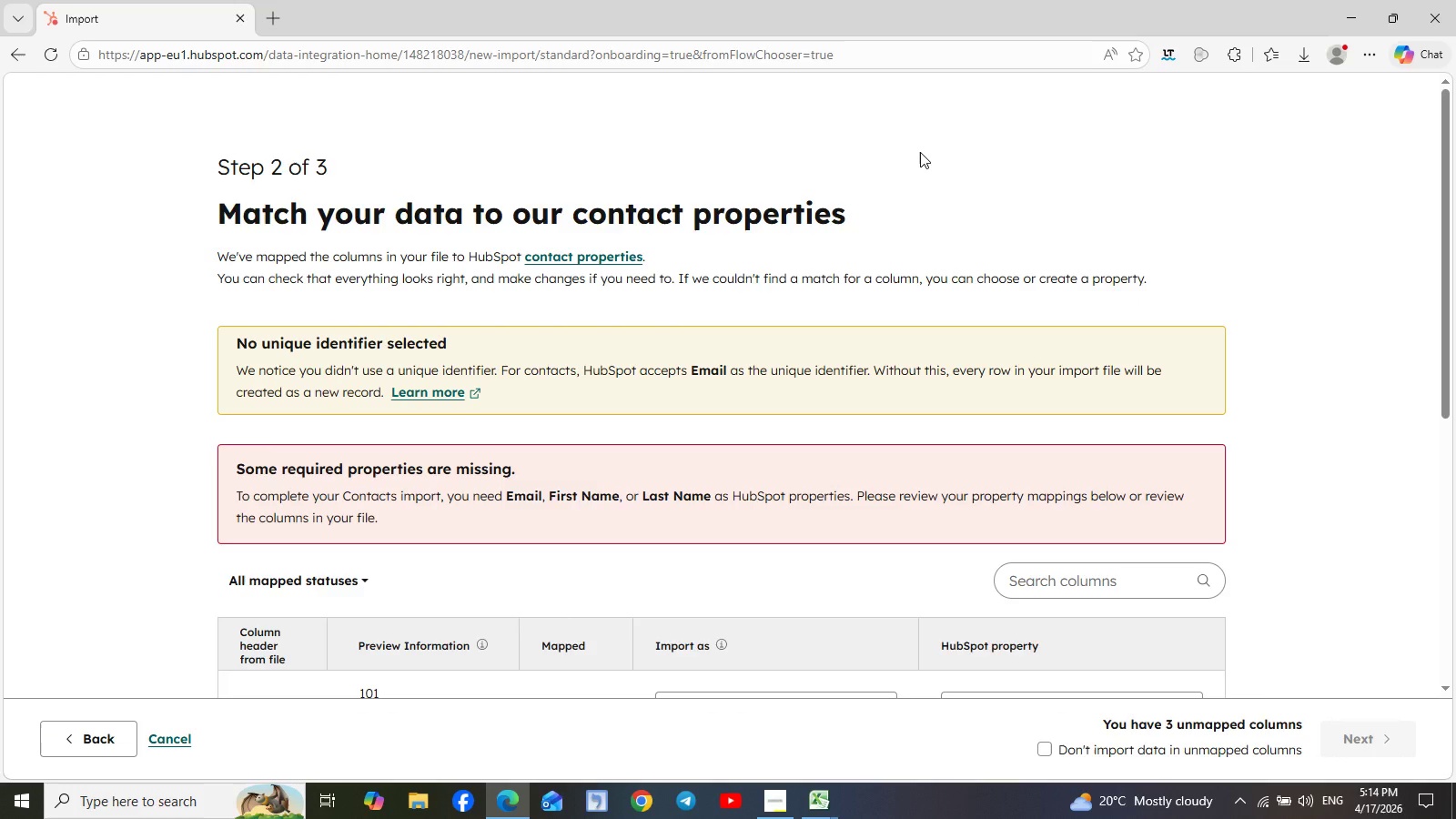 
scroll: coordinate [947, 220], scroll_direction: down, amount: 4.0
 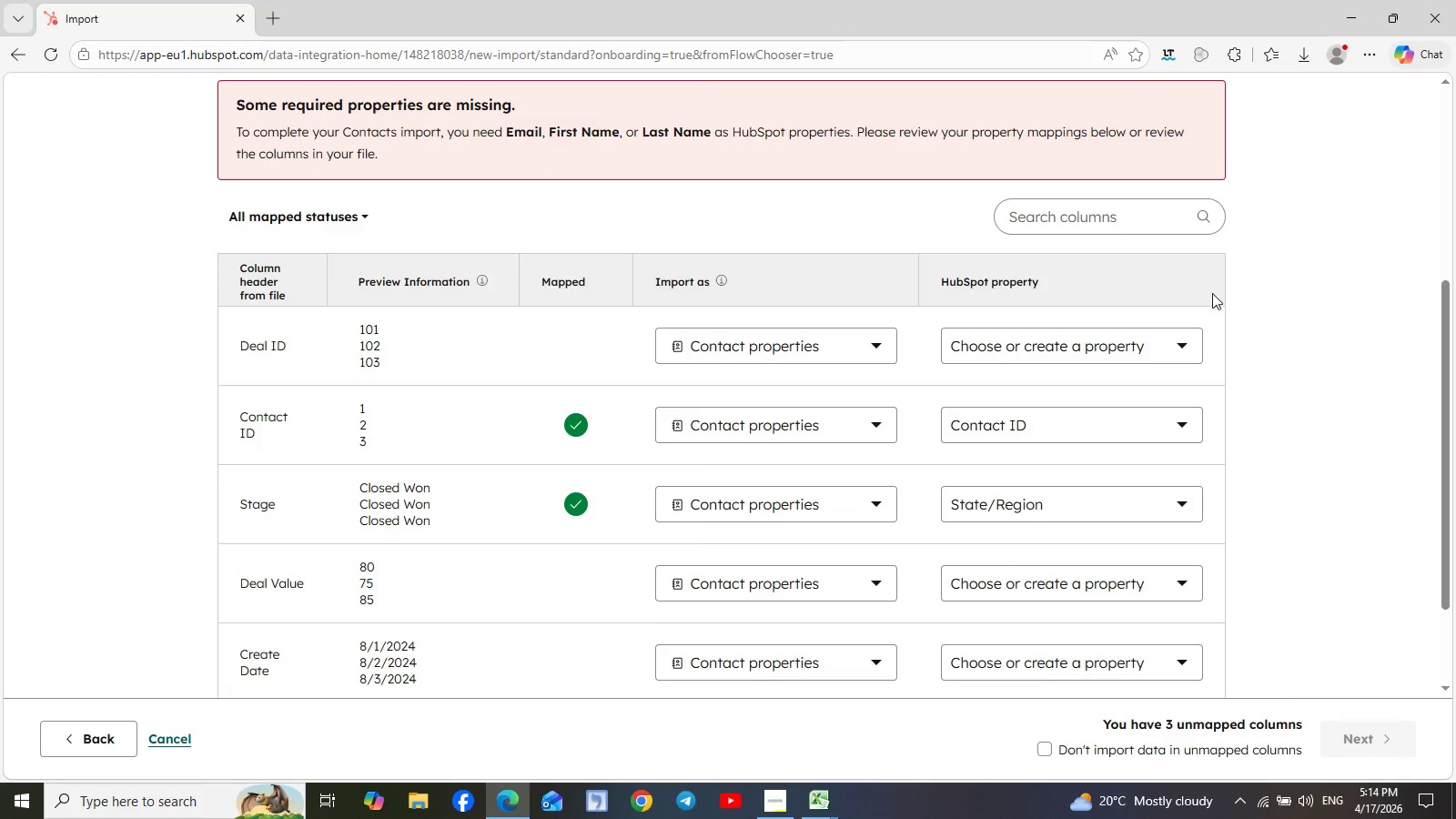 
left_click([1181, 336])
 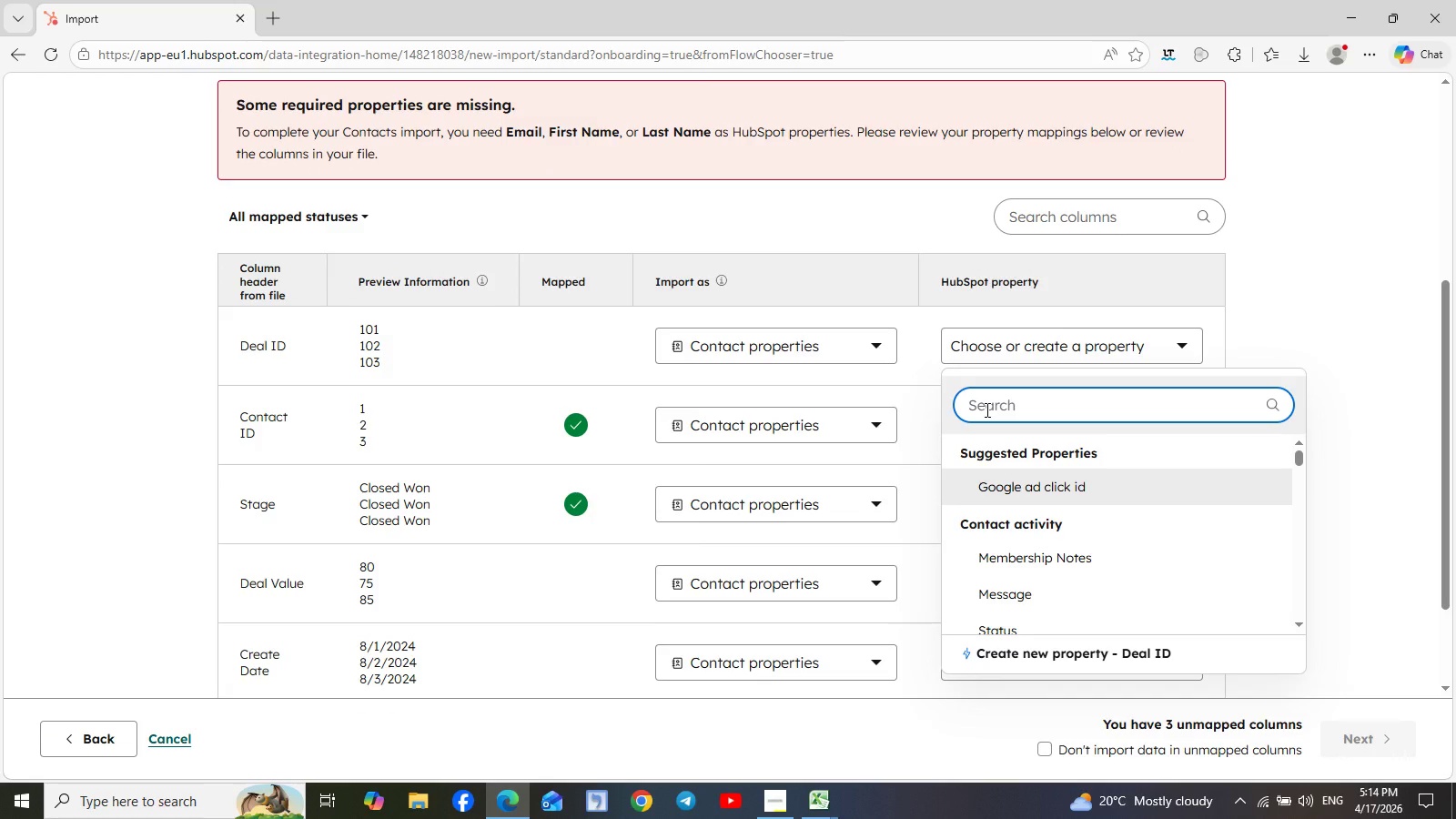 
wait(8.42)
 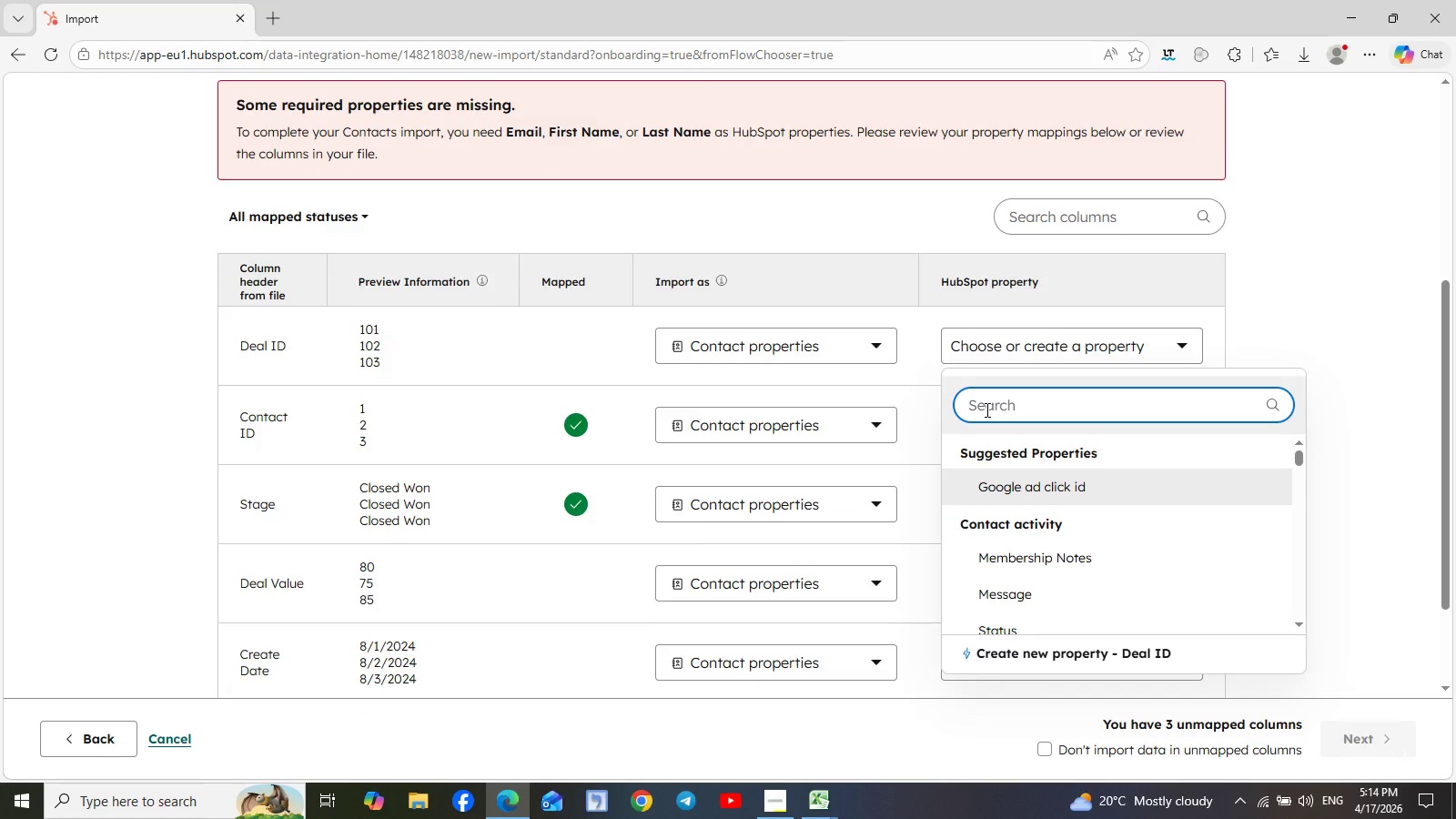 
scroll: coordinate [986, 410], scroll_direction: down, amount: 2.0
 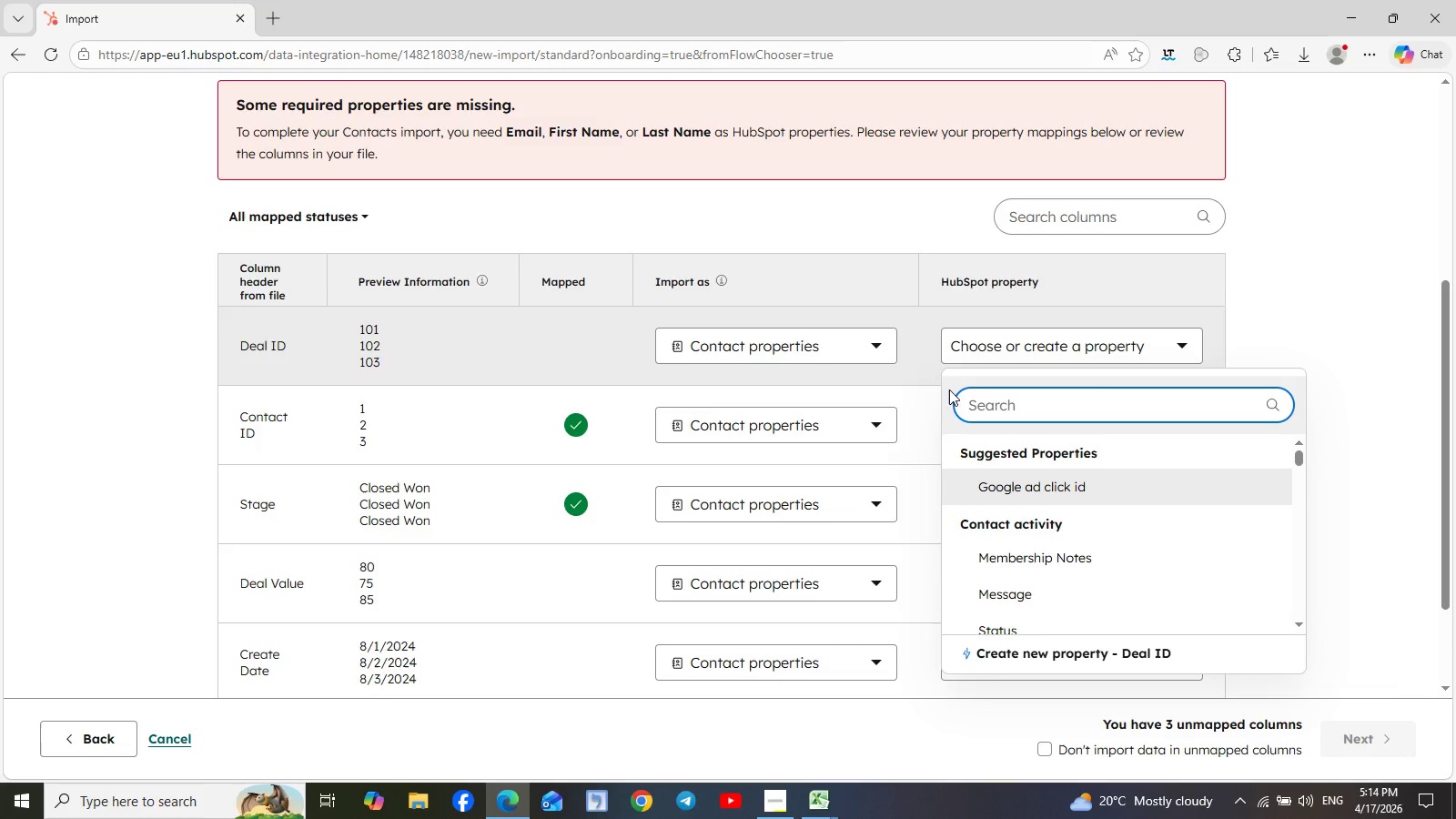 
left_click([1351, 303])
 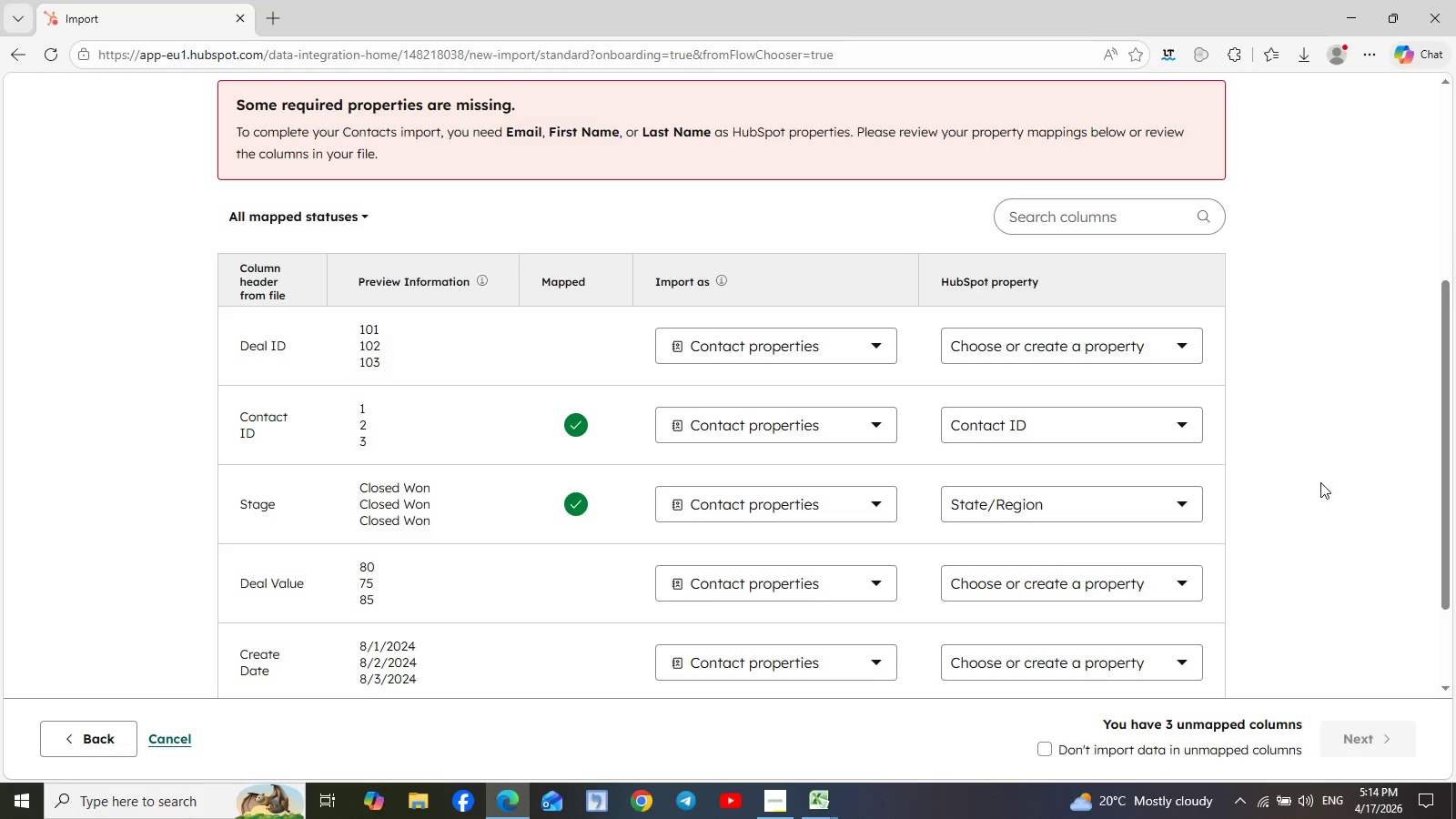 
wait(6.25)
 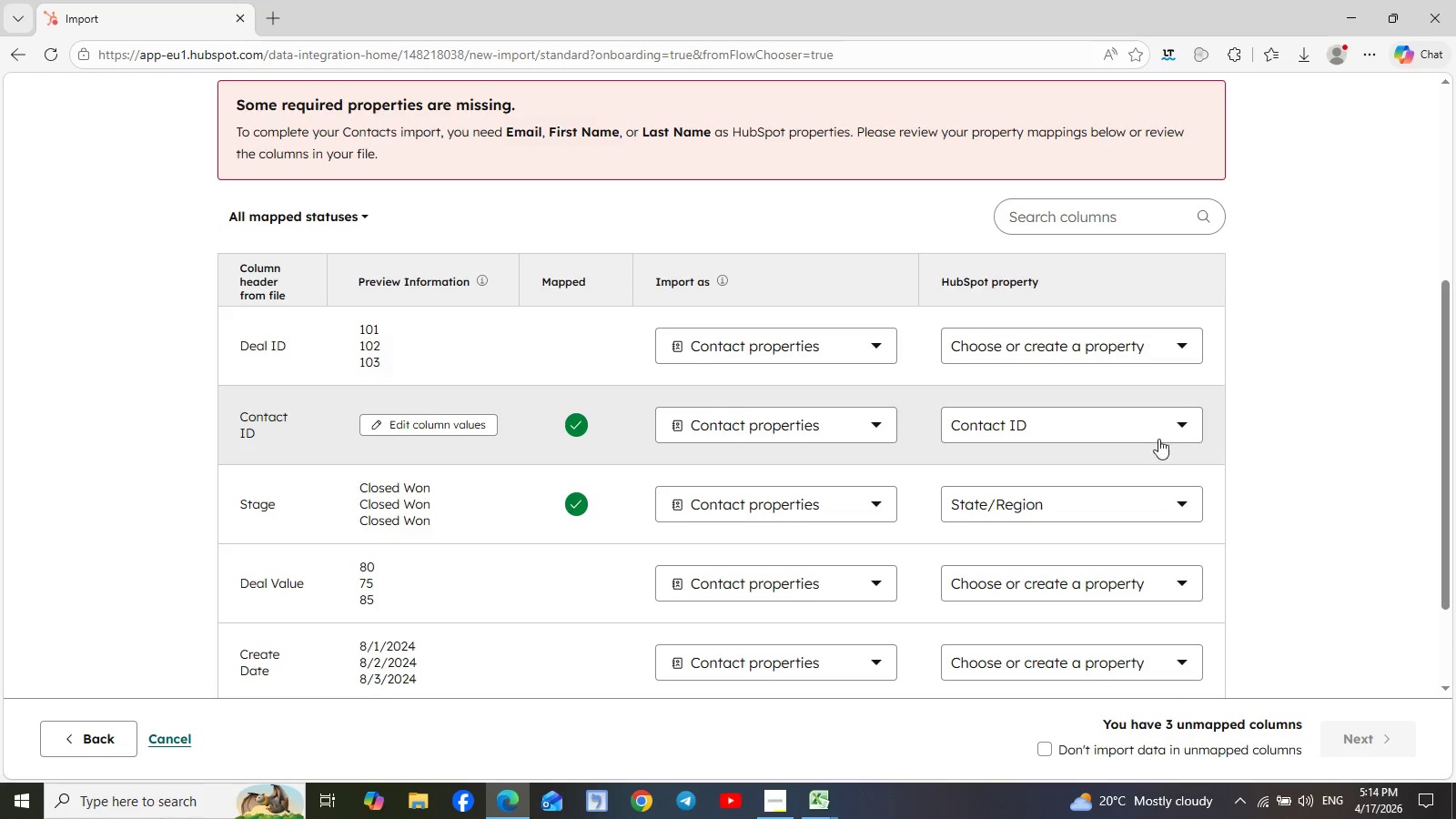 
left_click([1185, 508])
 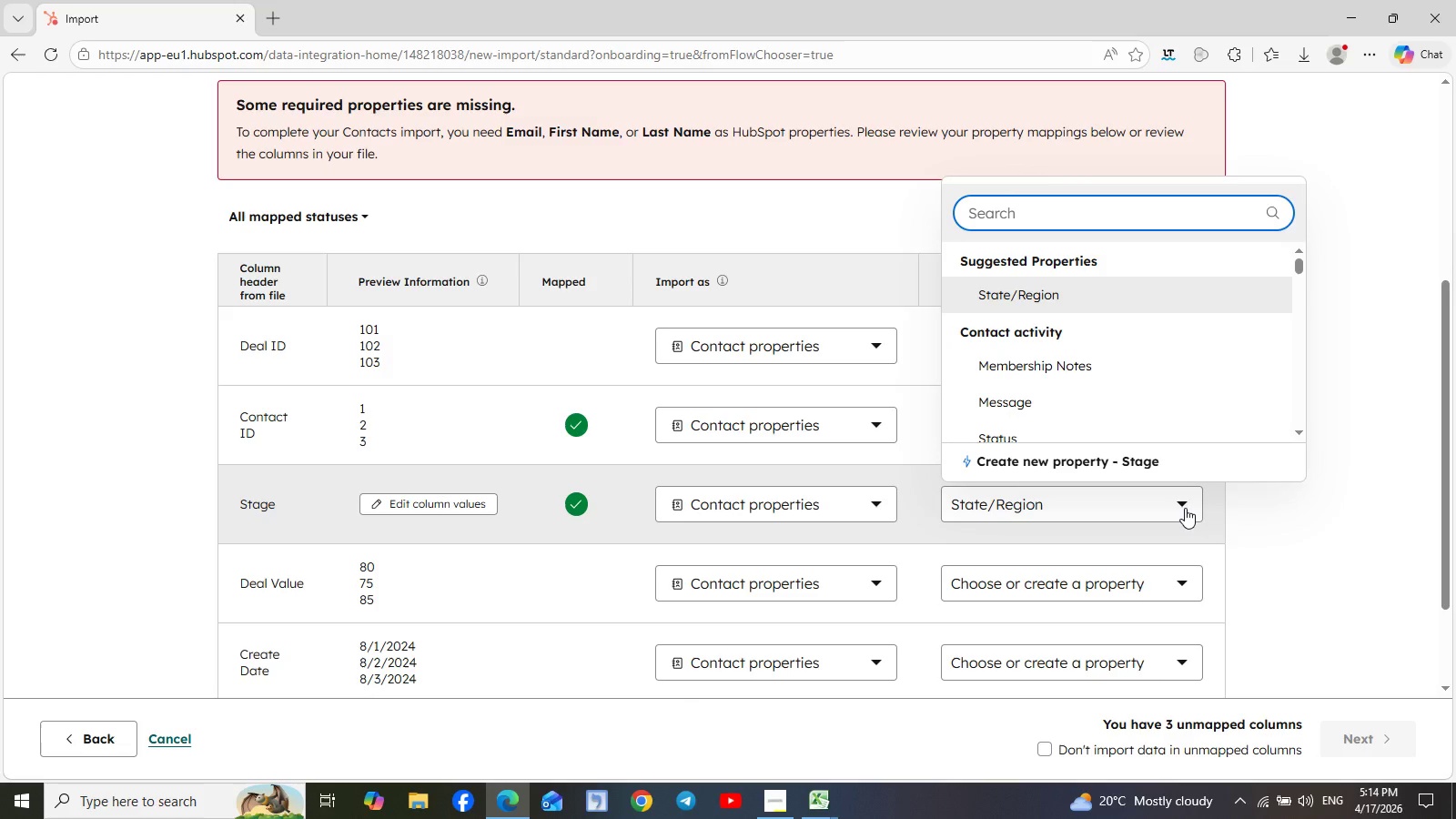 
type(sa)
key(Backspace)
type(tage)
 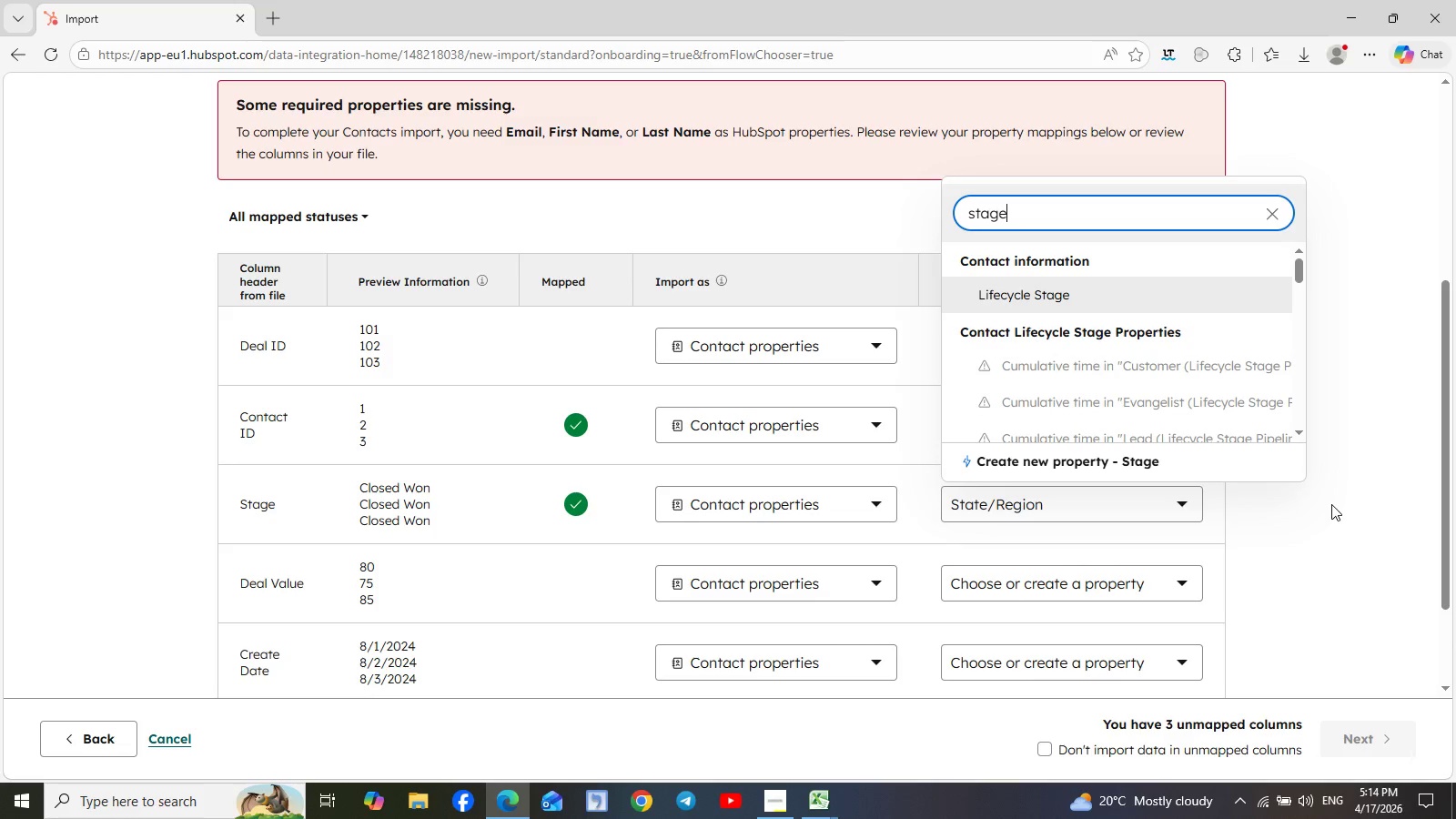 
wait(7.52)
 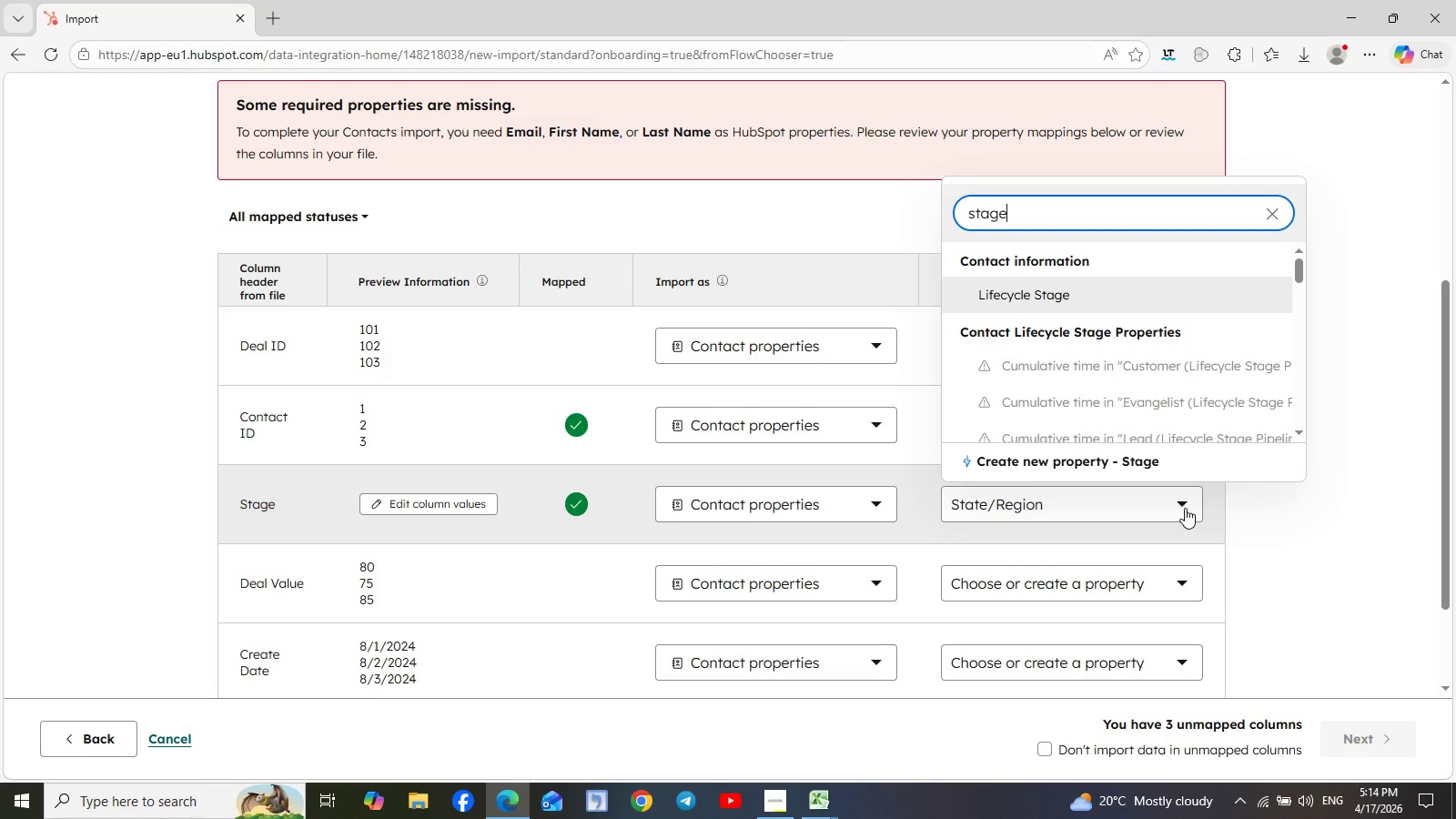 
left_click([1331, 504])
 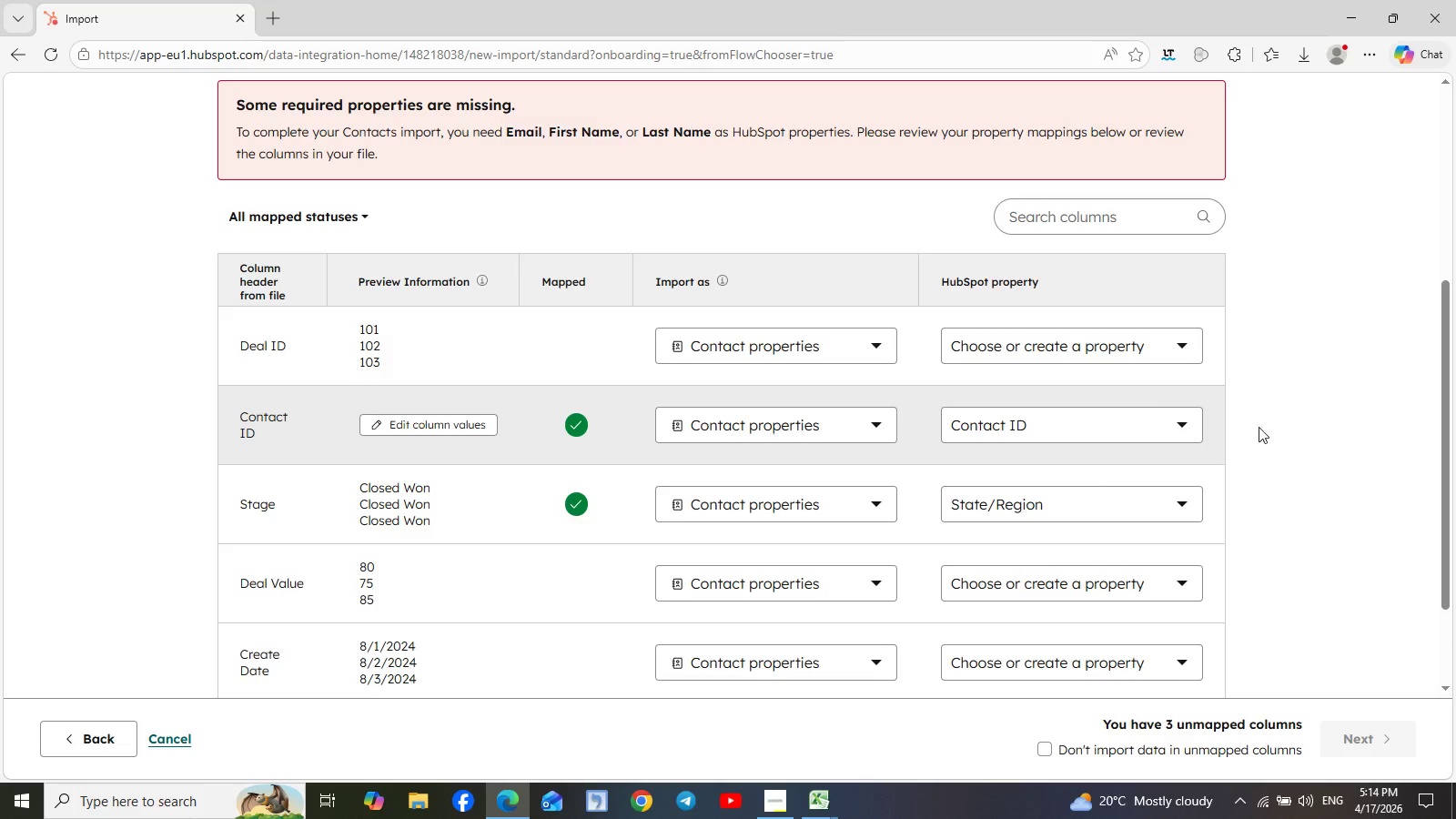 
scroll: coordinate [1350, 448], scroll_direction: down, amount: 1.0
 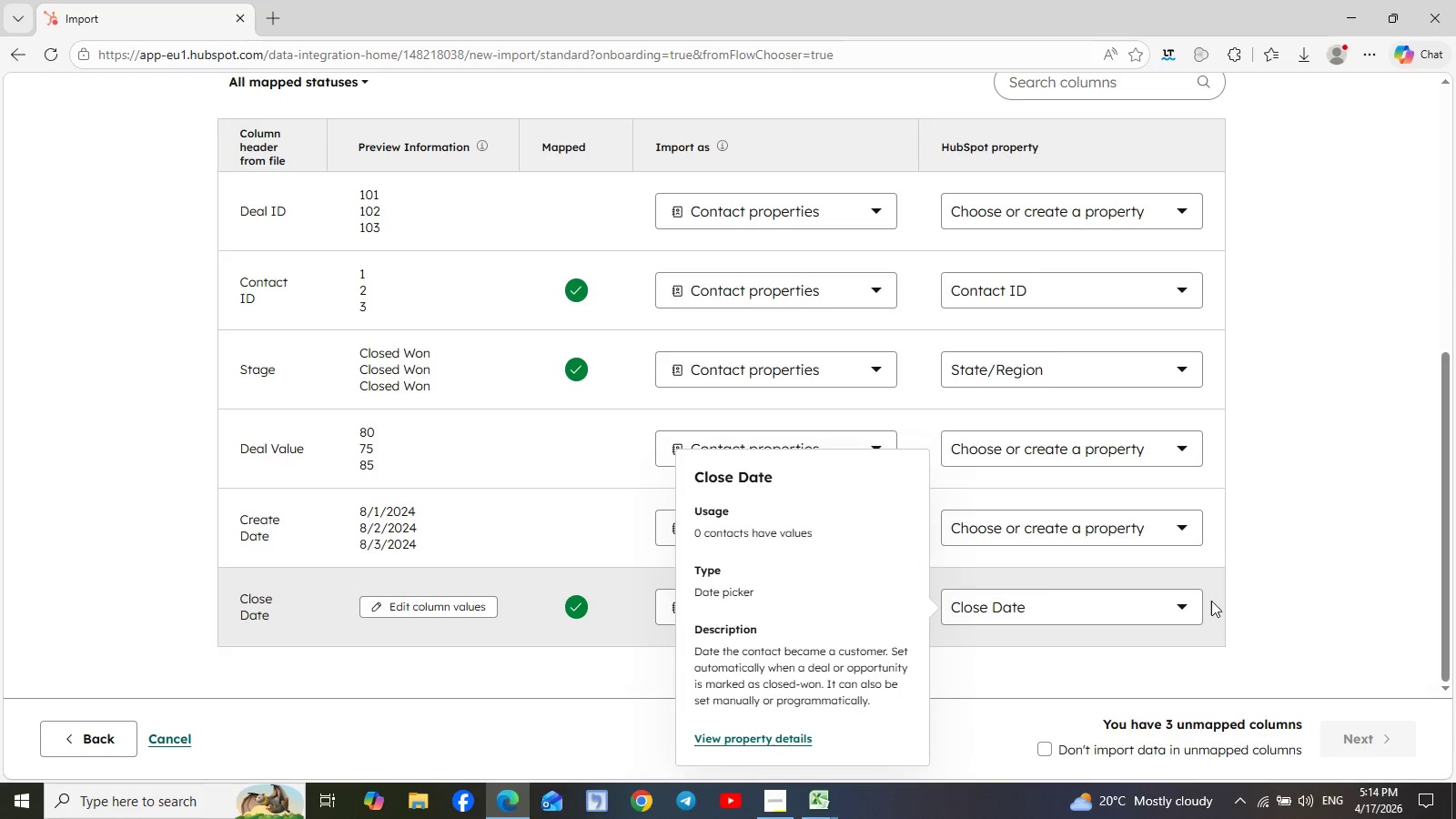 
left_click([1176, 605])
 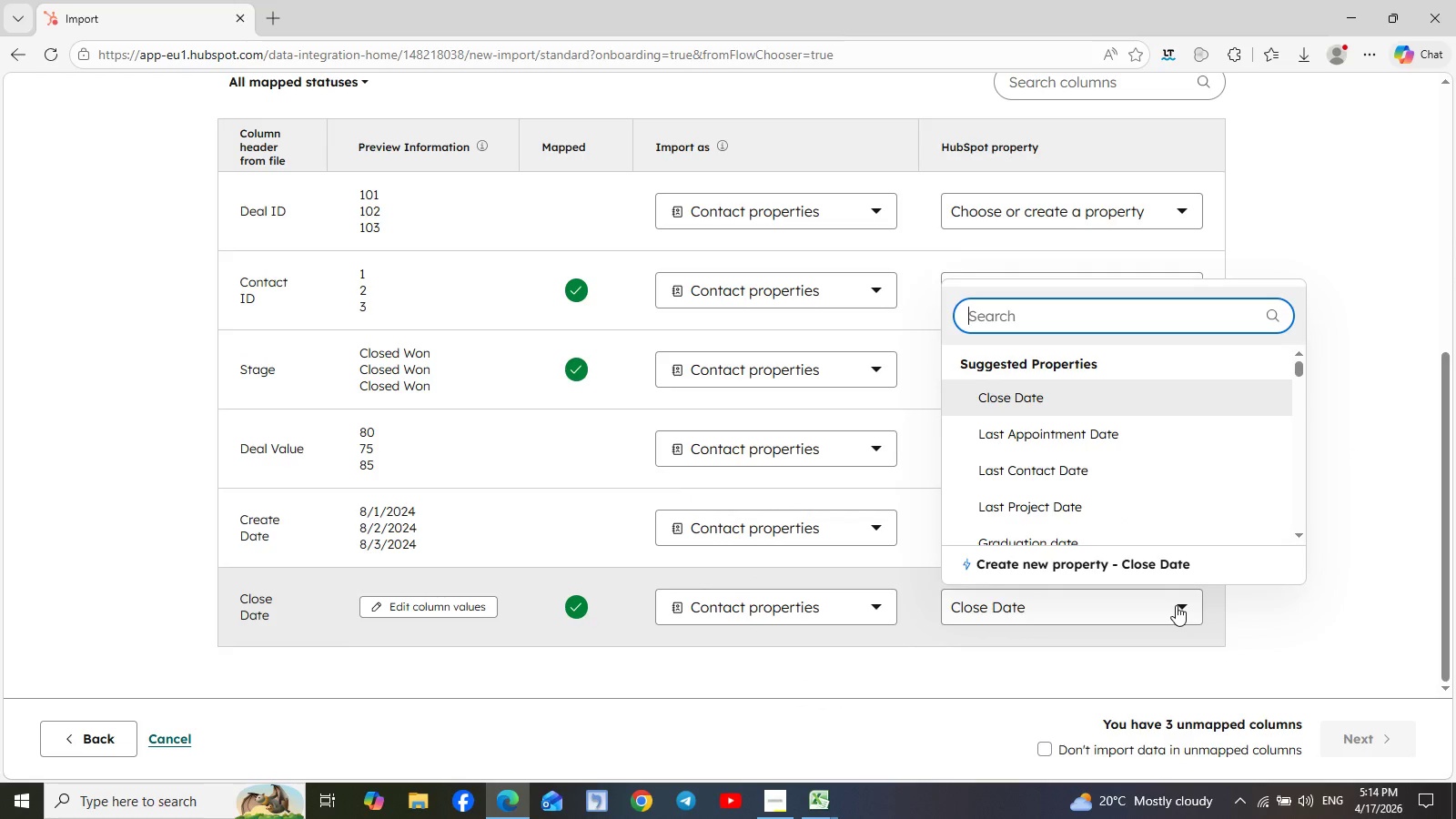 
left_click([1360, 592])
 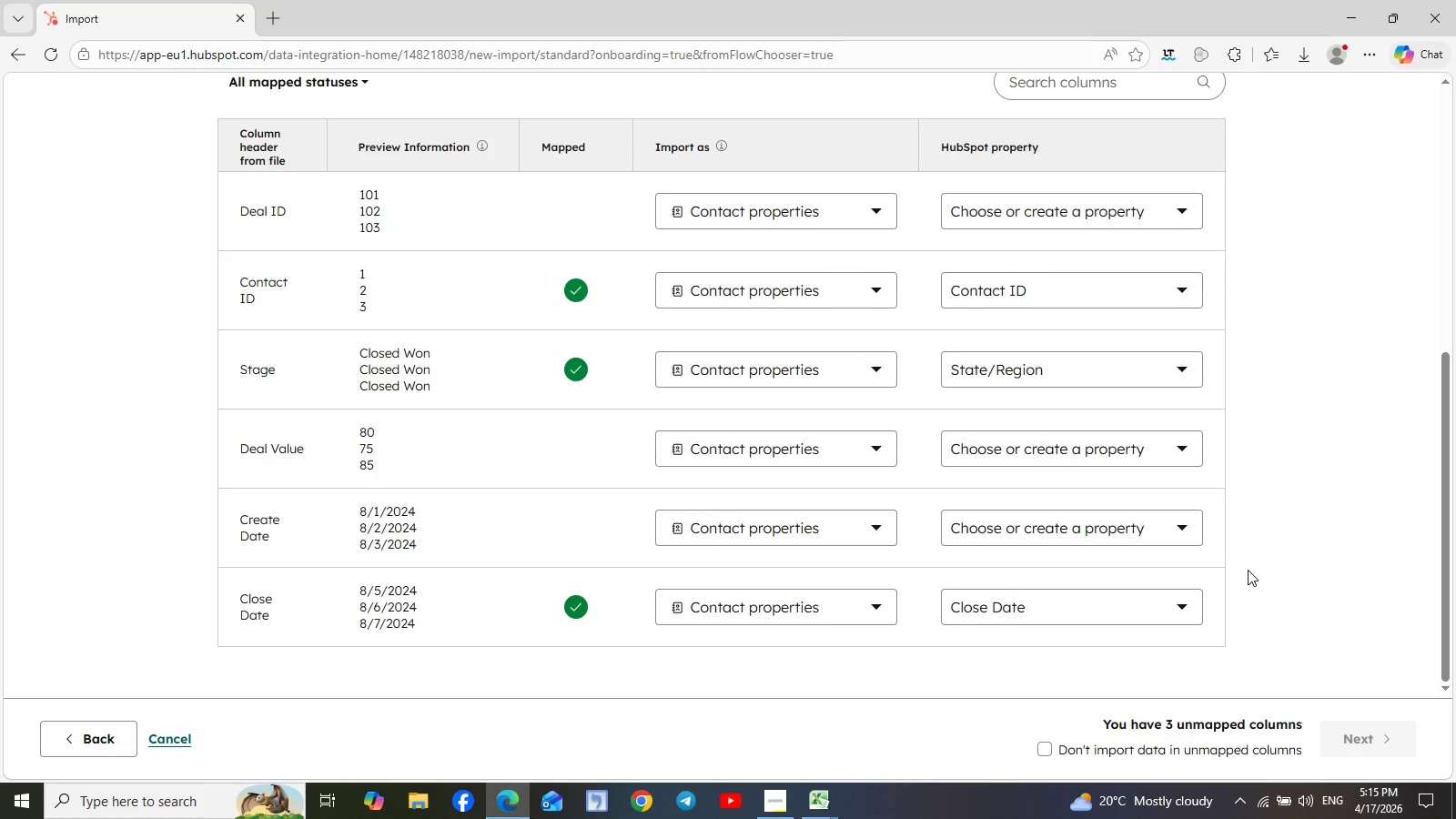 
left_click([1186, 523])
 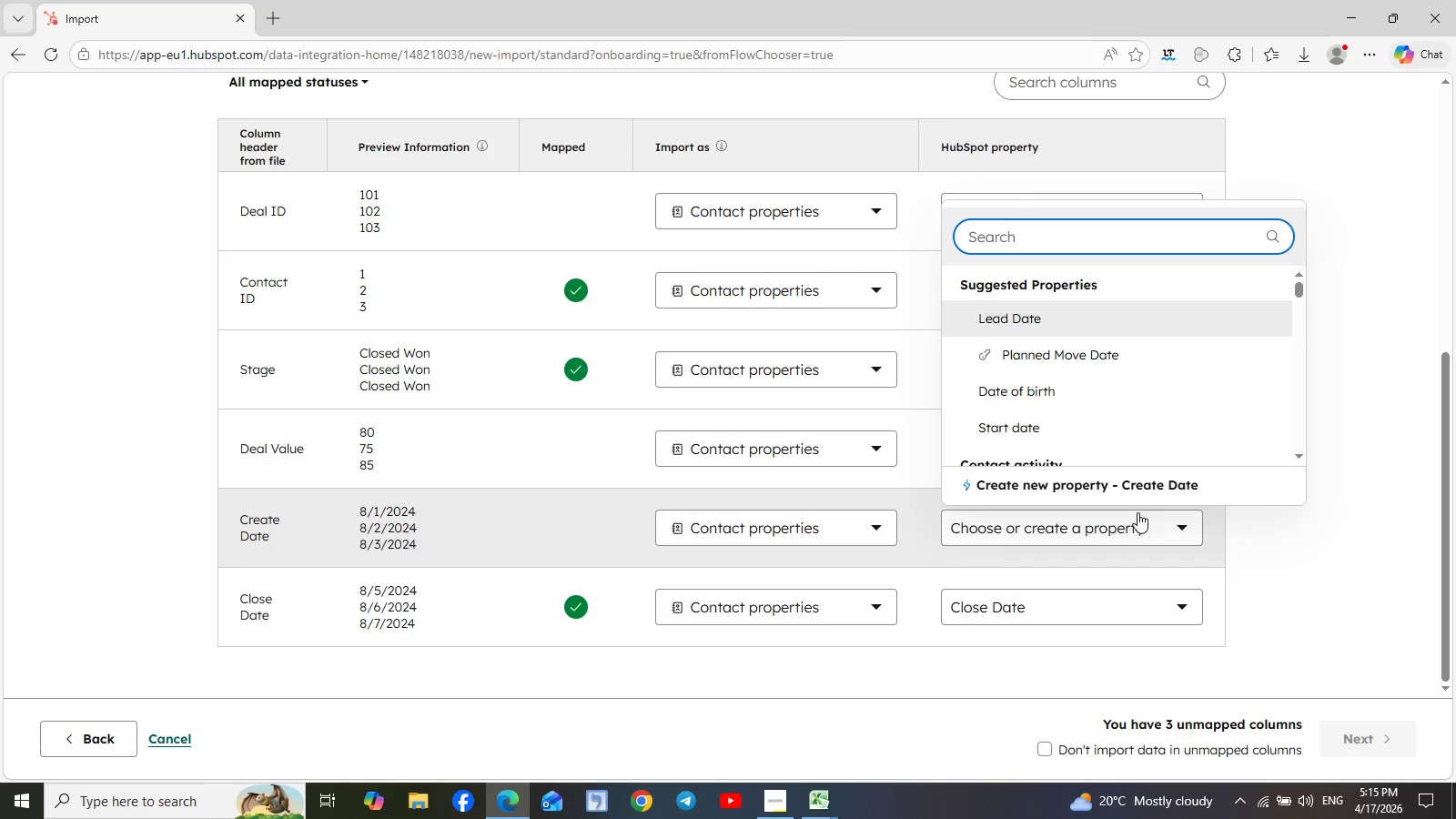 
left_click([1028, 423])
 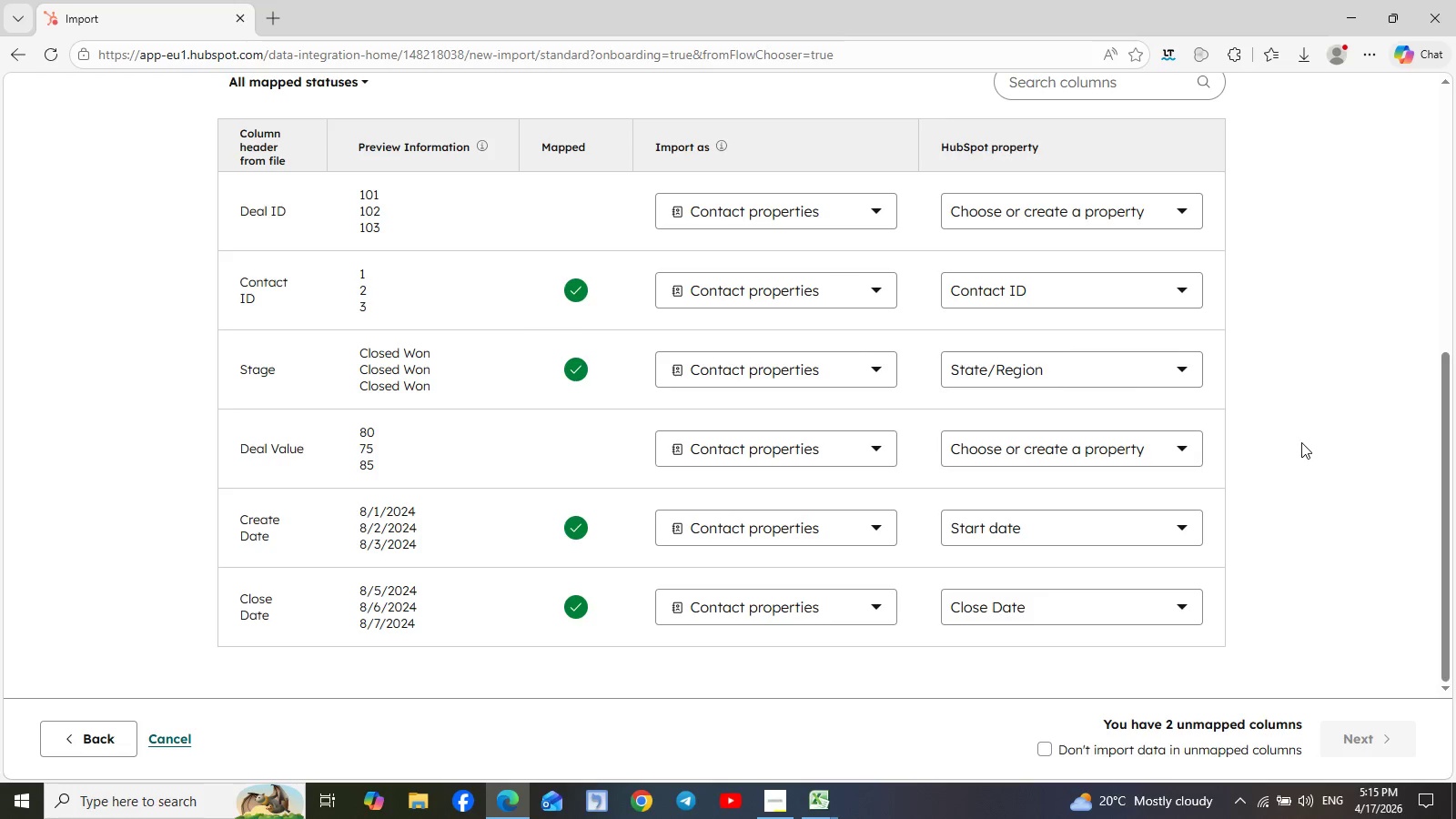 
left_click([1194, 448])
 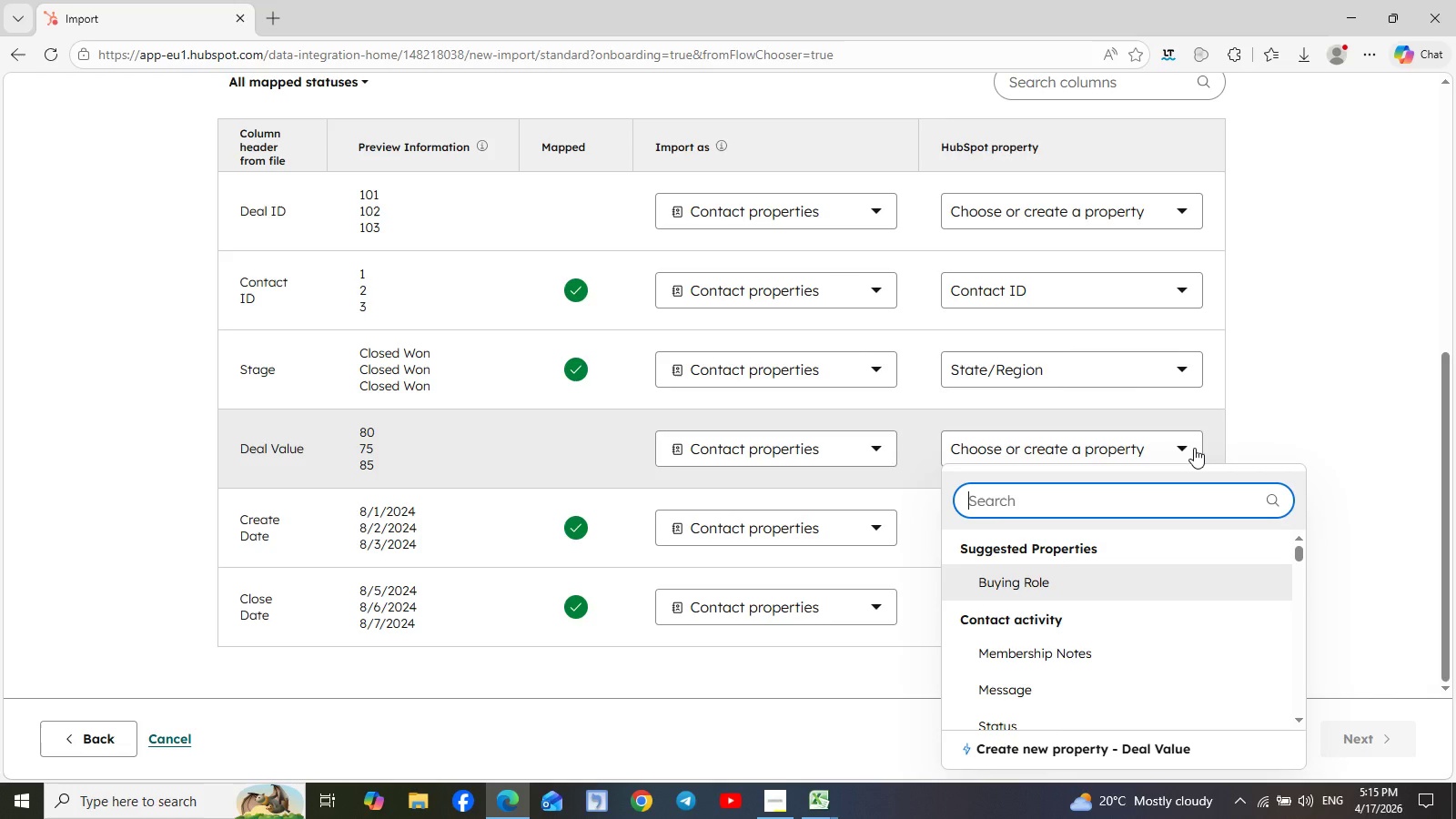 
type(deal)
 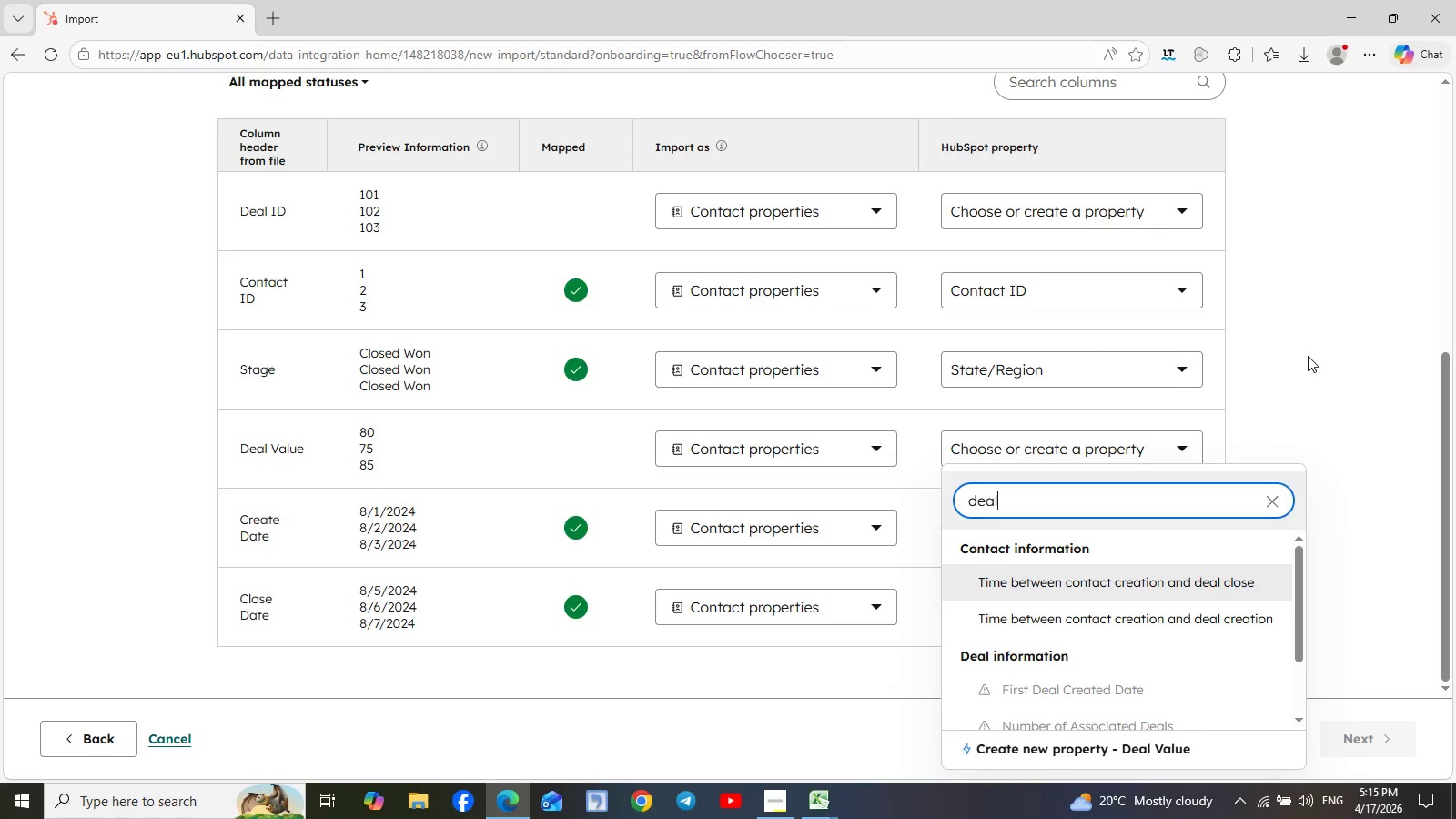 
left_click([1309, 354])
 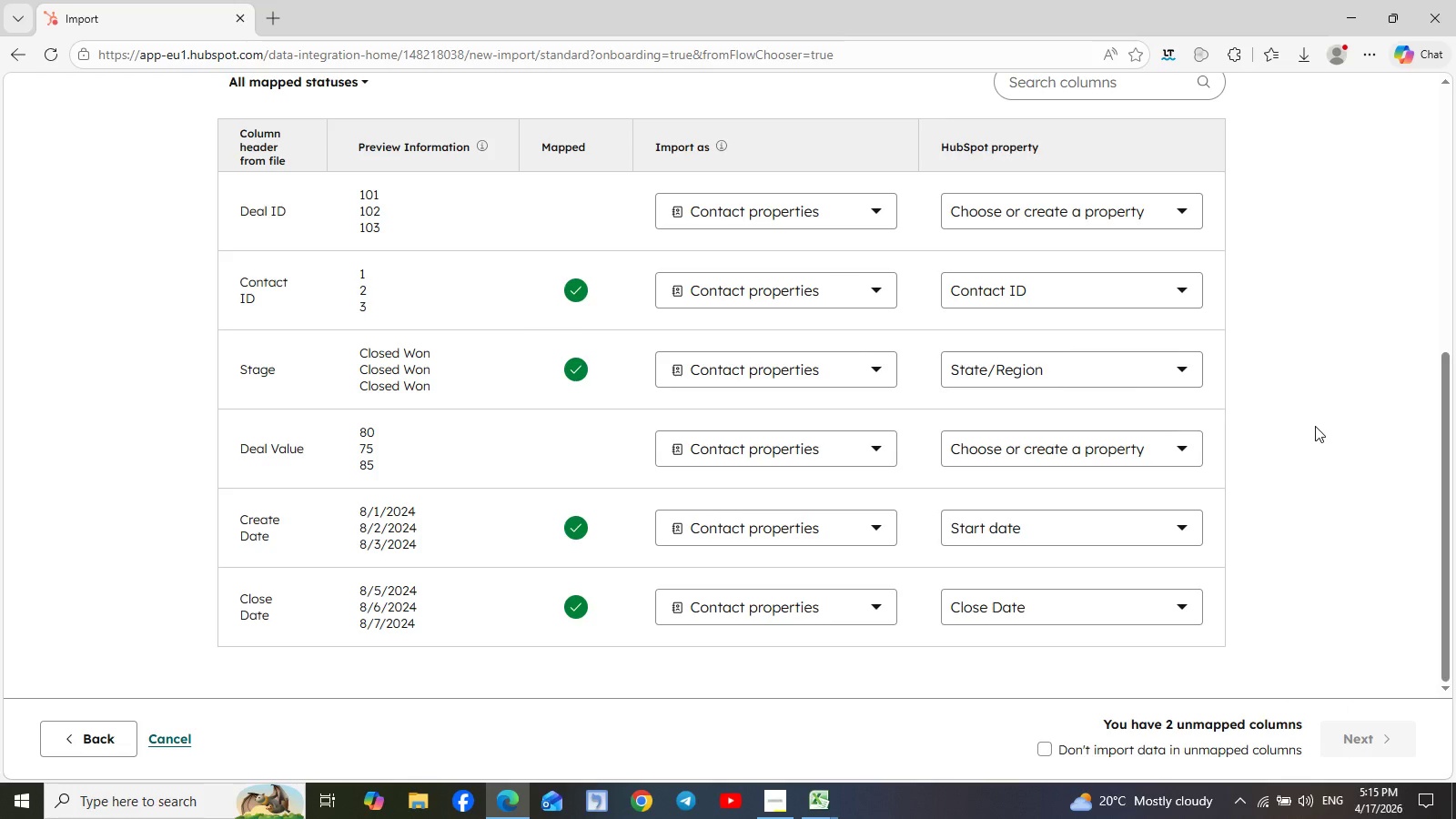 
wait(14.78)
 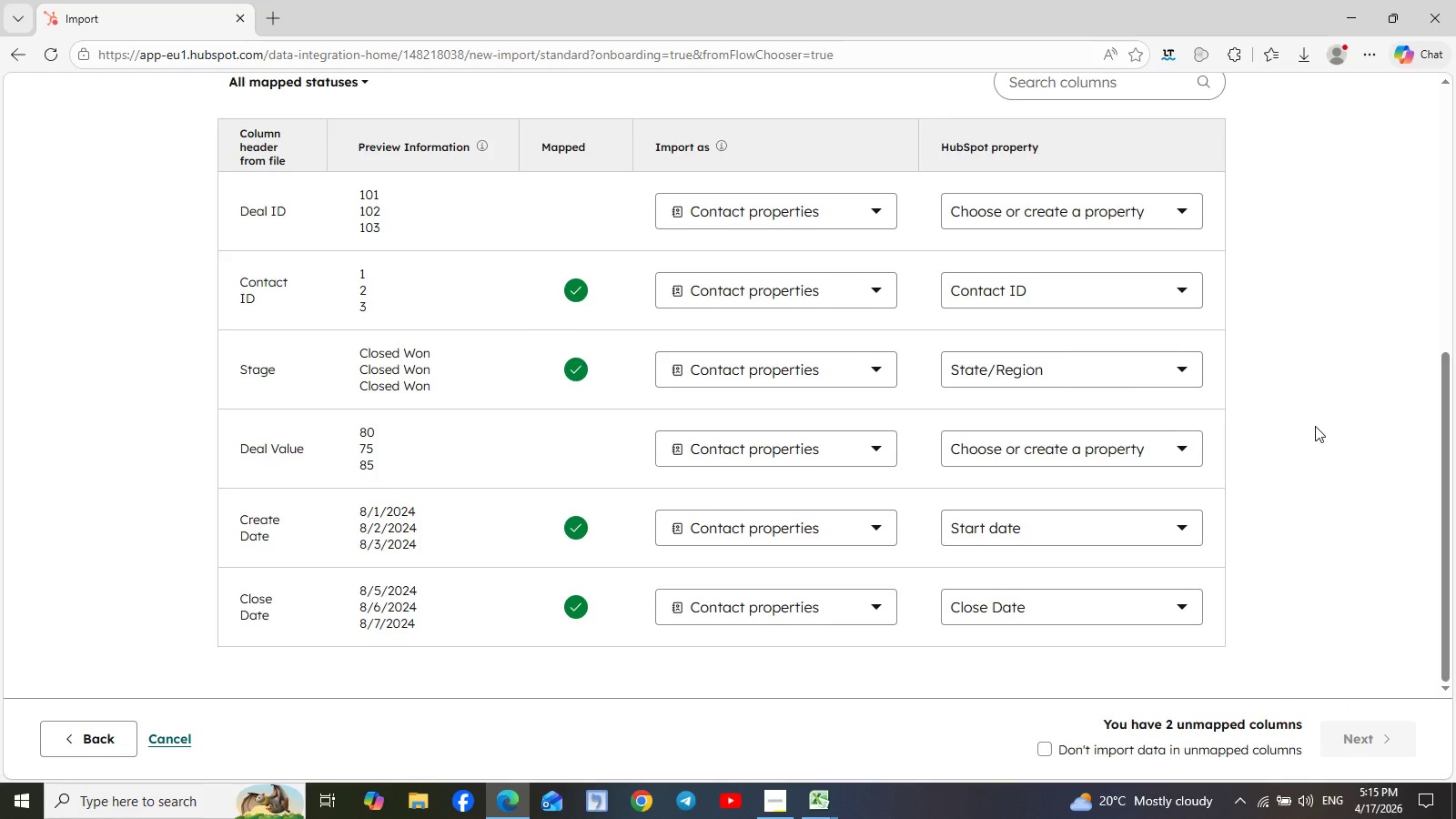 
left_click([1171, 369])
 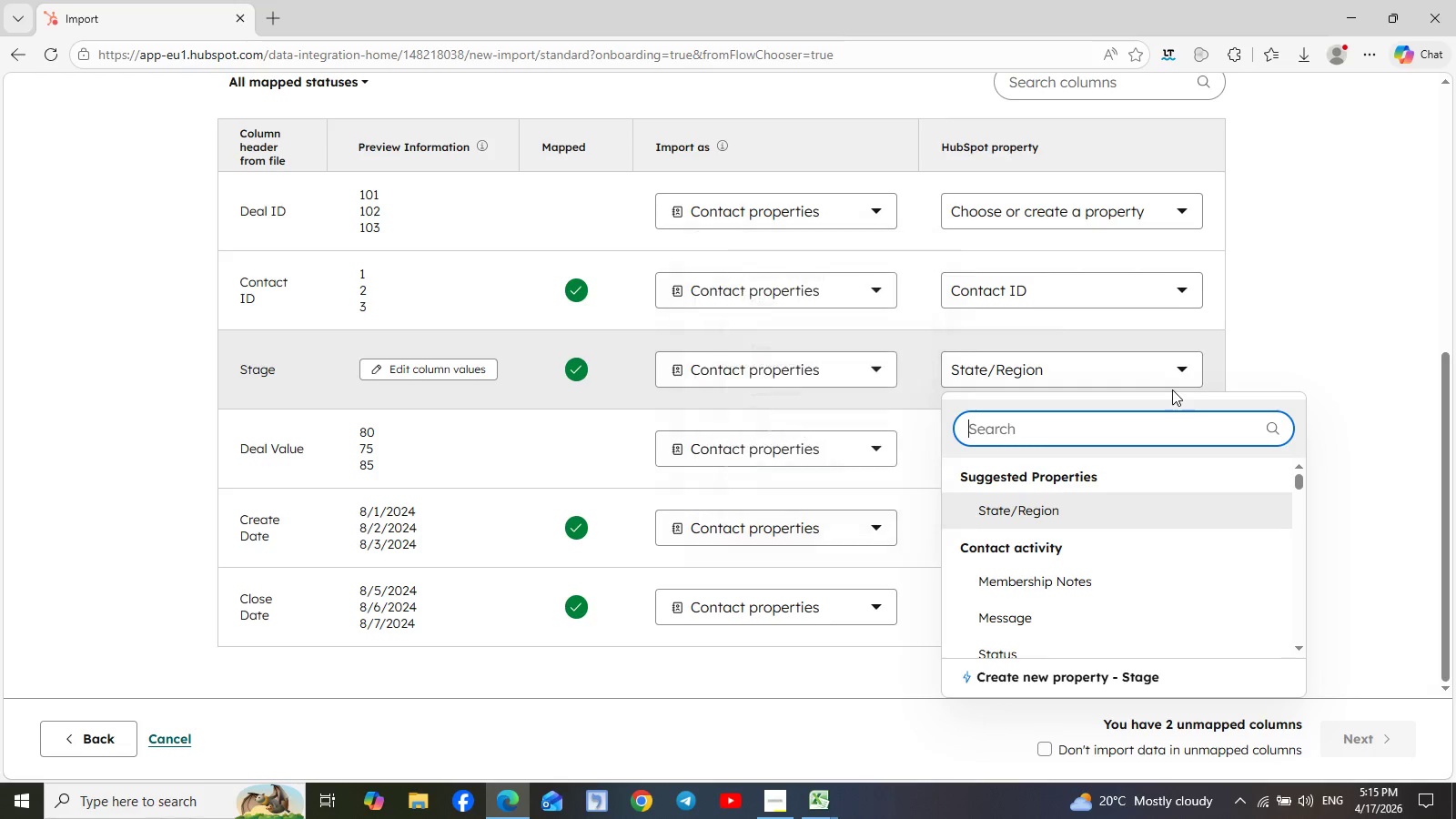 
type(deal s)
 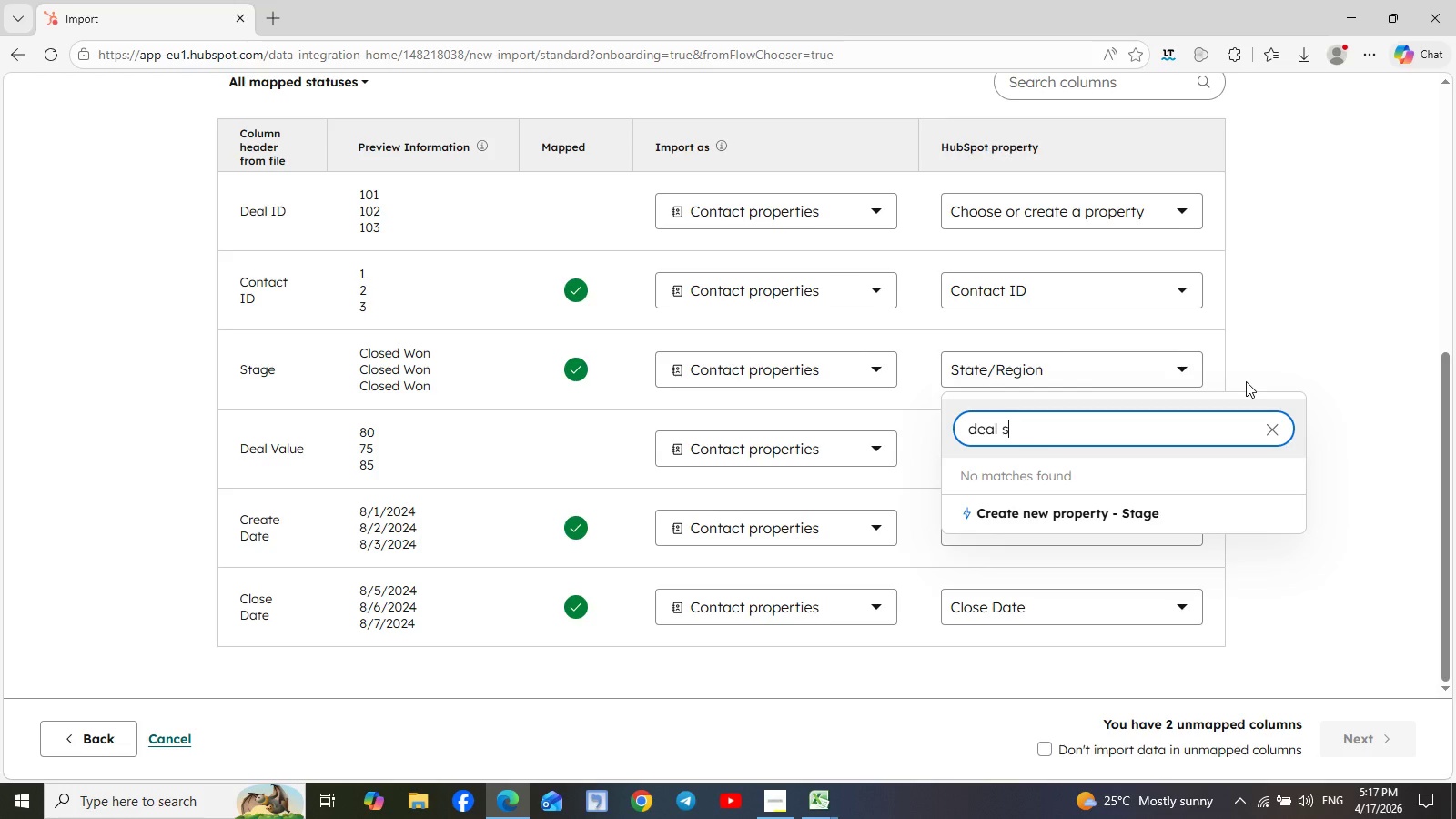 
wait(136.66)
 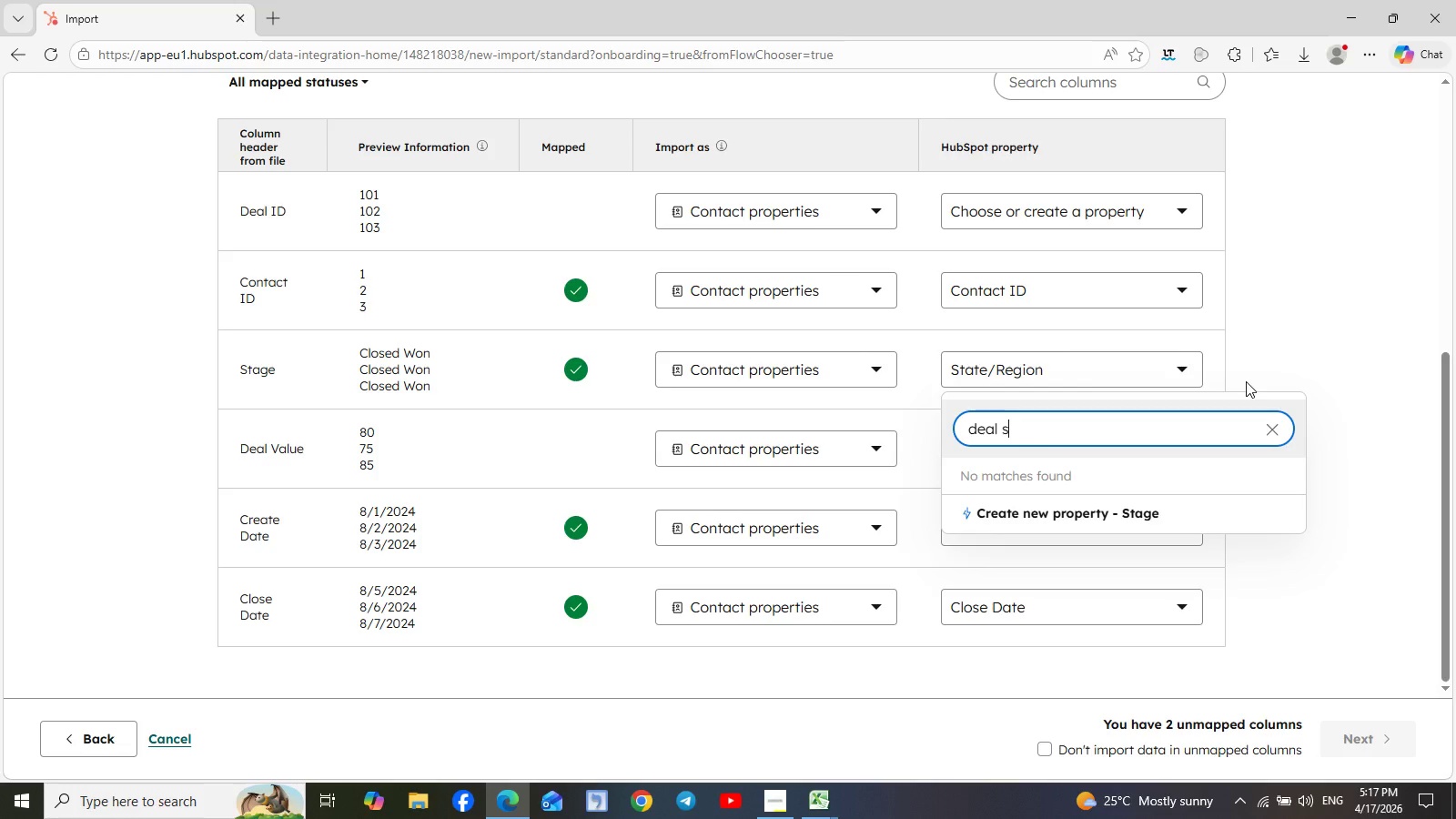 
left_click([160, 733])
 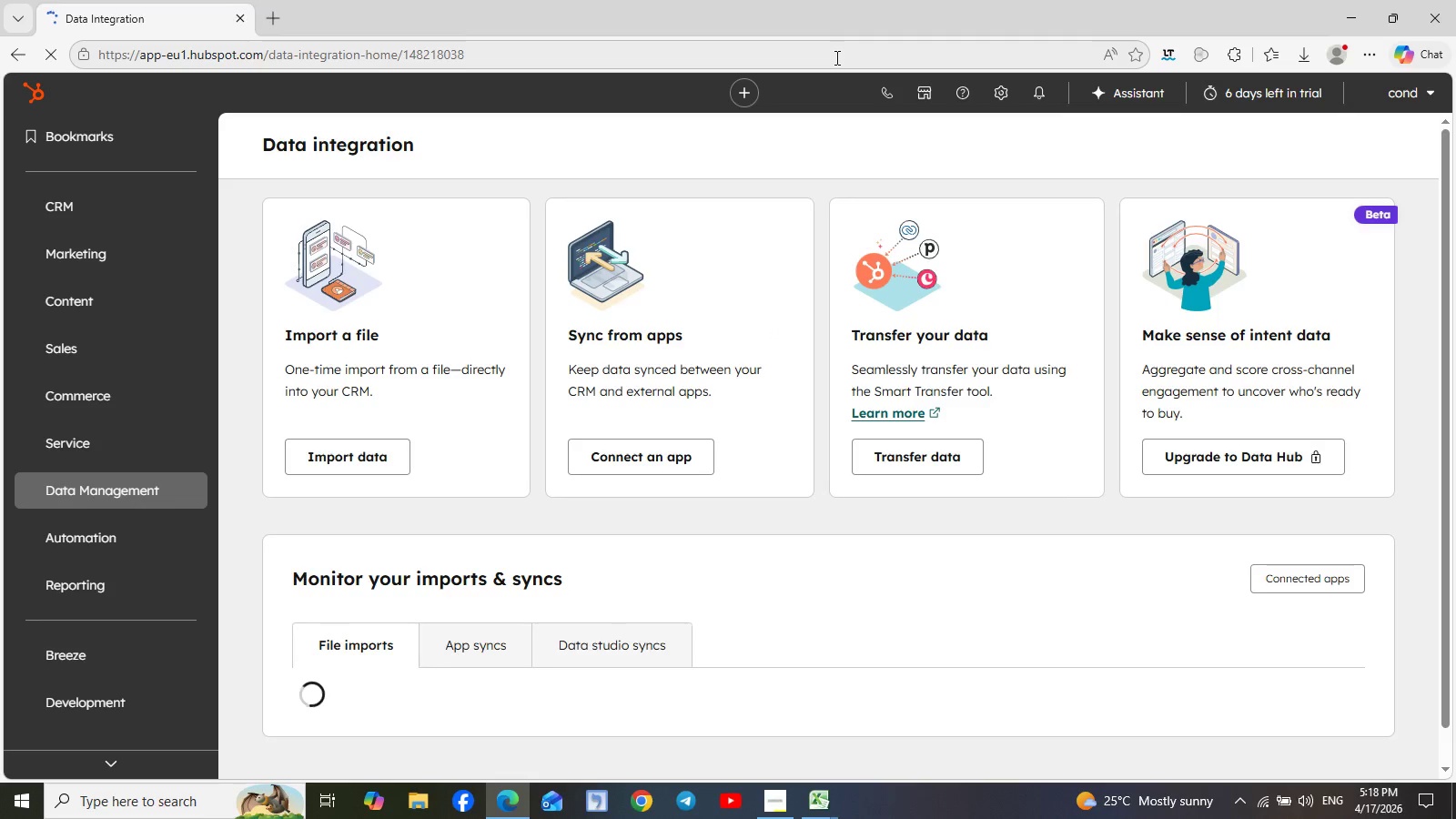 
left_click([1009, 103])
 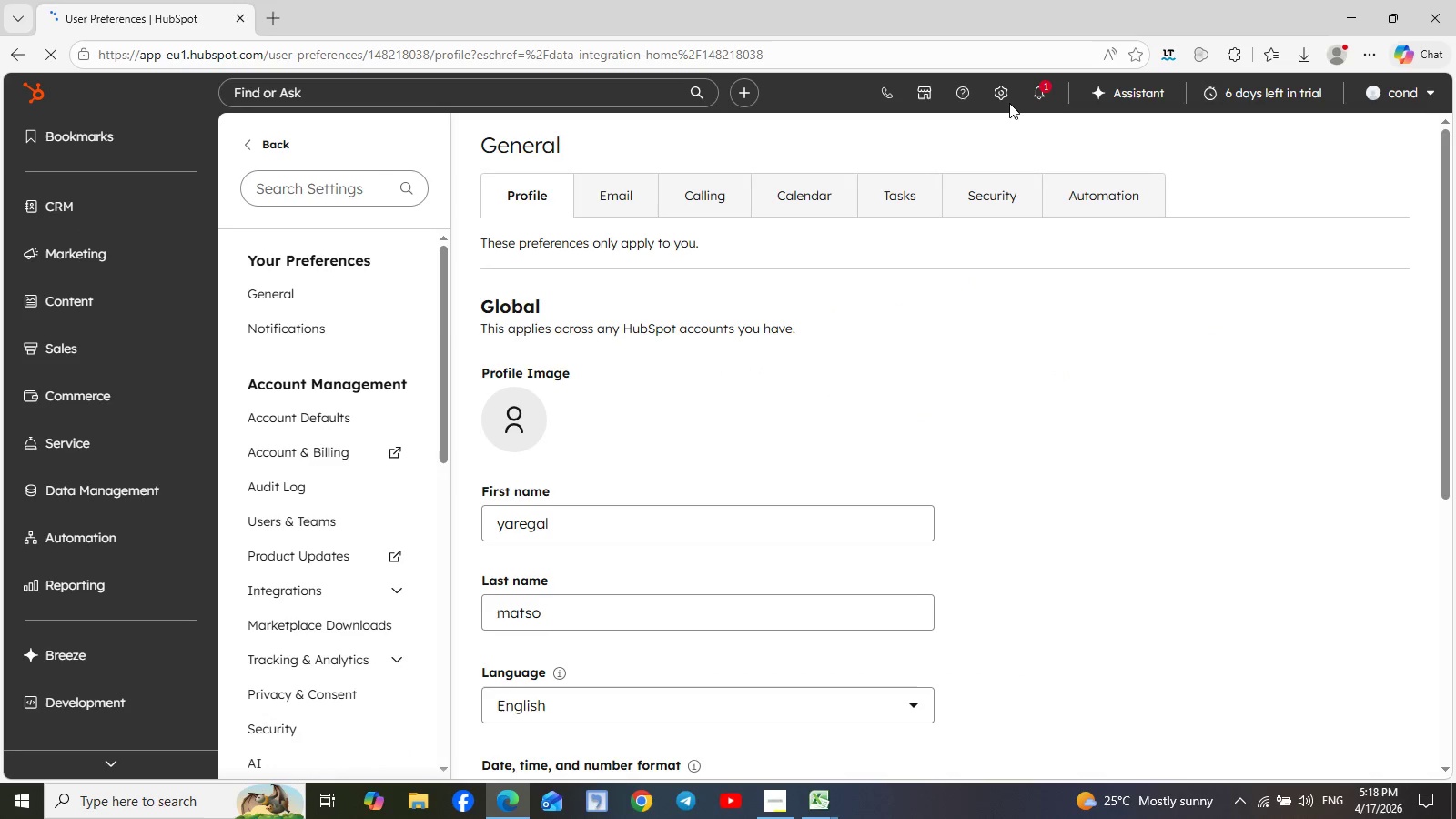 
scroll: coordinate [324, 461], scroll_direction: down, amount: 3.0
 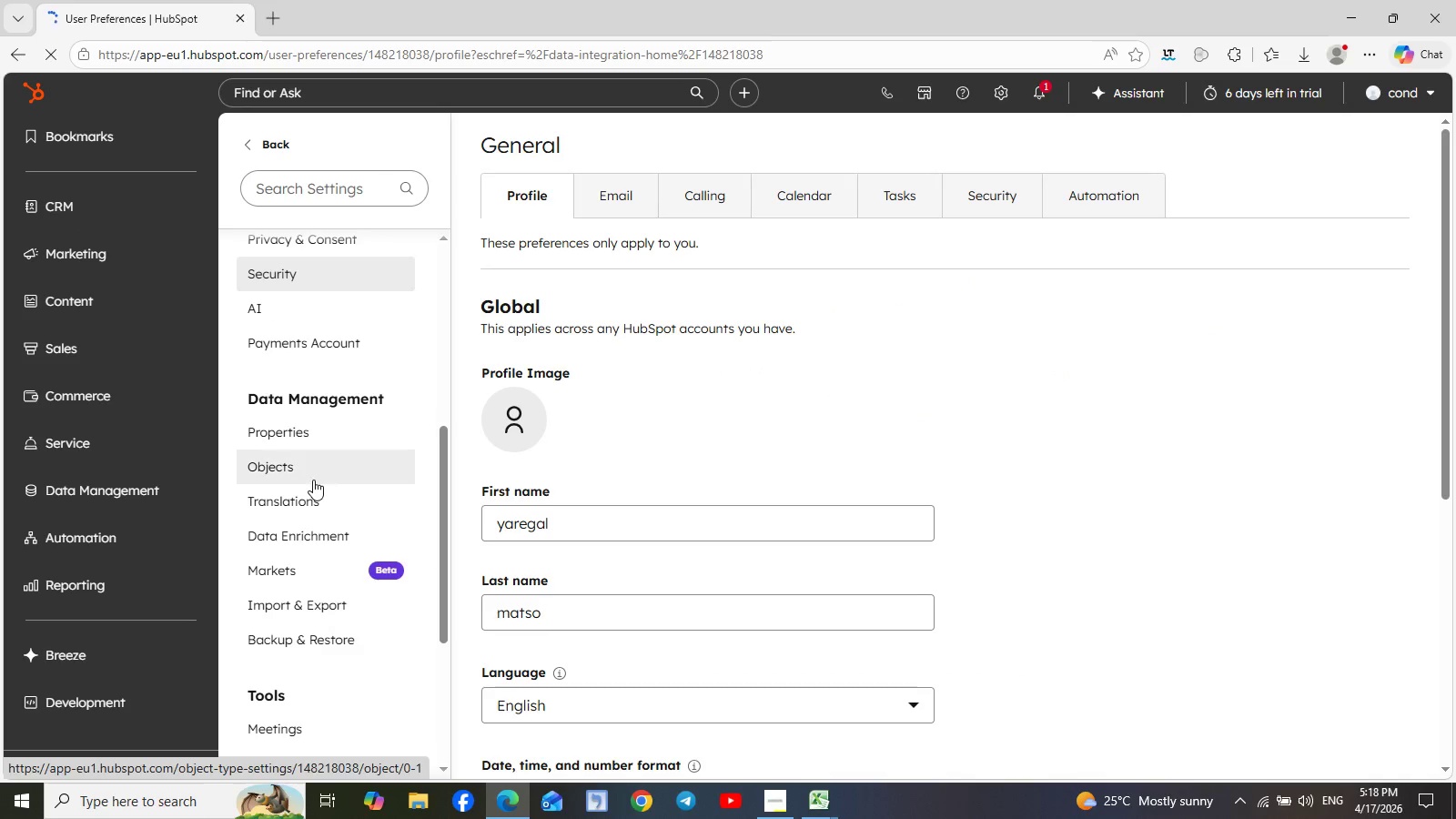 
left_click([292, 476])
 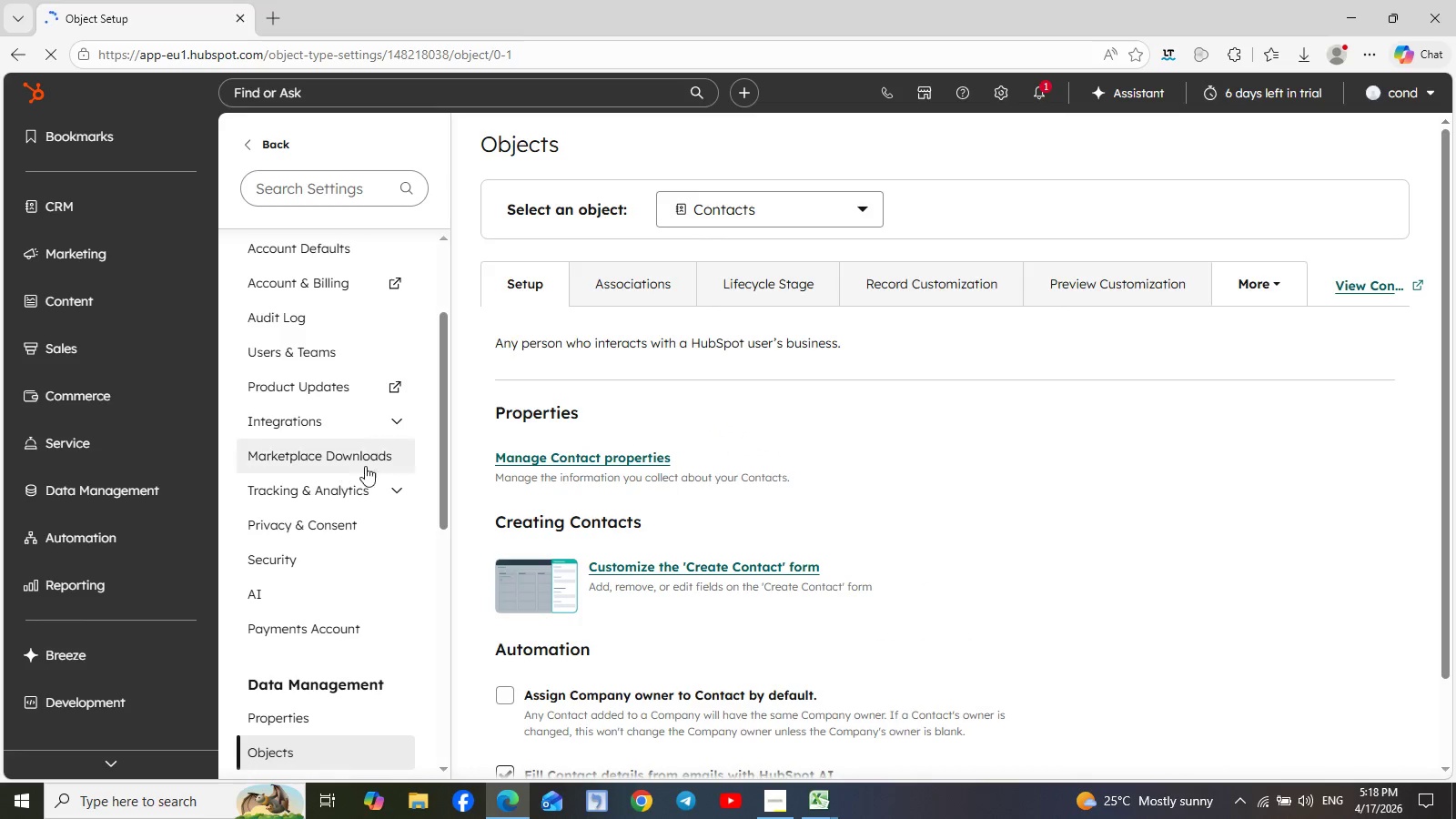 
wait(5.36)
 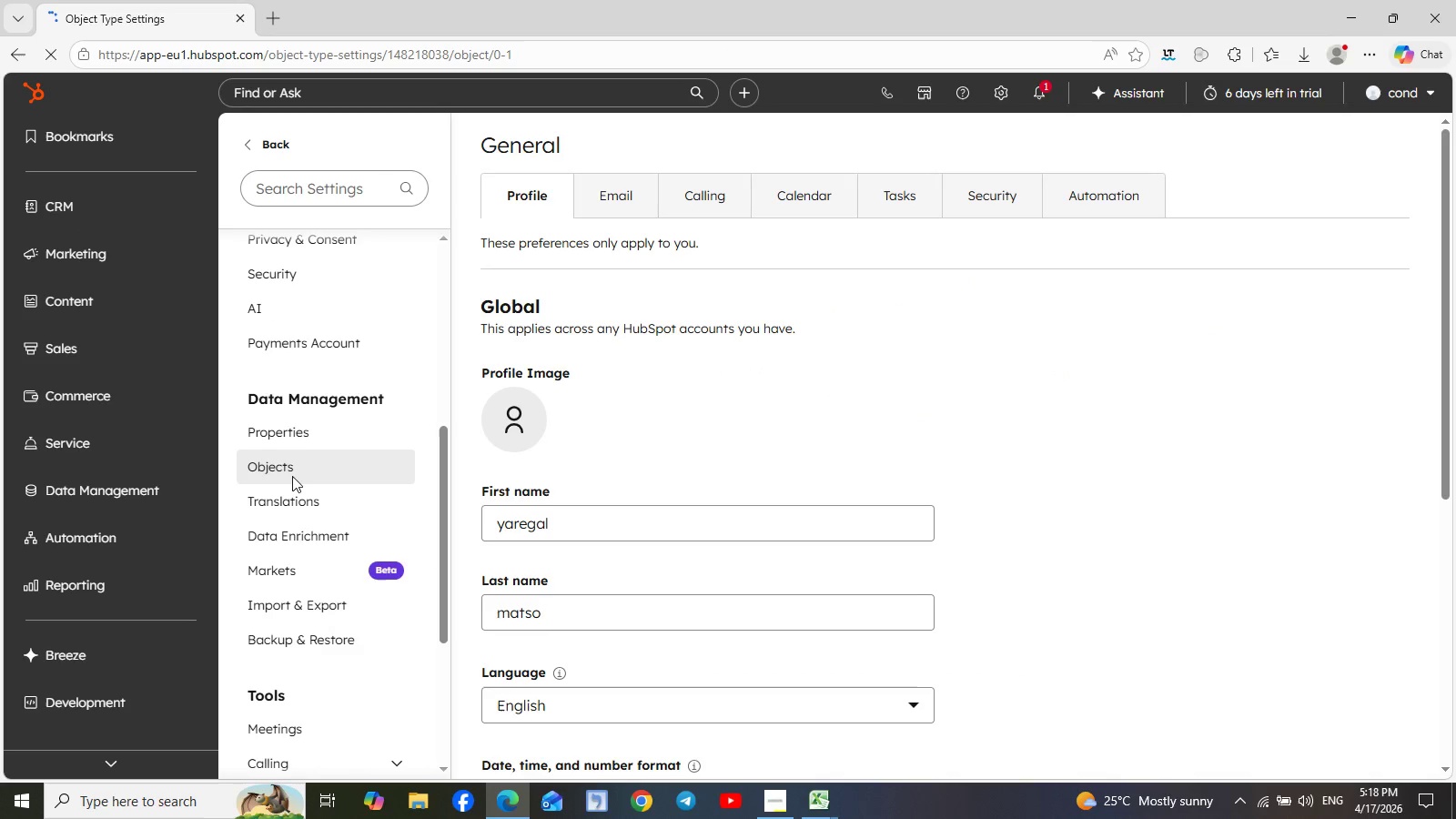 
left_click([856, 207])
 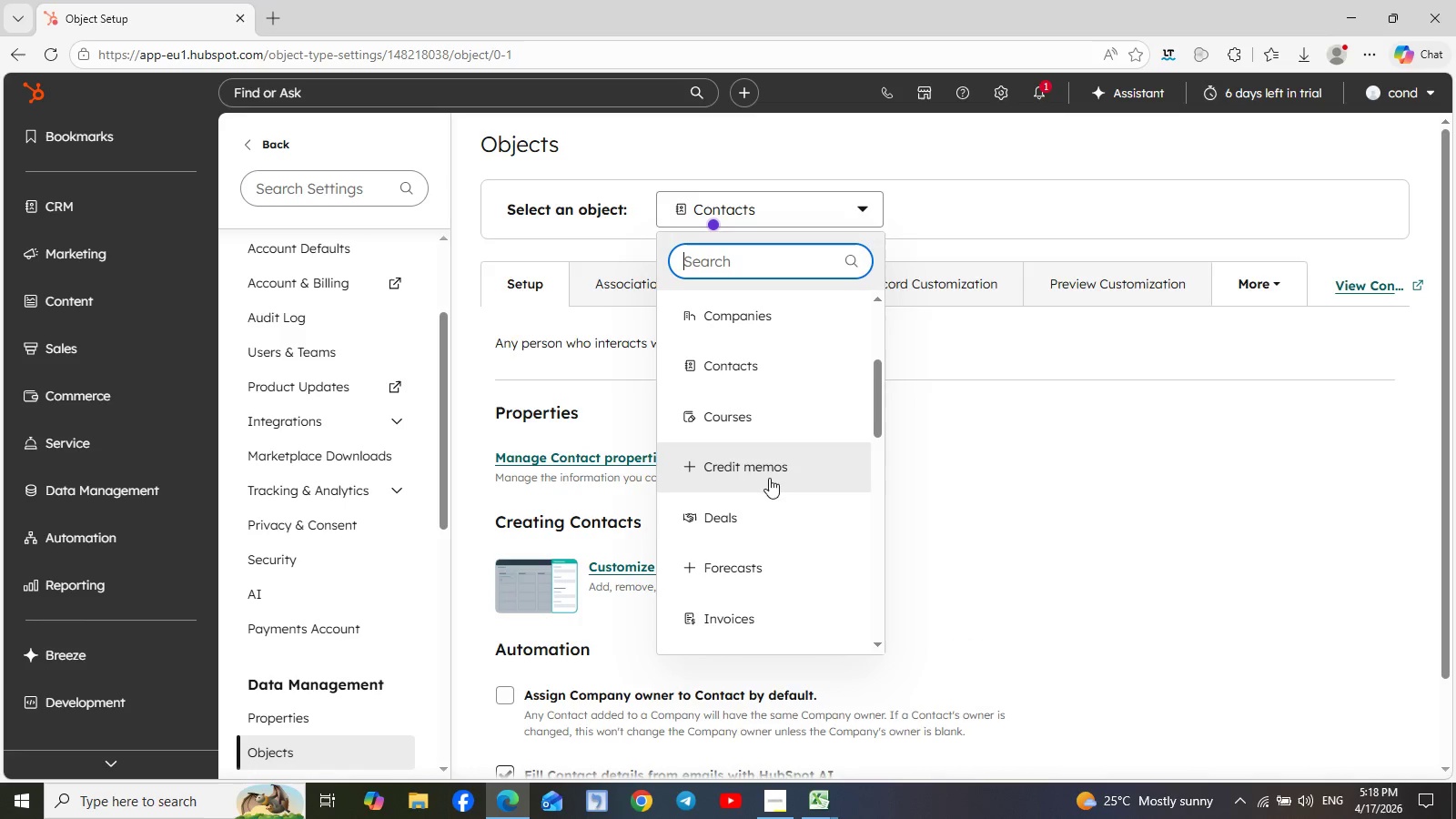 
left_click([769, 523])
 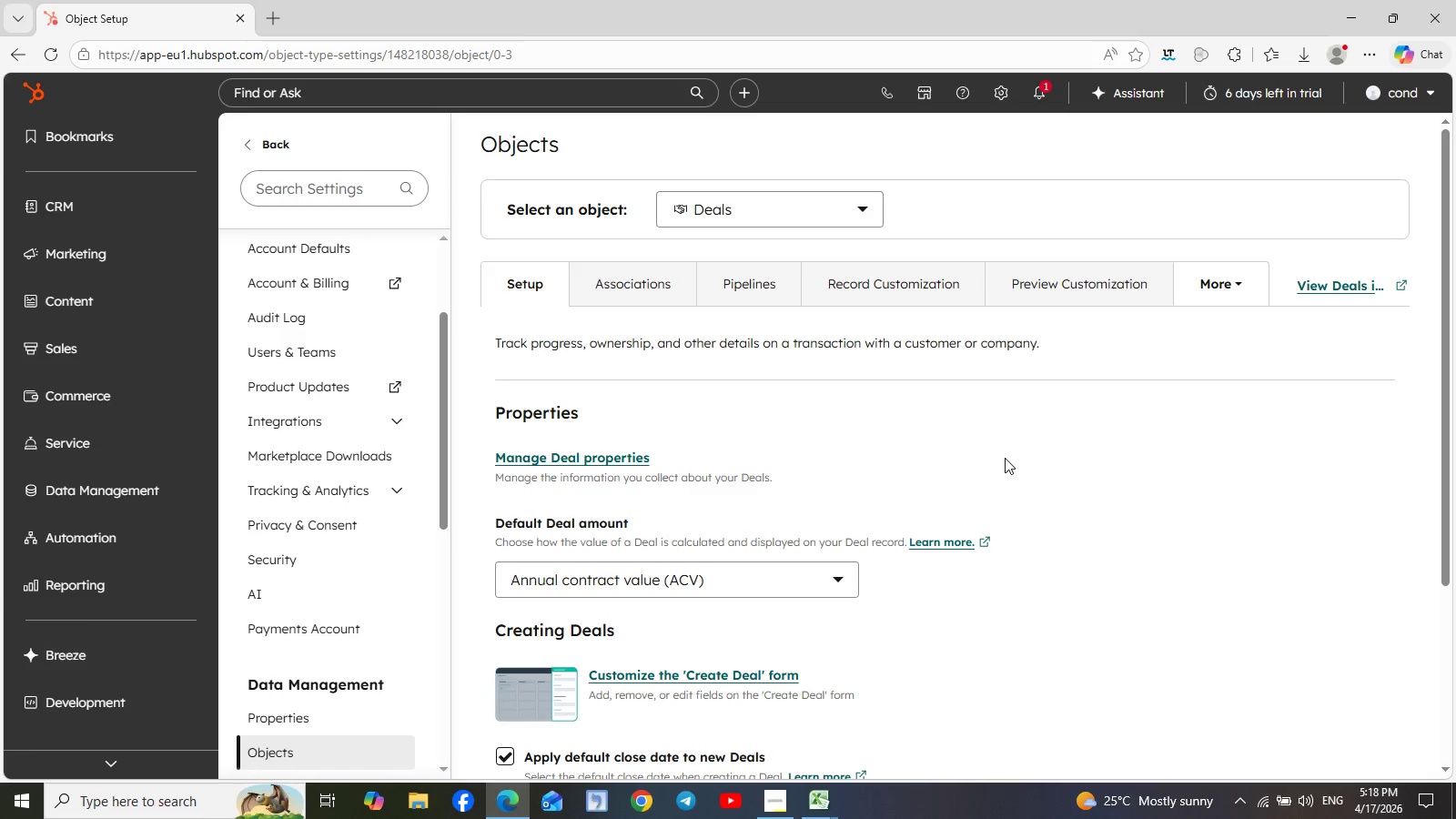 
wait(5.17)
 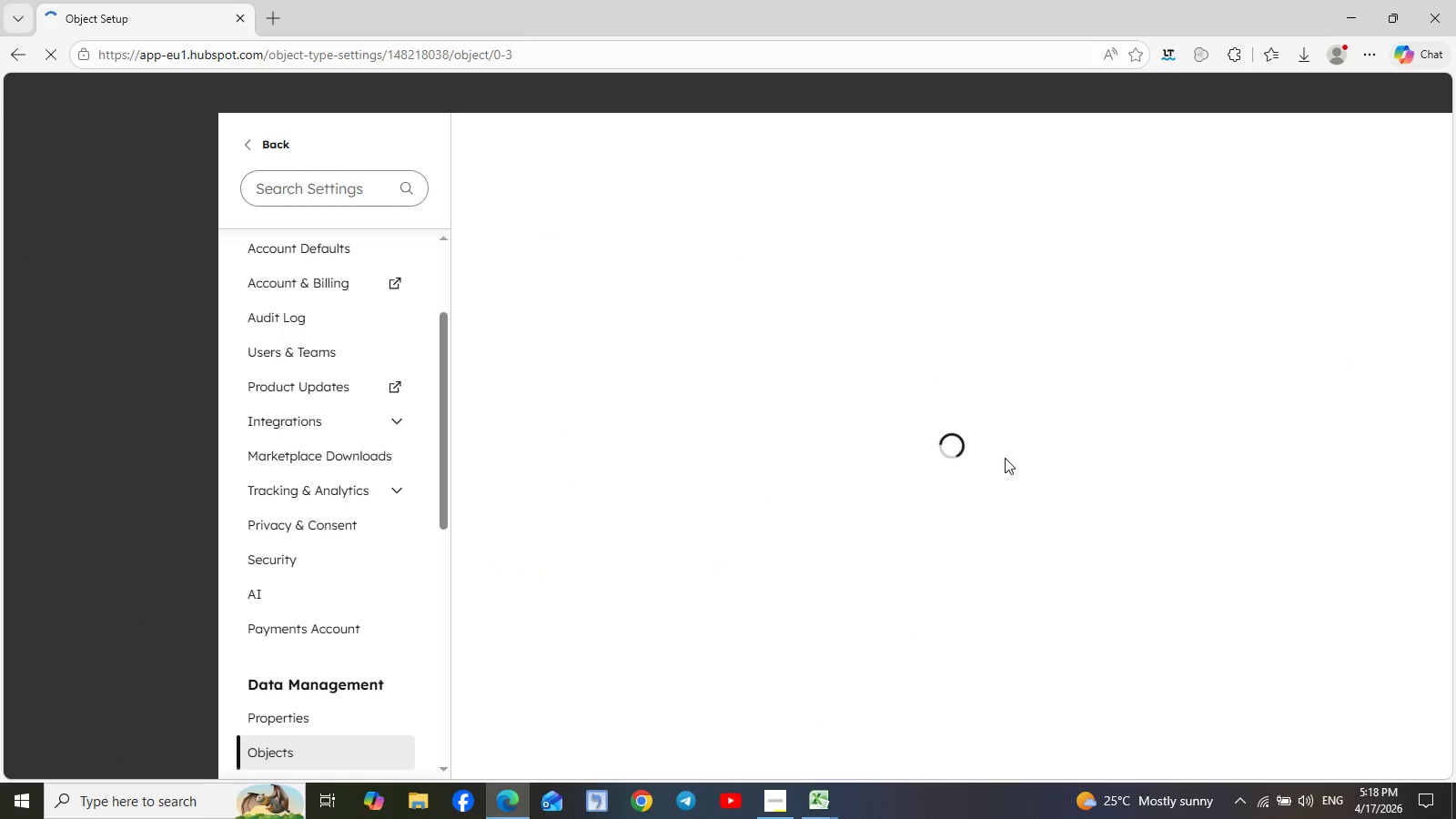 
left_click([763, 278])
 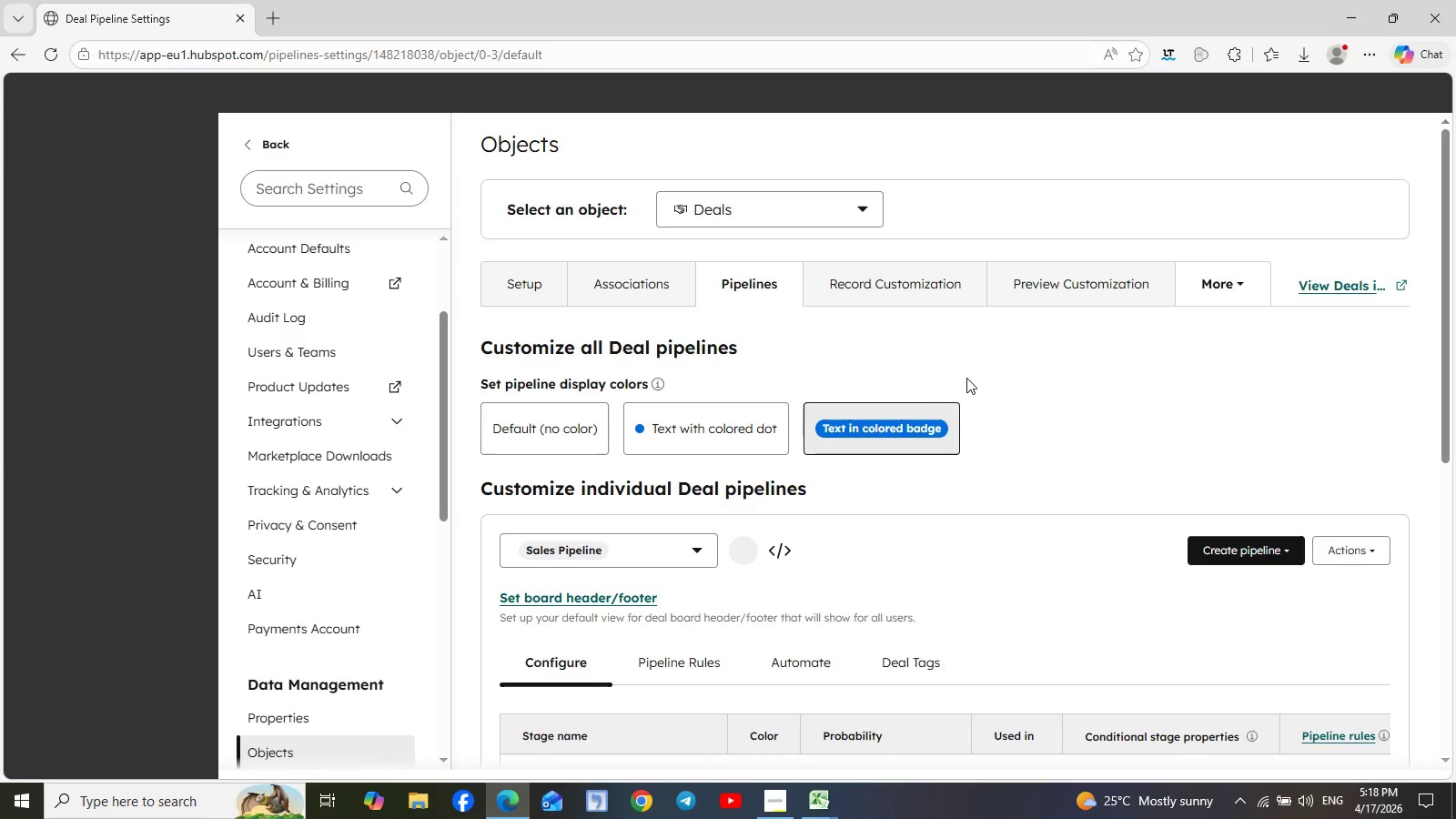 
wait(6.66)
 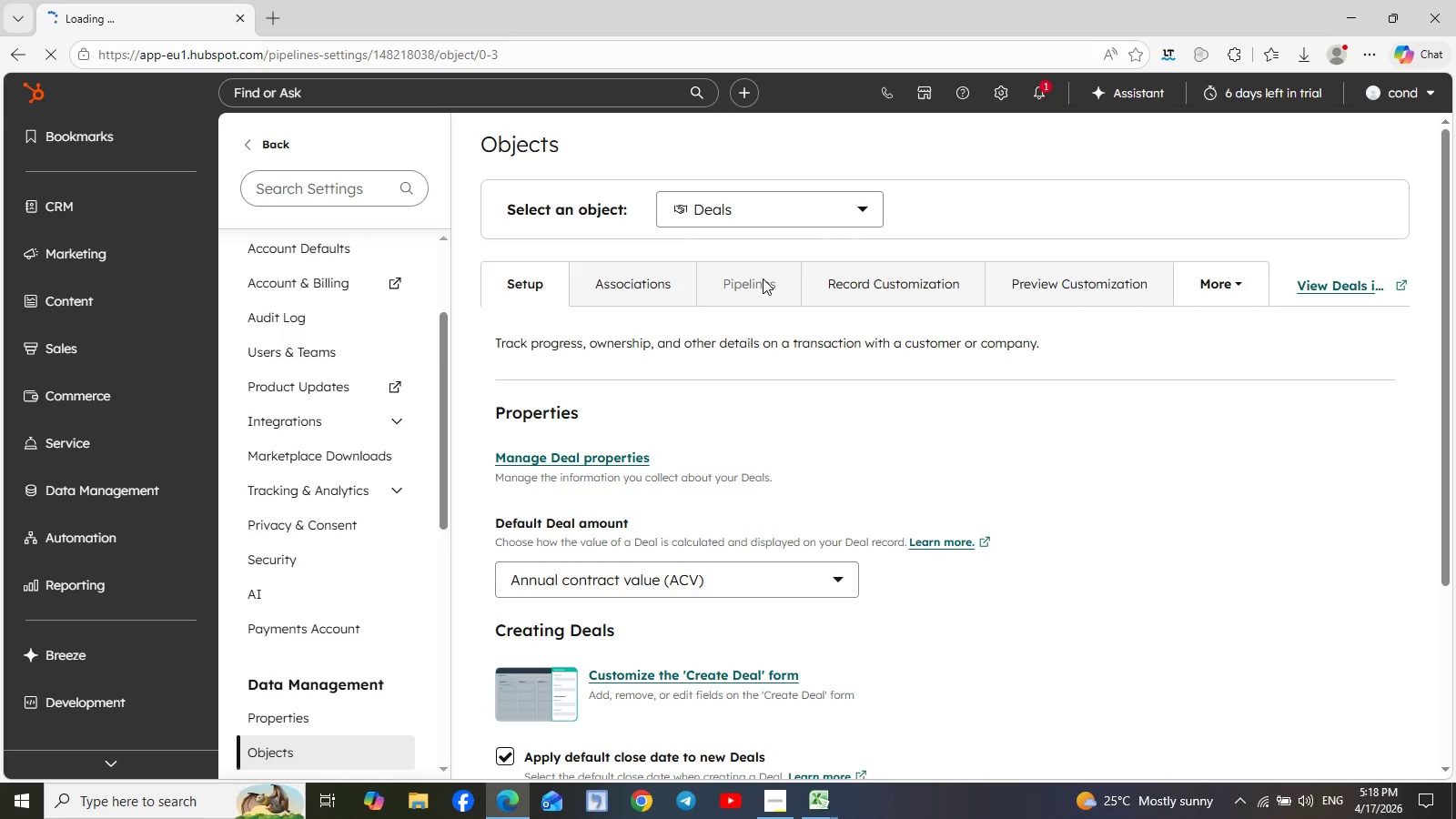 
scroll: coordinate [1079, 329], scroll_direction: down, amount: 4.0
 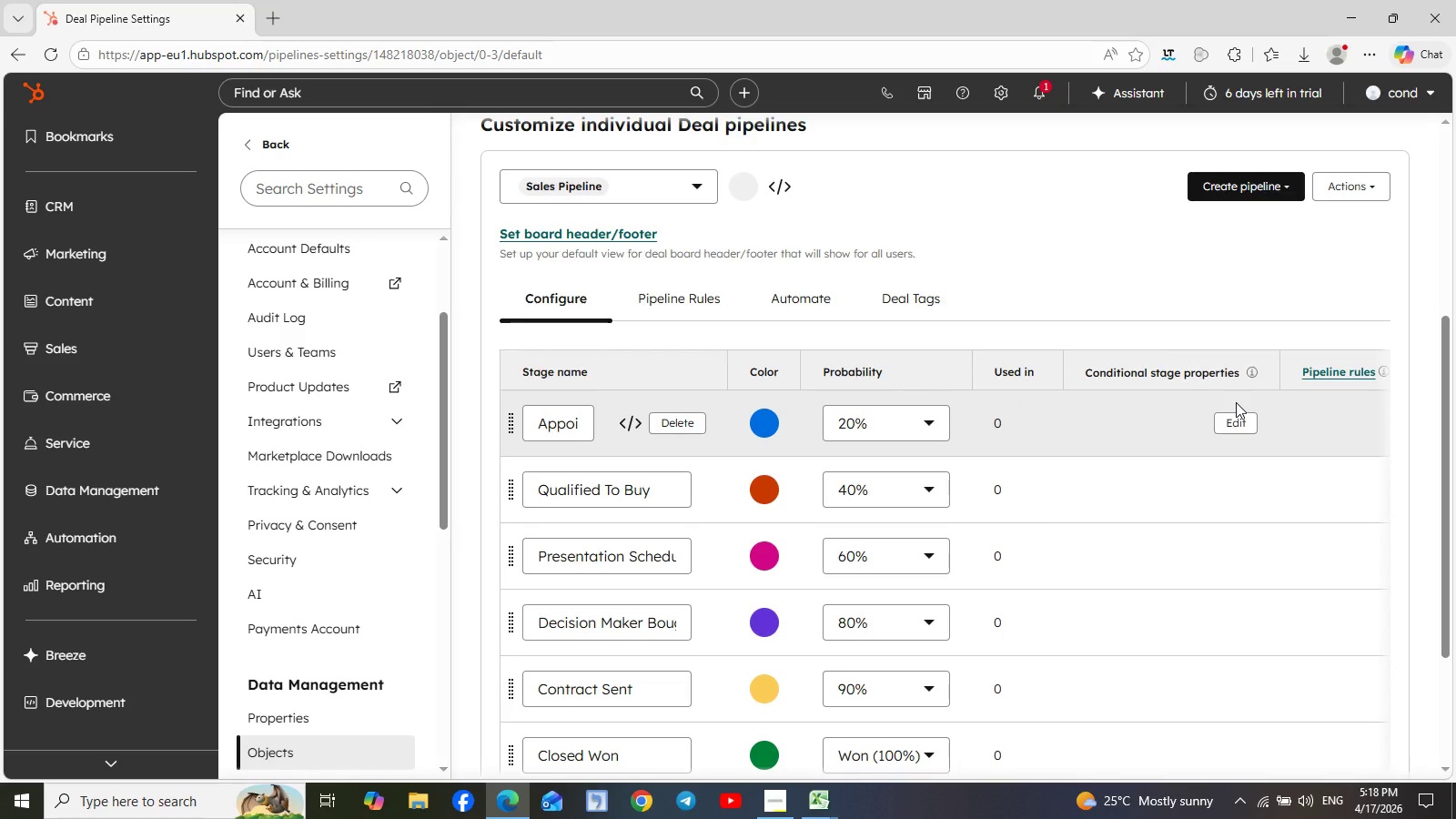 
wait(7.54)
 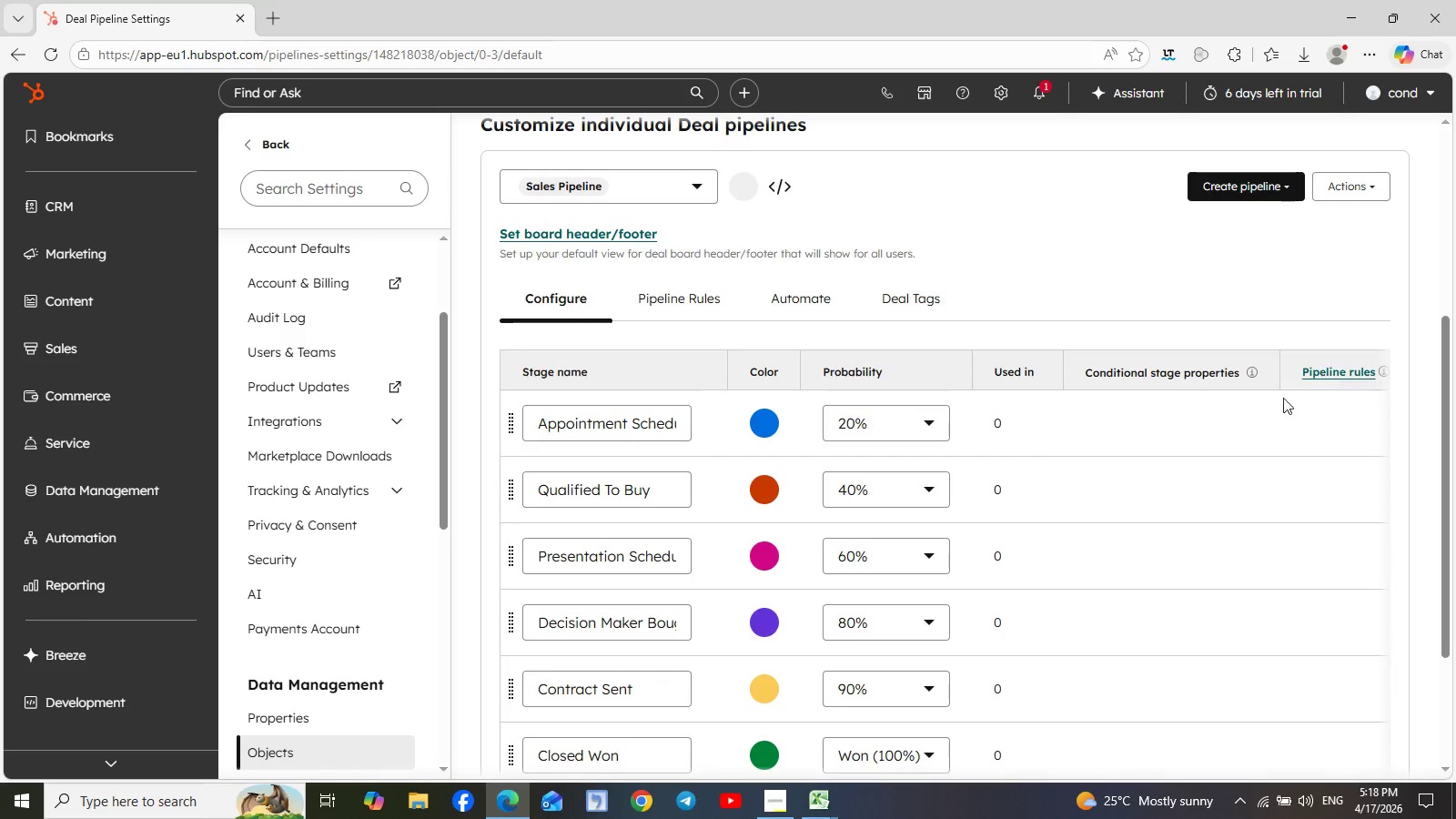 
left_click([693, 428])
 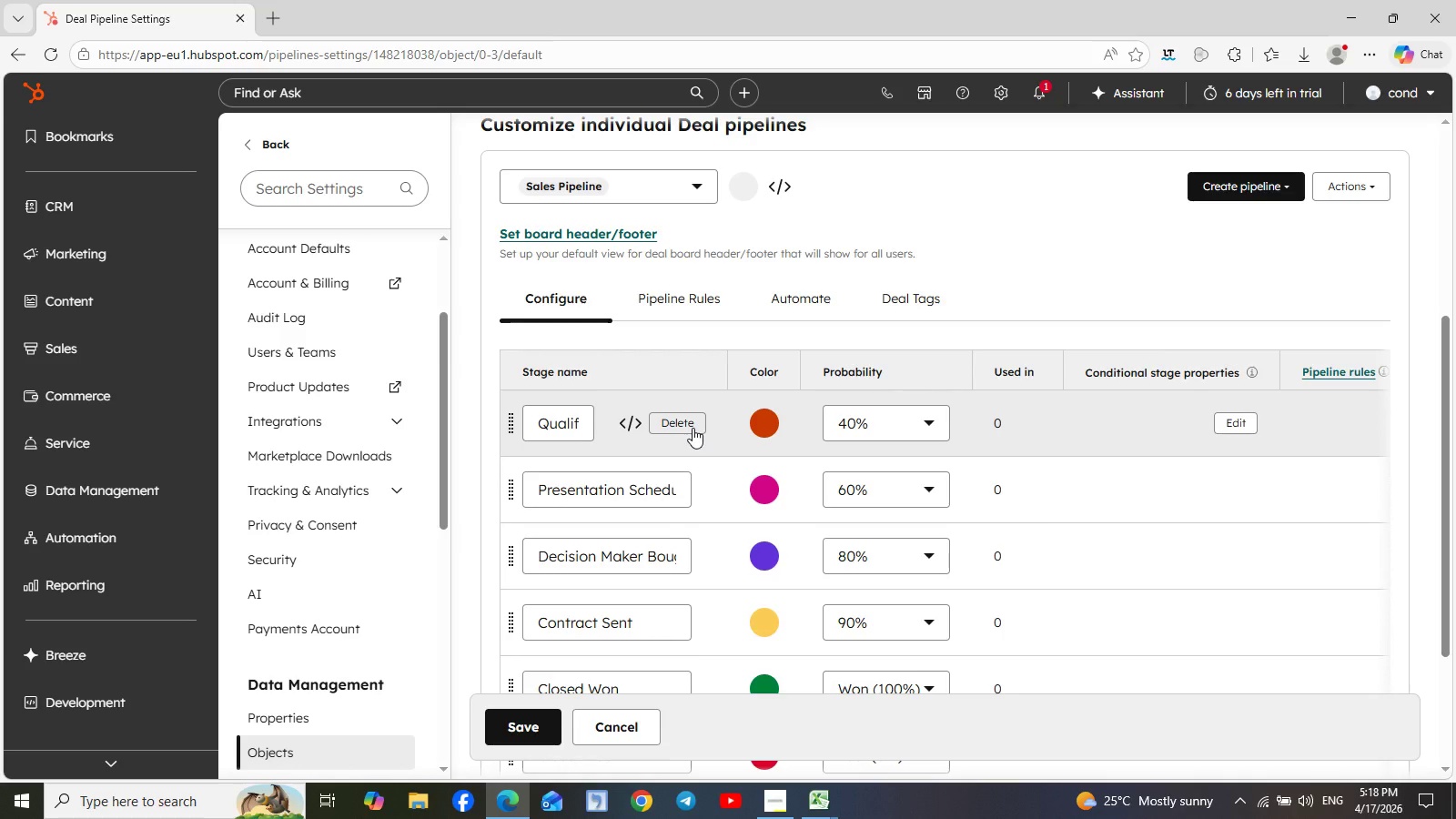 
left_click([693, 428])
 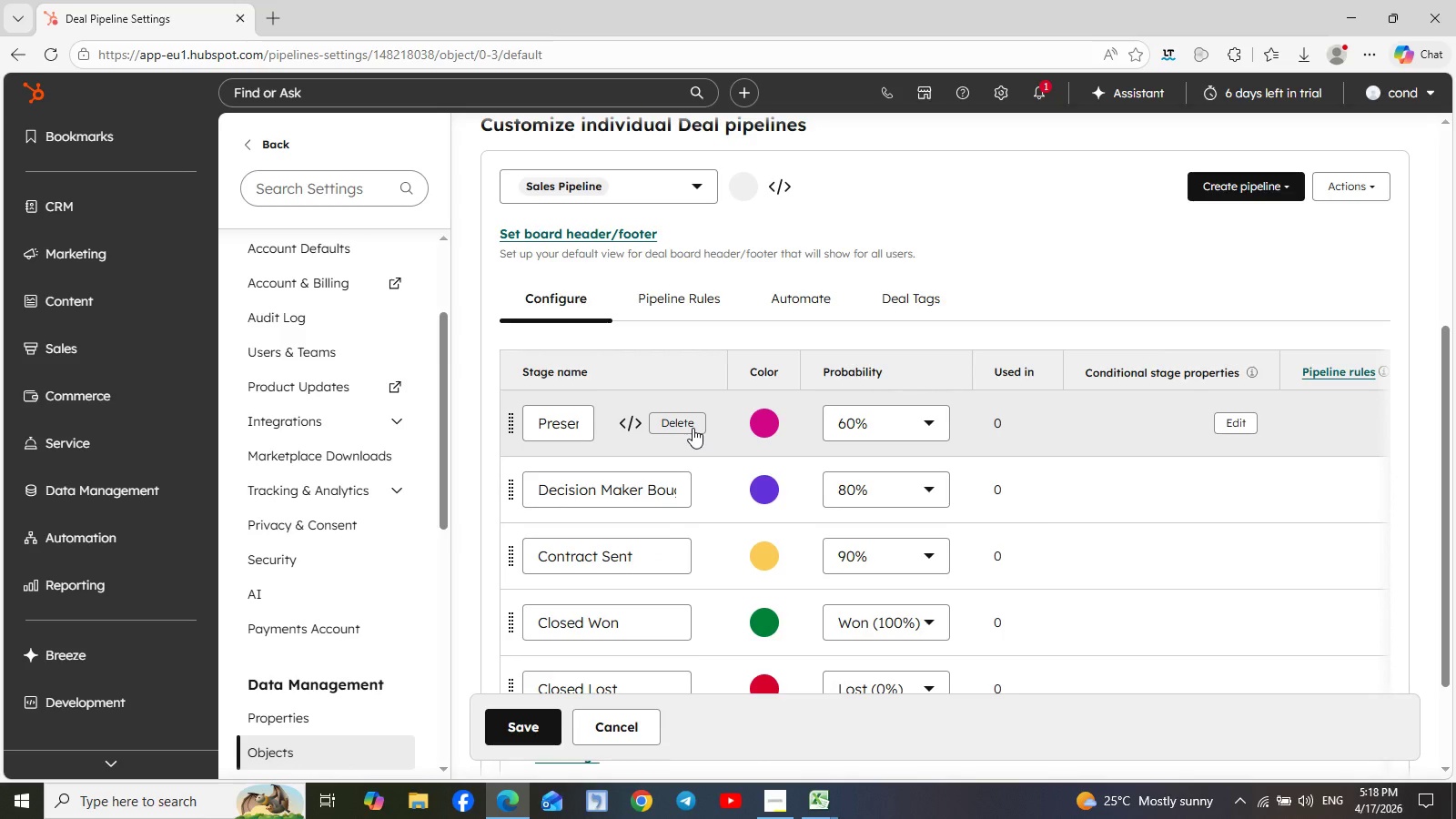 
left_click([693, 428])
 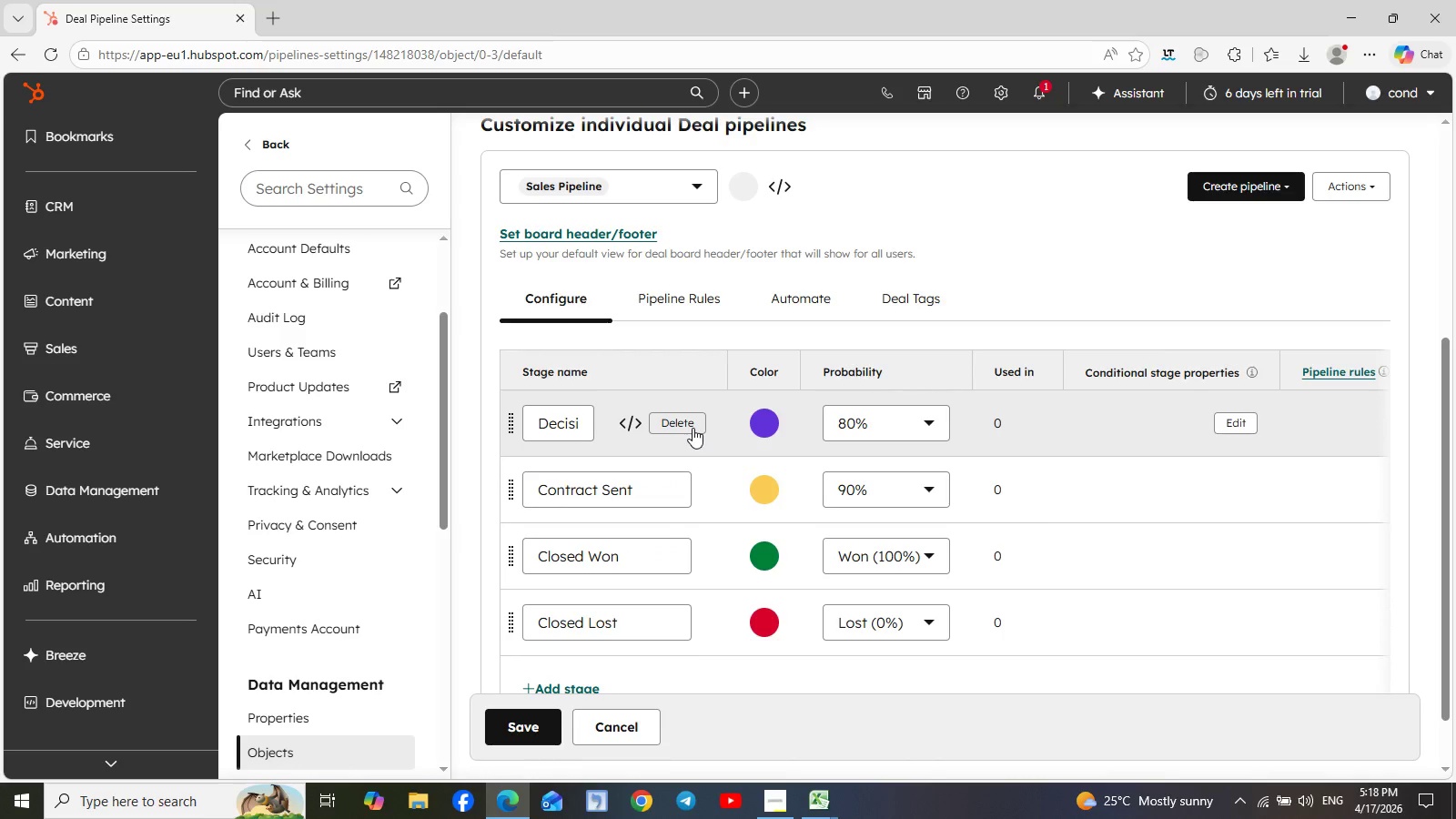 
left_click([693, 428])
 